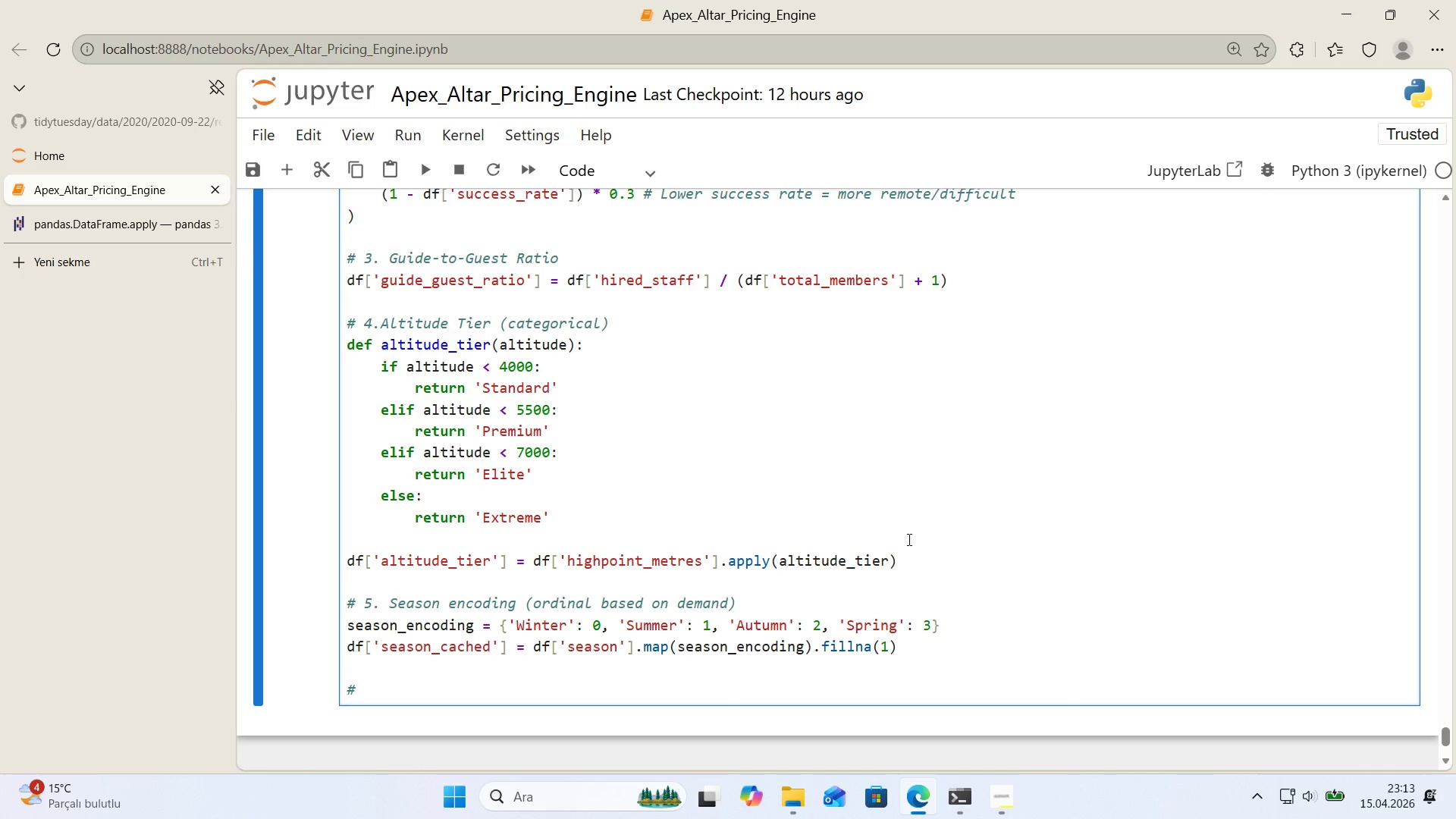 
type( )
key(Backspace)
type( 6. Cost per guest eff'c'ent)
key(Backspace)
type(y)
key(Backspace)
type(cy metr'c)
 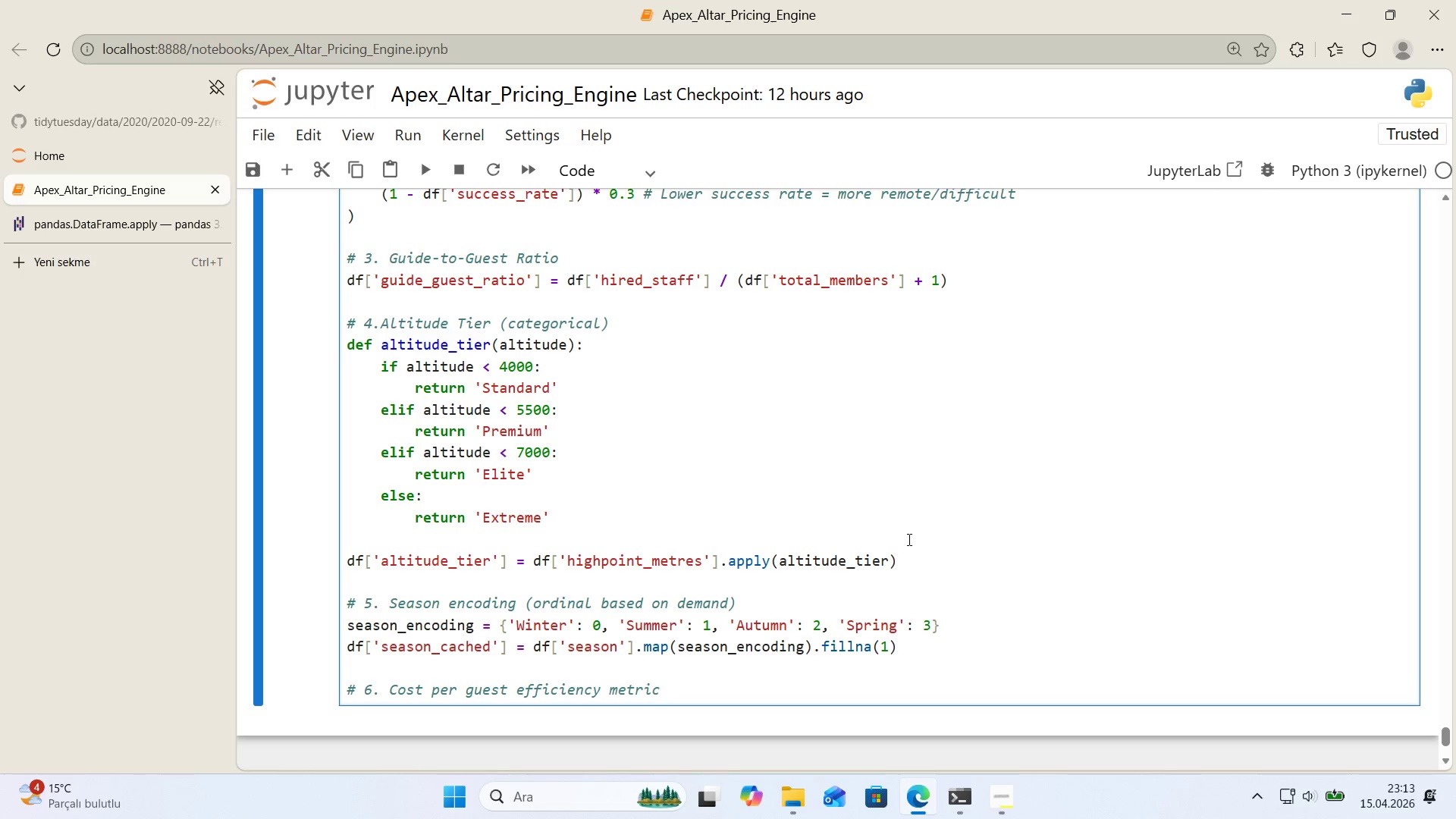 
scroll: coordinate [906, 539], scroll_direction: down, amount: 2.0
 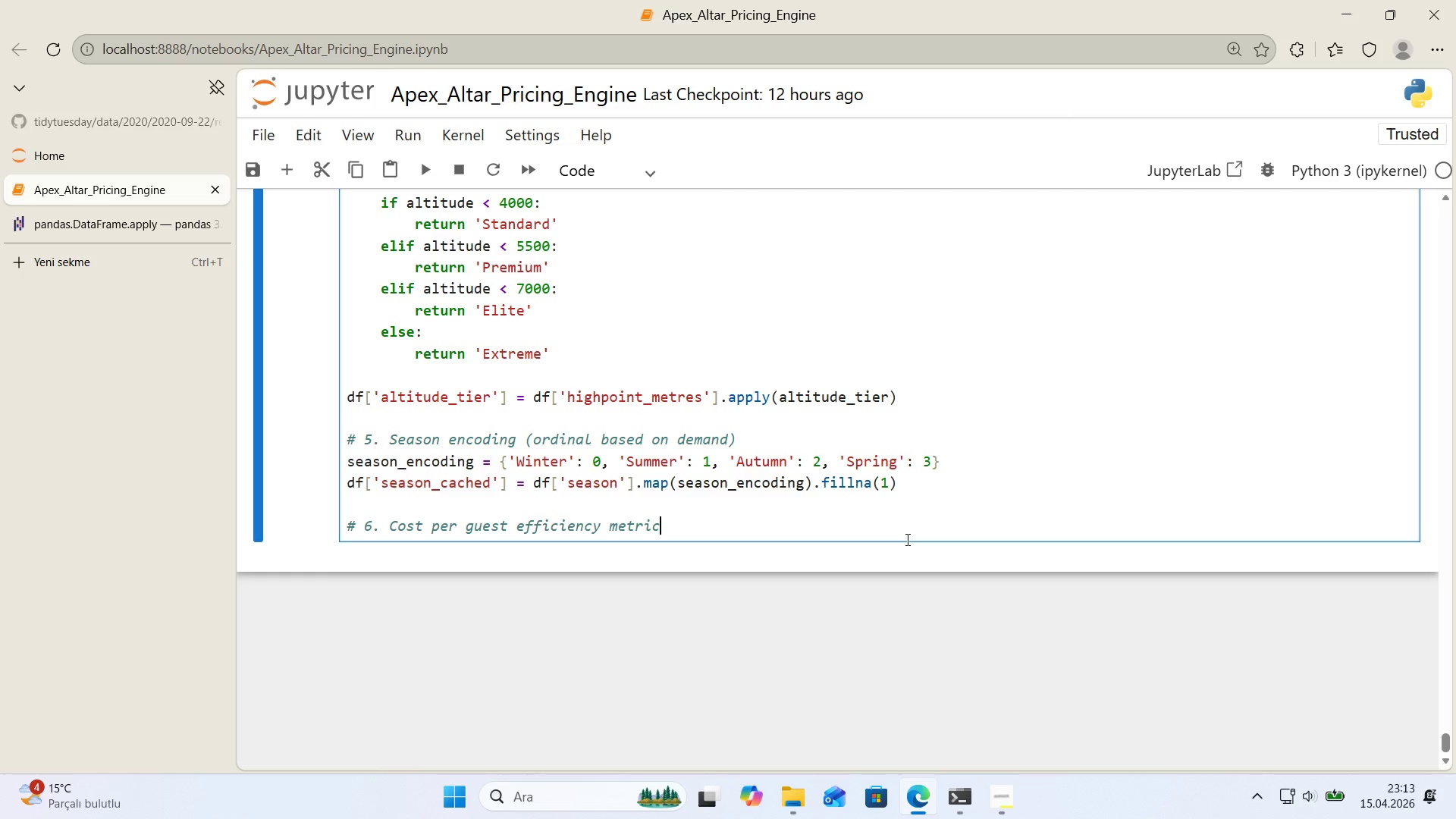 
key(Enter)
 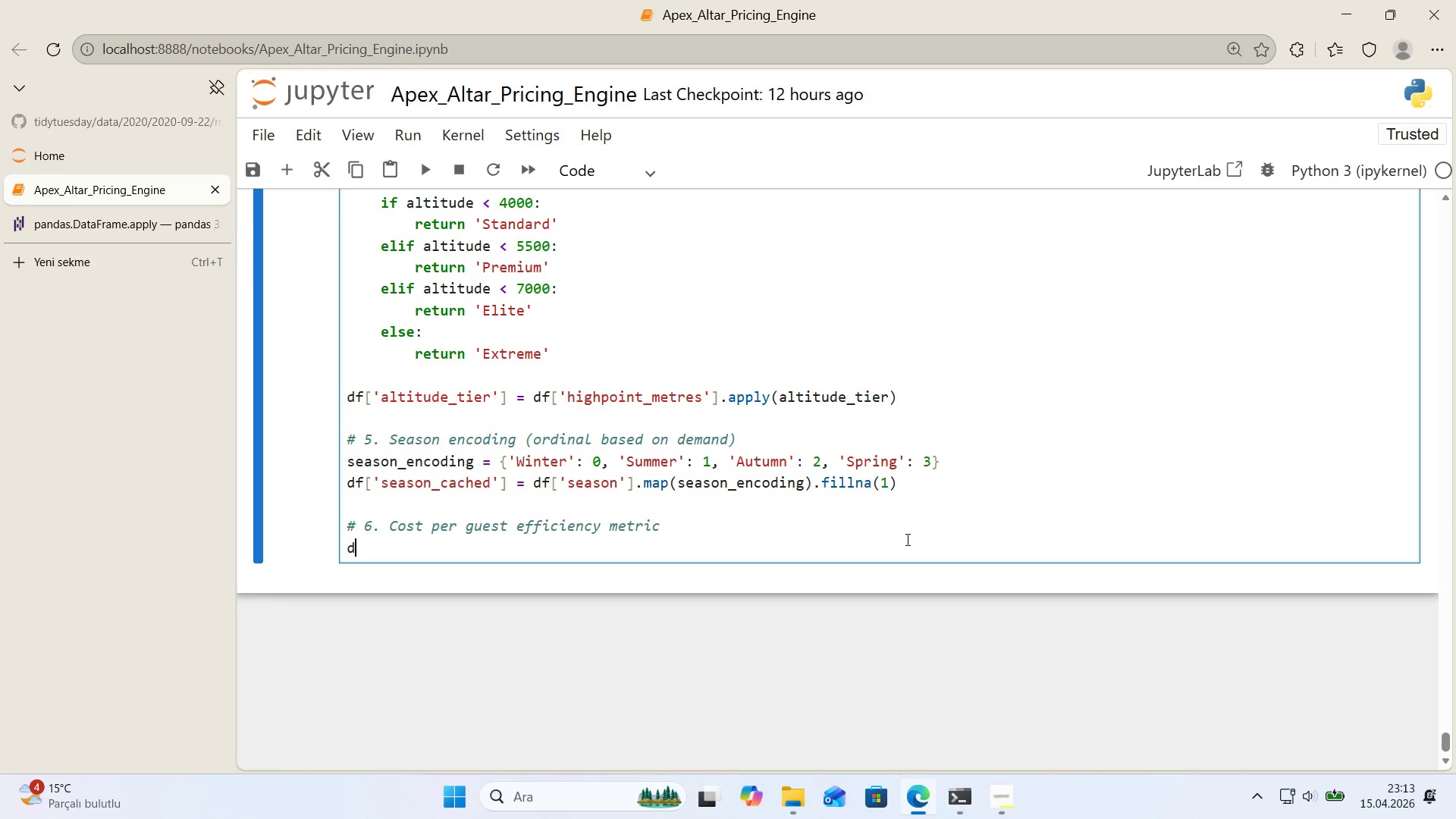 
type(df)
 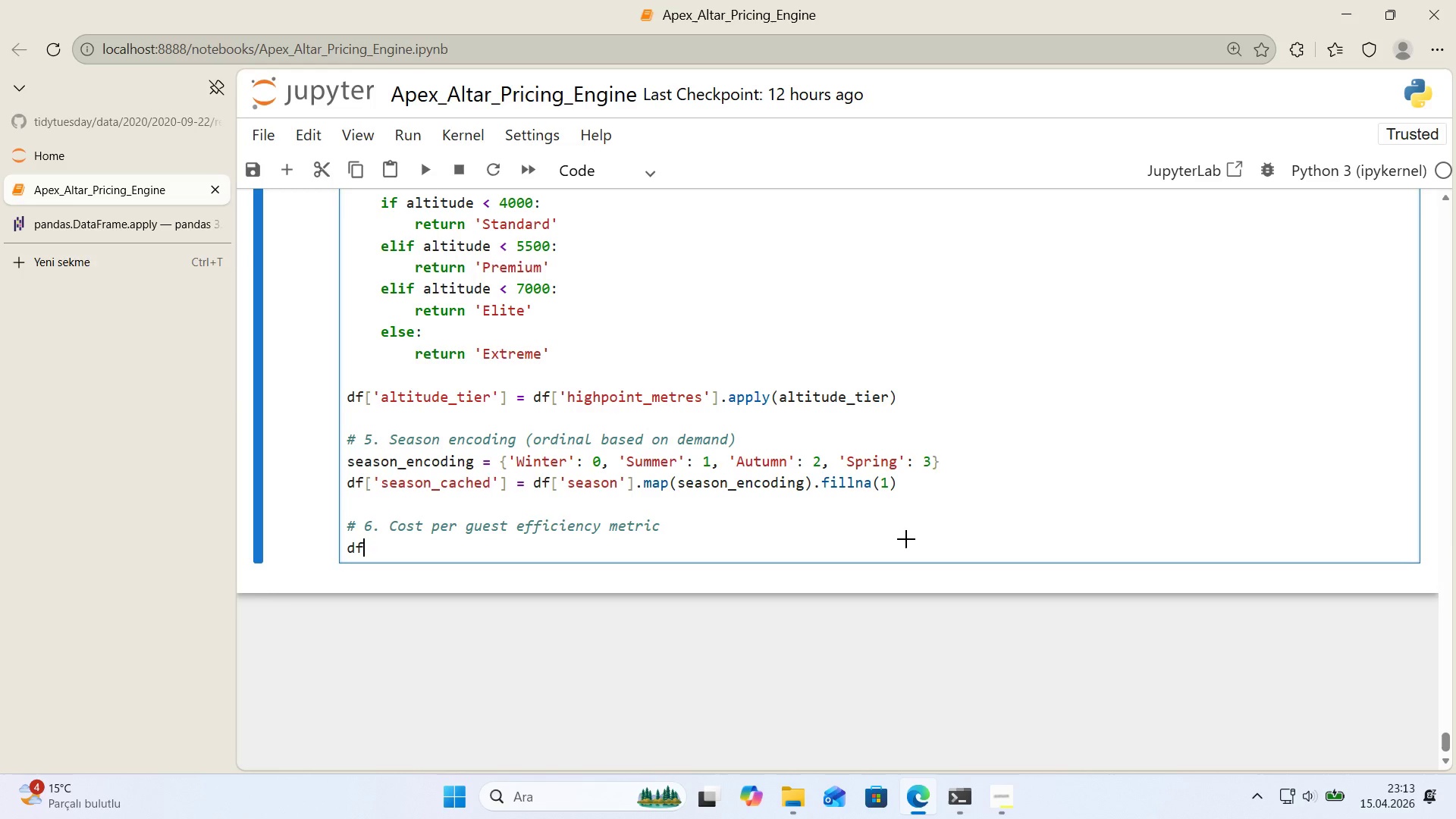 
key(Alt+Control+8)
 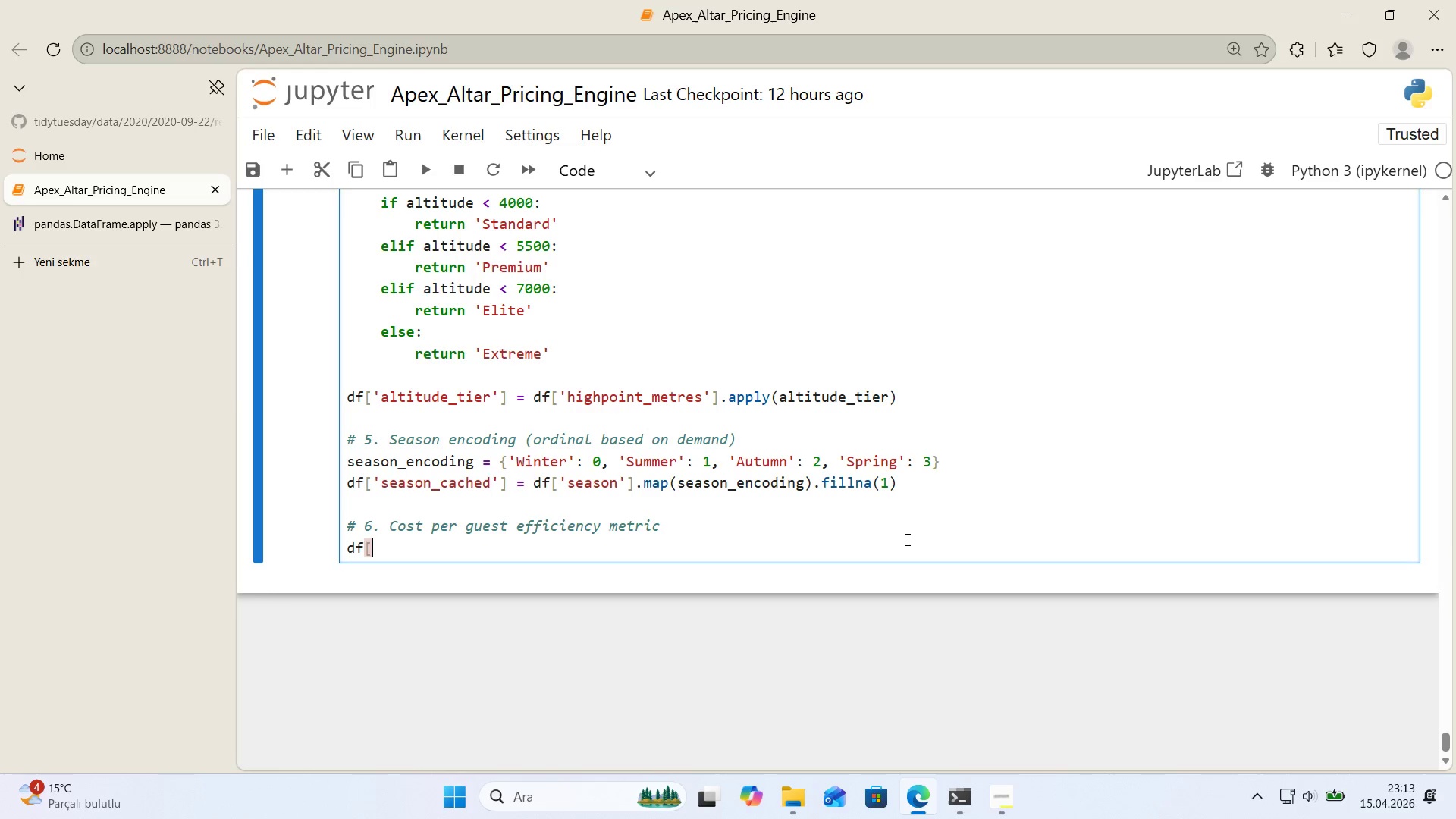 
key(Alt+Control+9)
 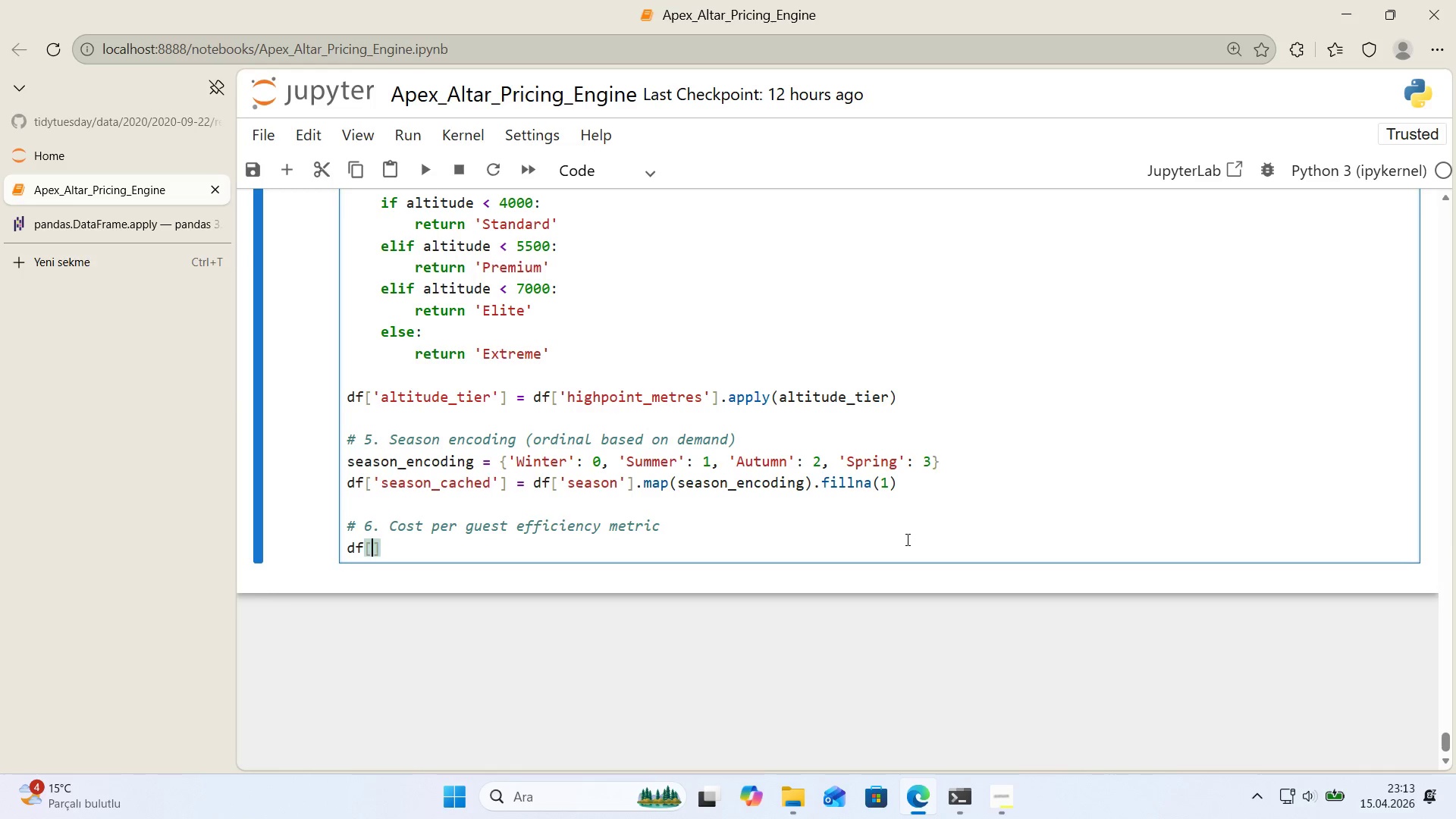 
key(ArrowLeft)
 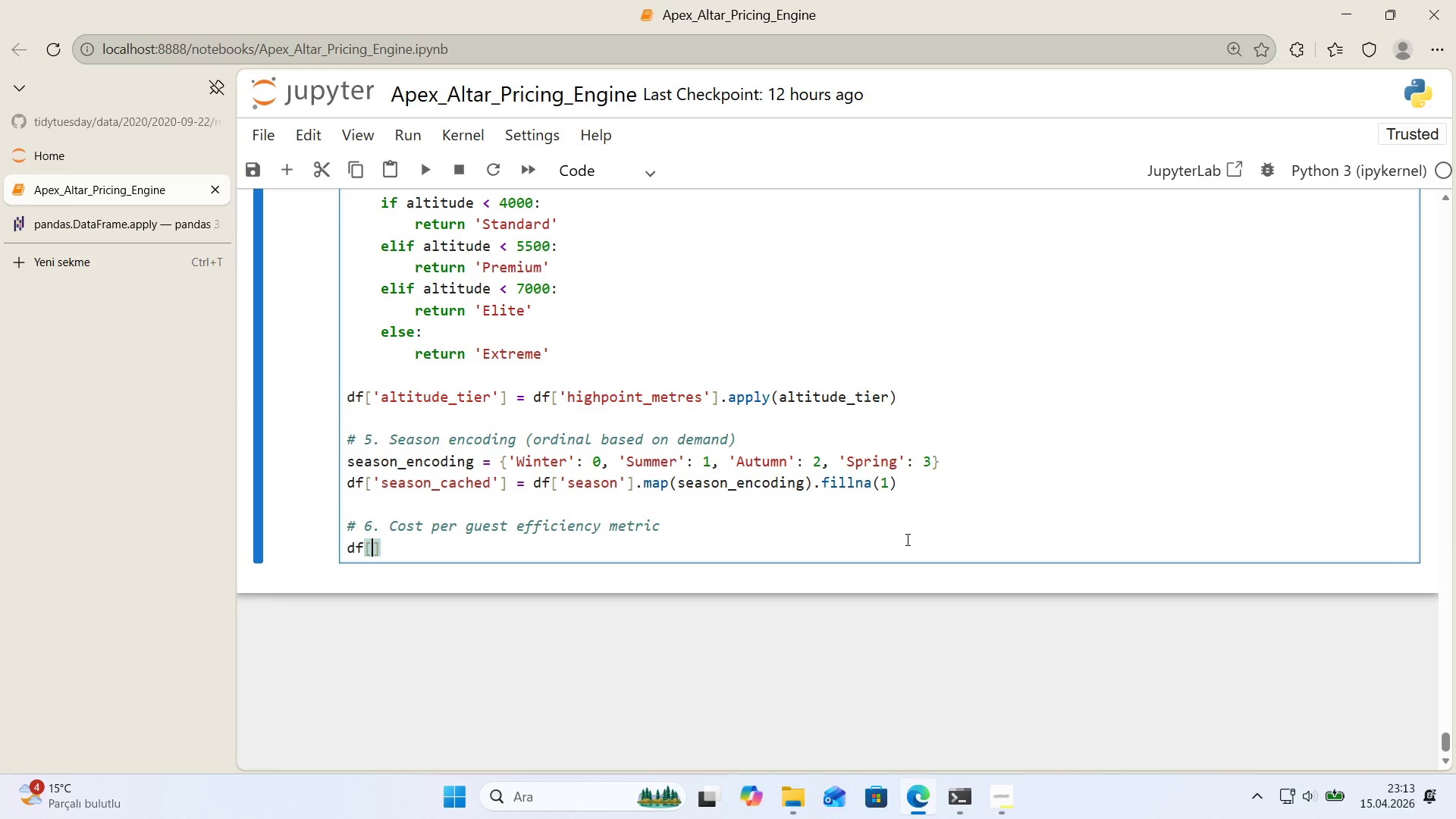 
hold_key(key=ShiftRight, duration=0.52)
 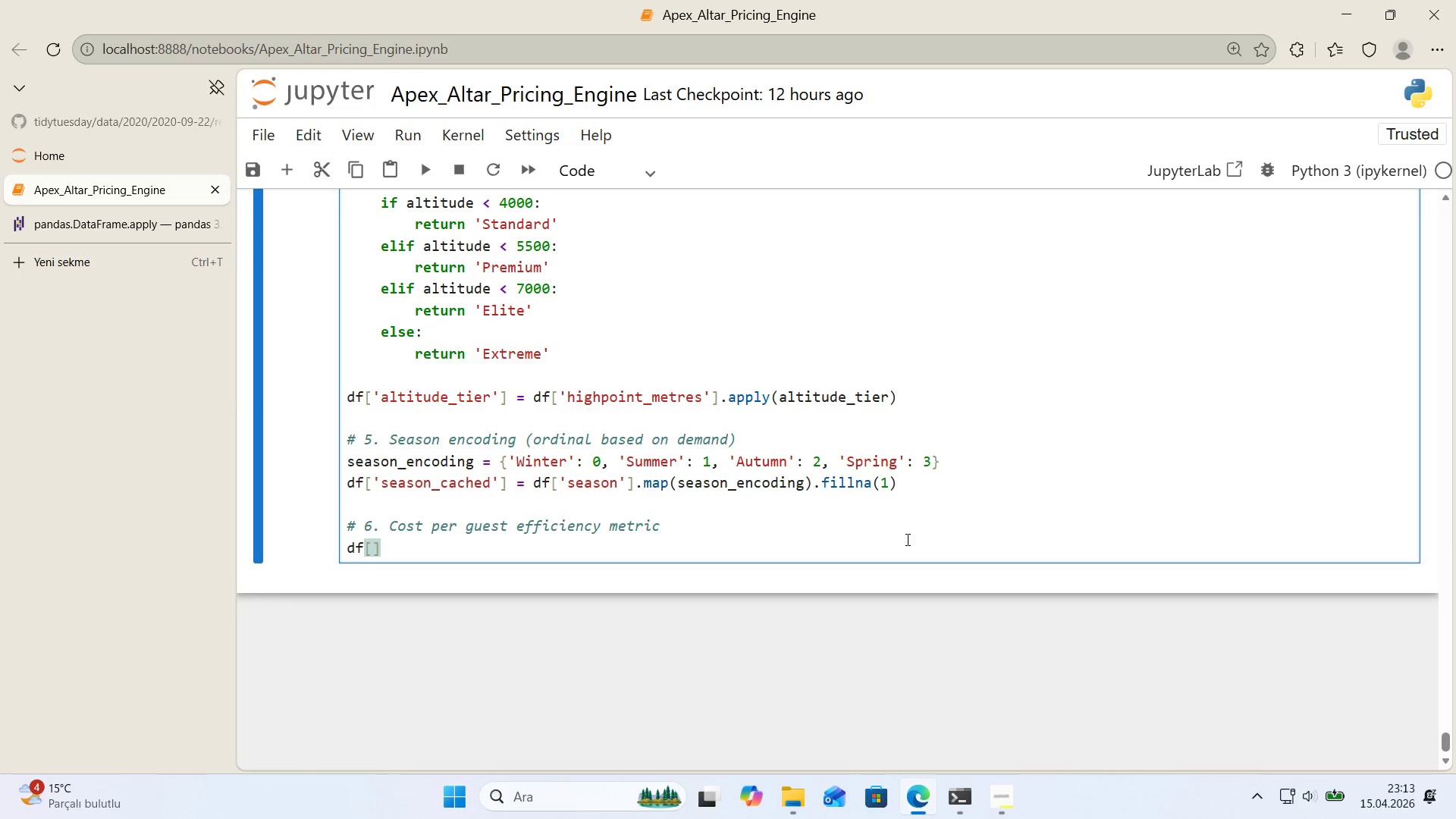 
type(@@)
 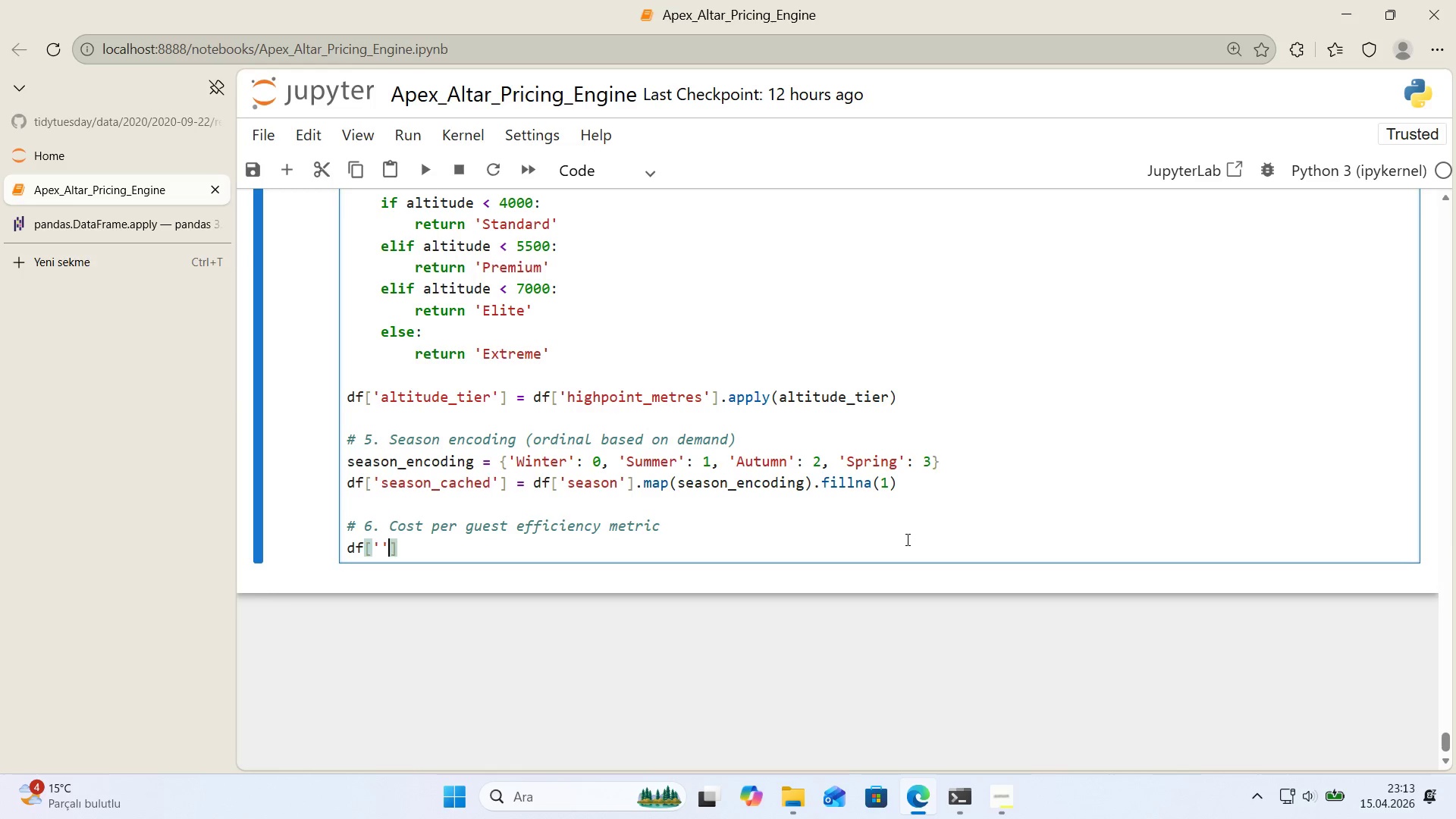 
key(ArrowLeft)
 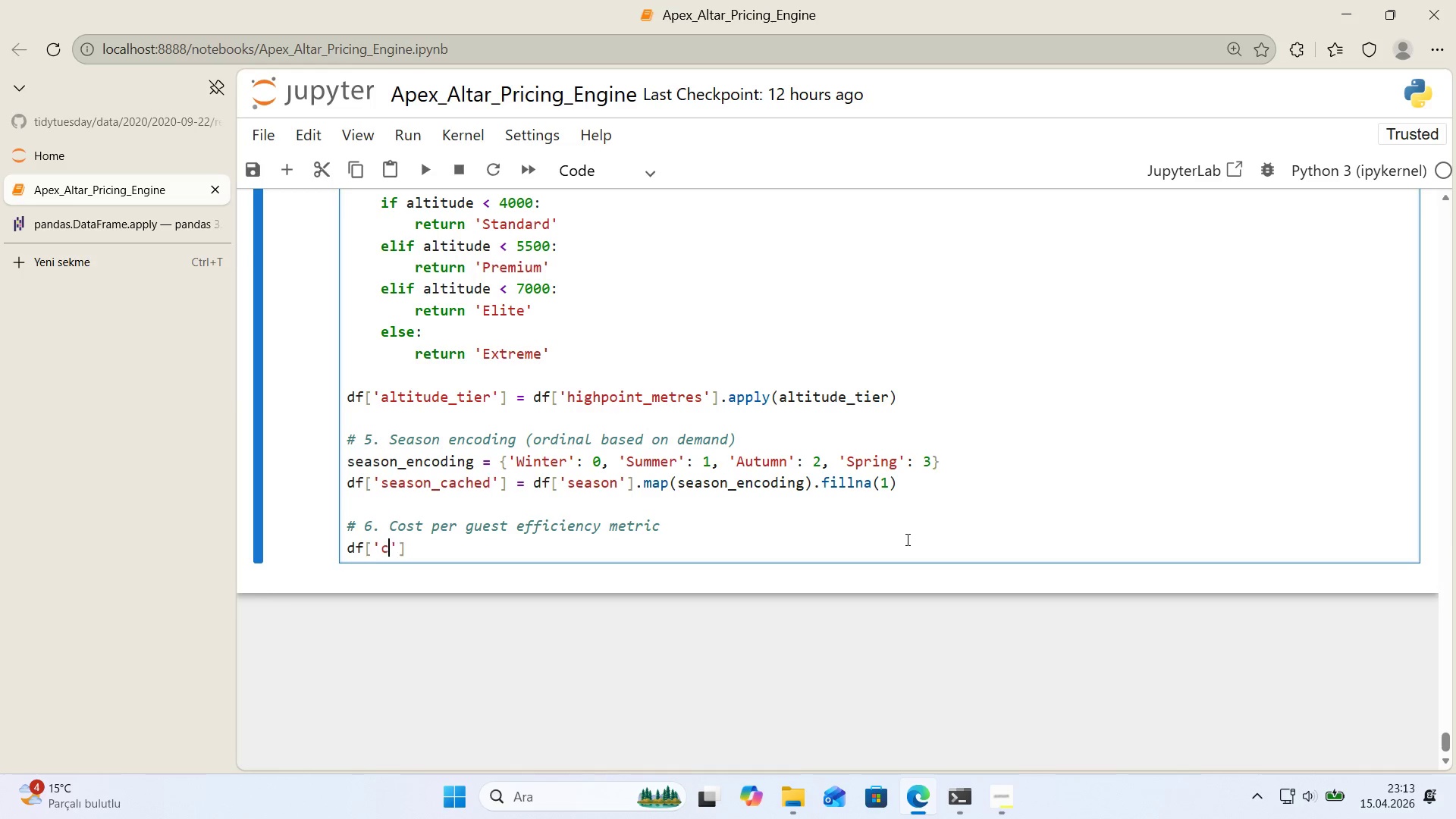 
type(cost_per_guest)
 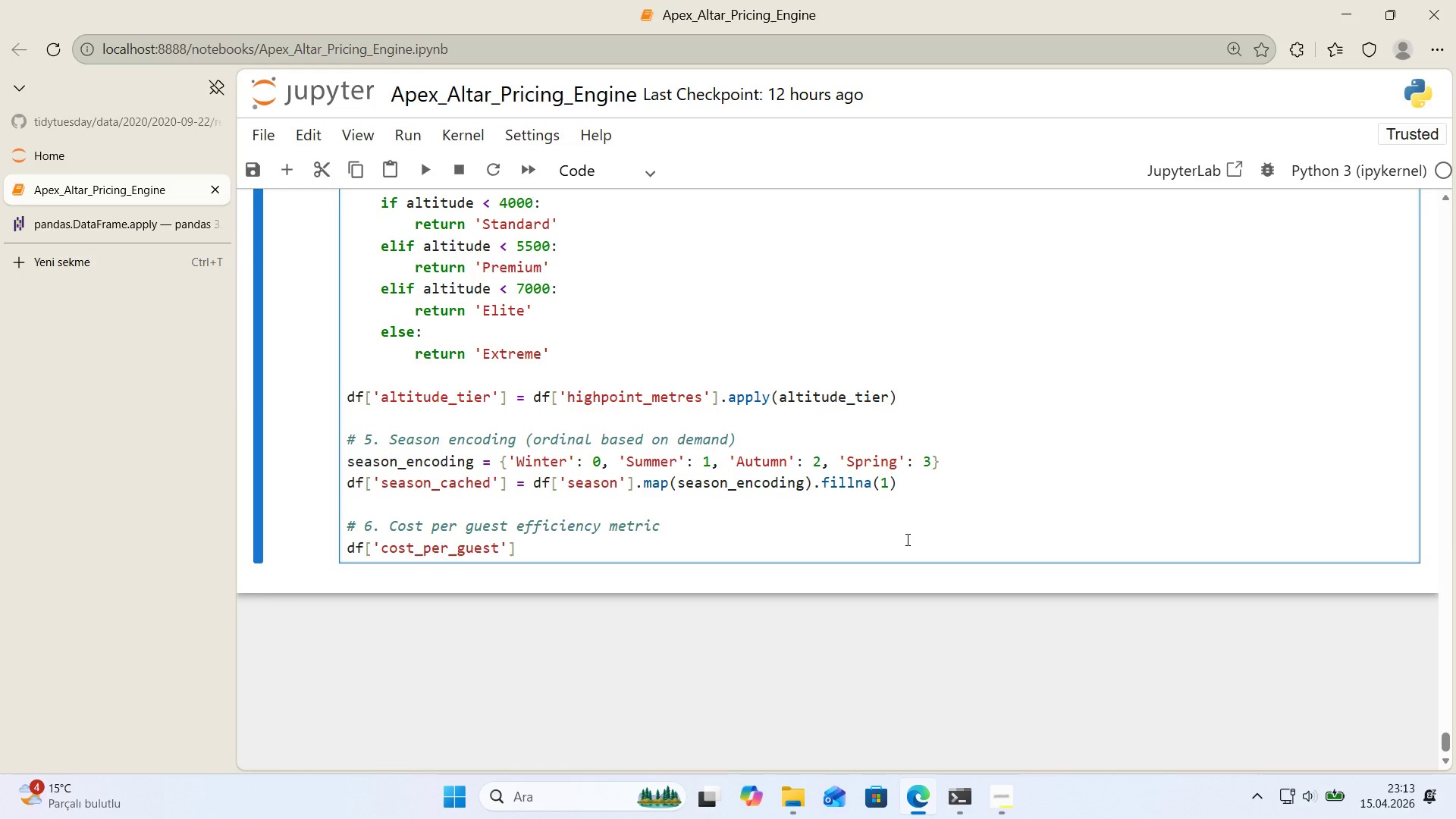 
key(ArrowRight)
 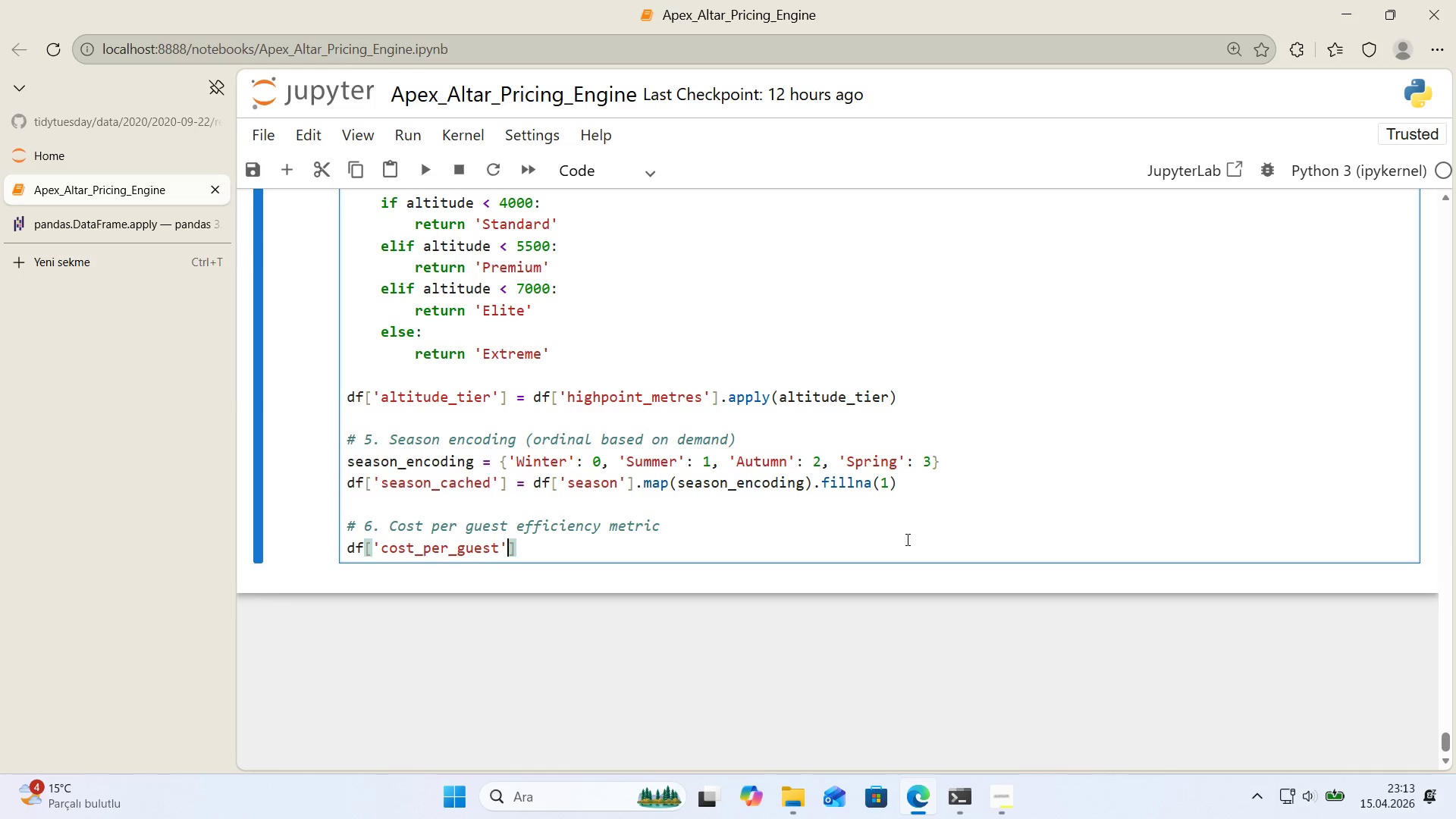 
key(ArrowRight)
 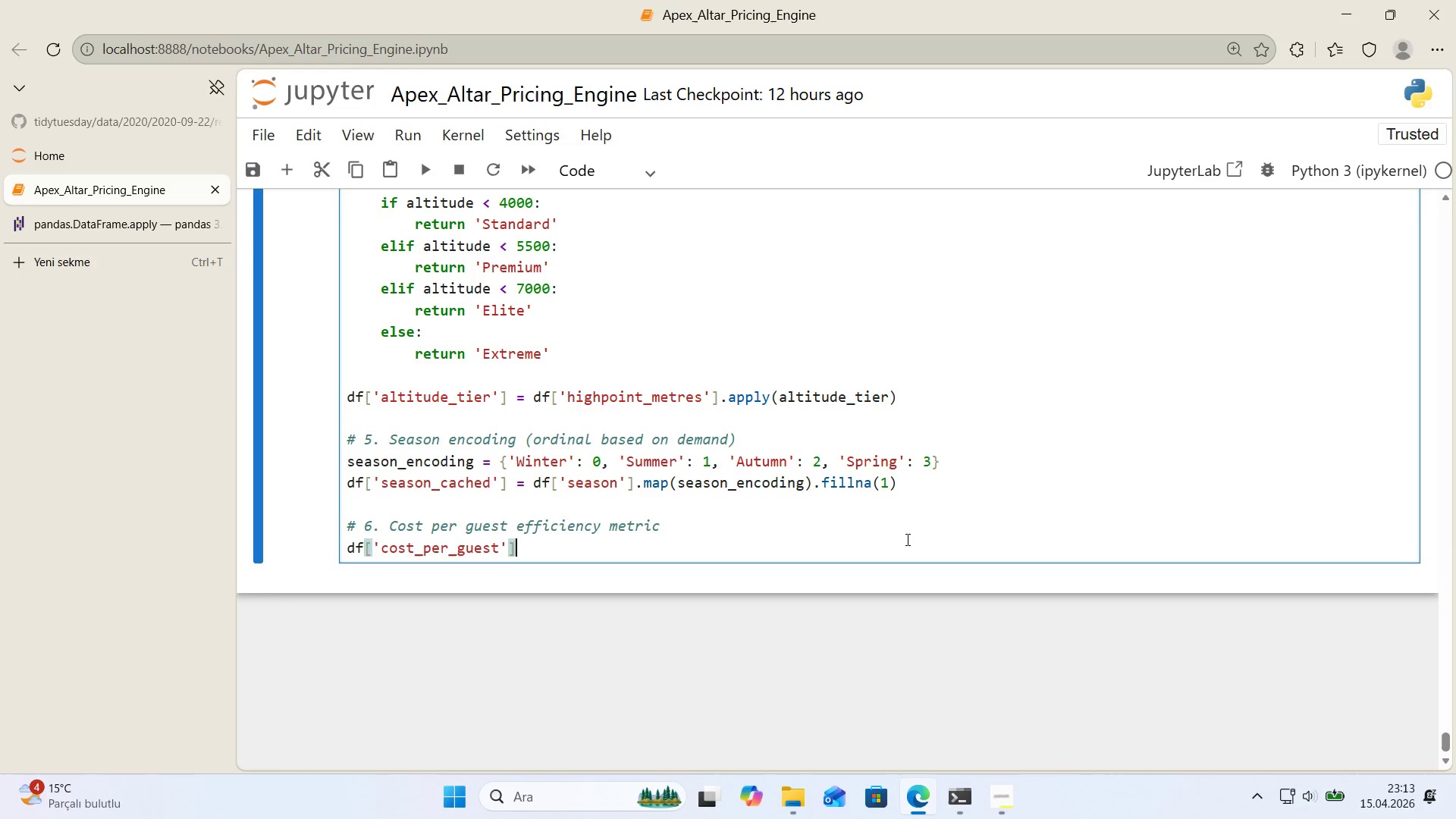 
type( ) df)
 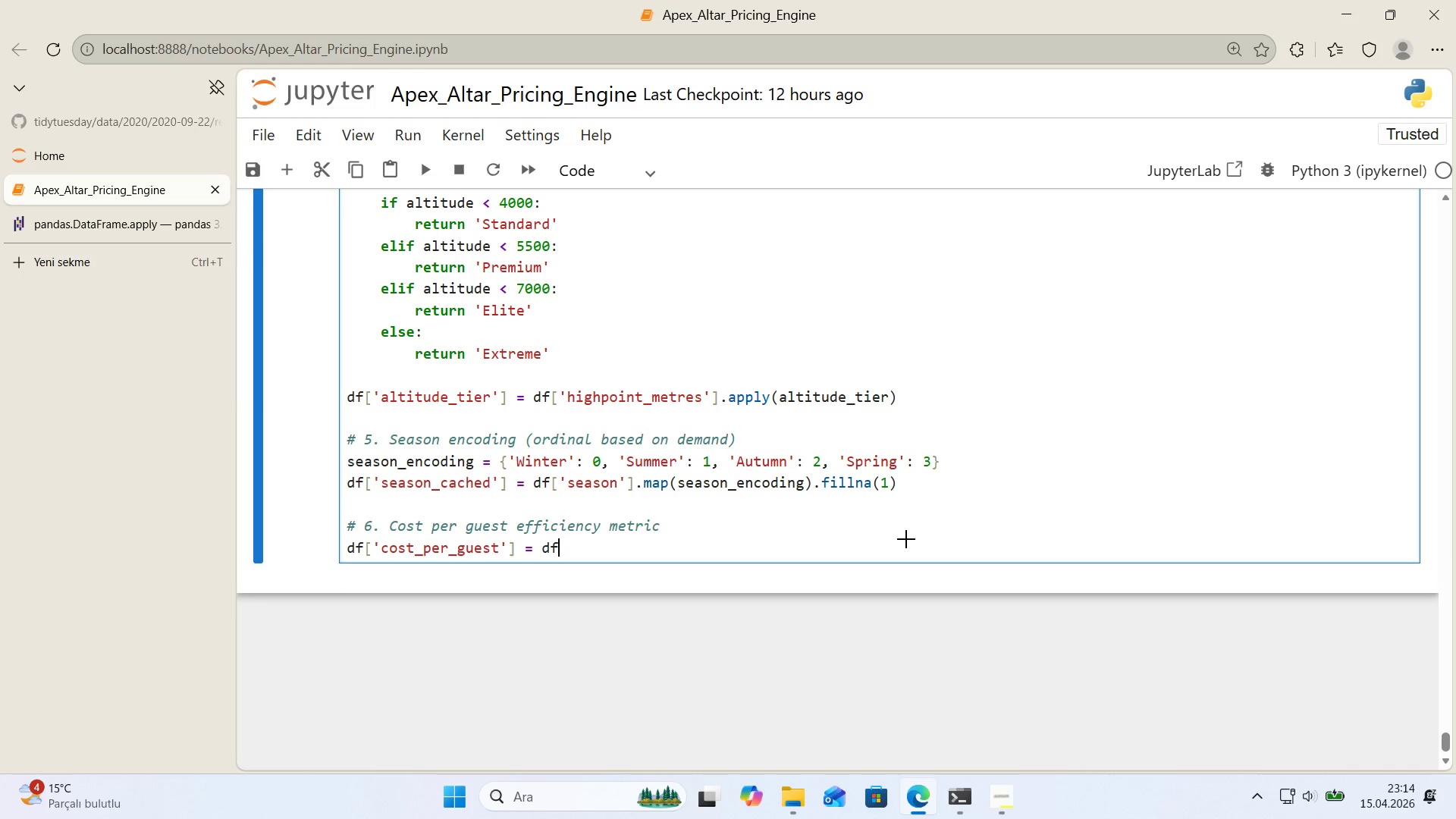 
key(Alt+Control+8)
 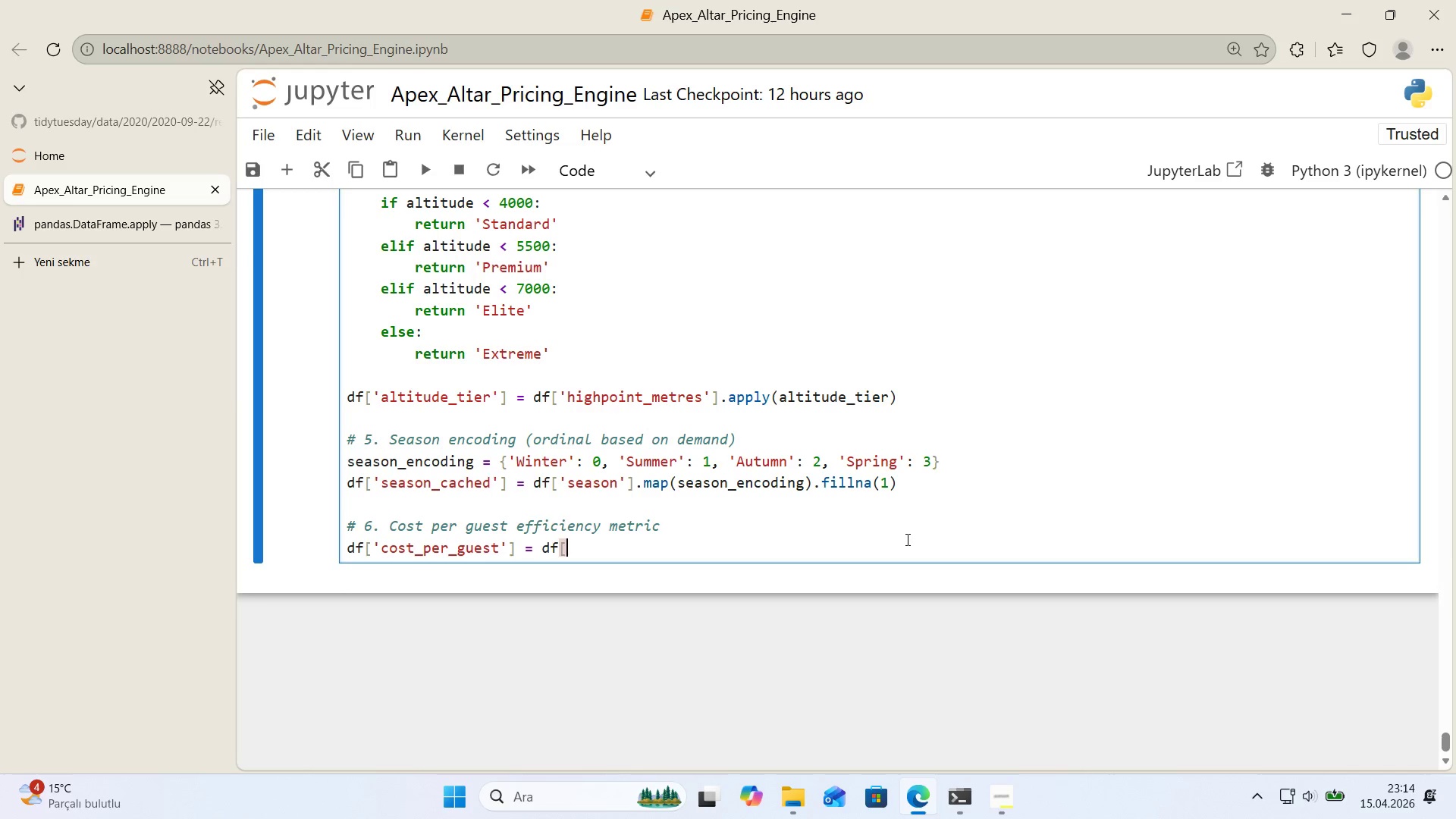 
key(Alt+Control+9)
 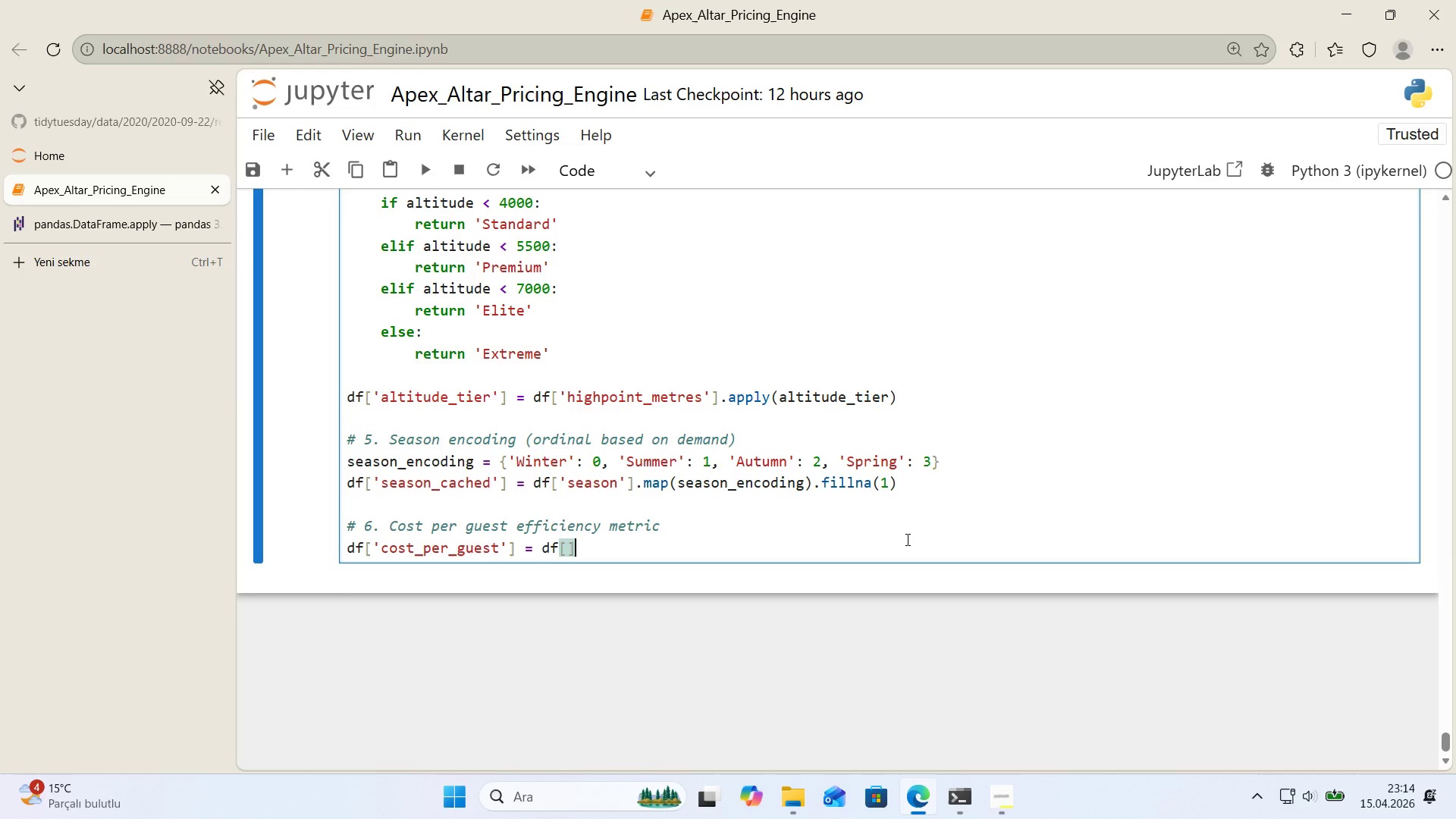 
key(ArrowLeft)
 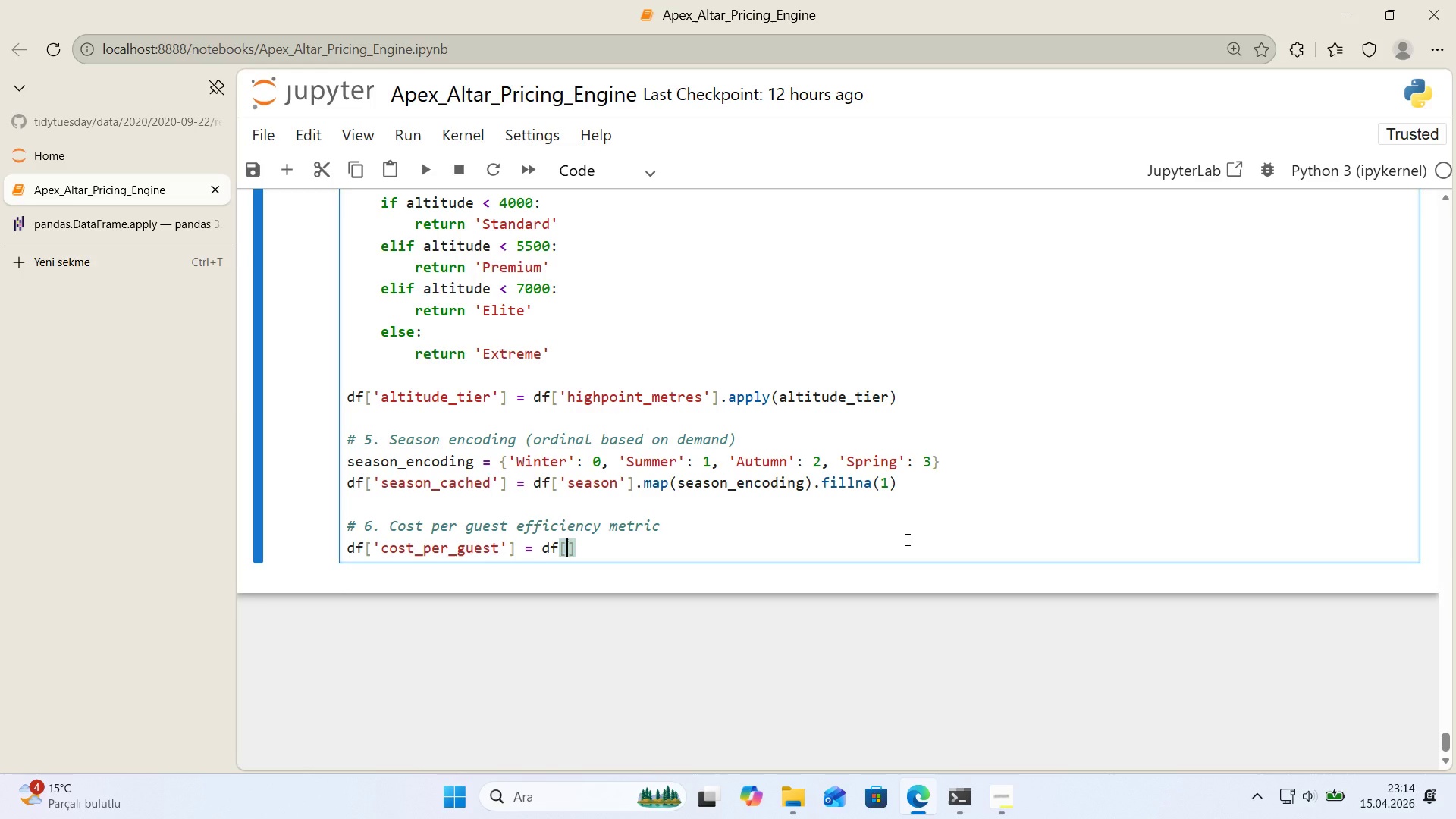 
type(@@)
 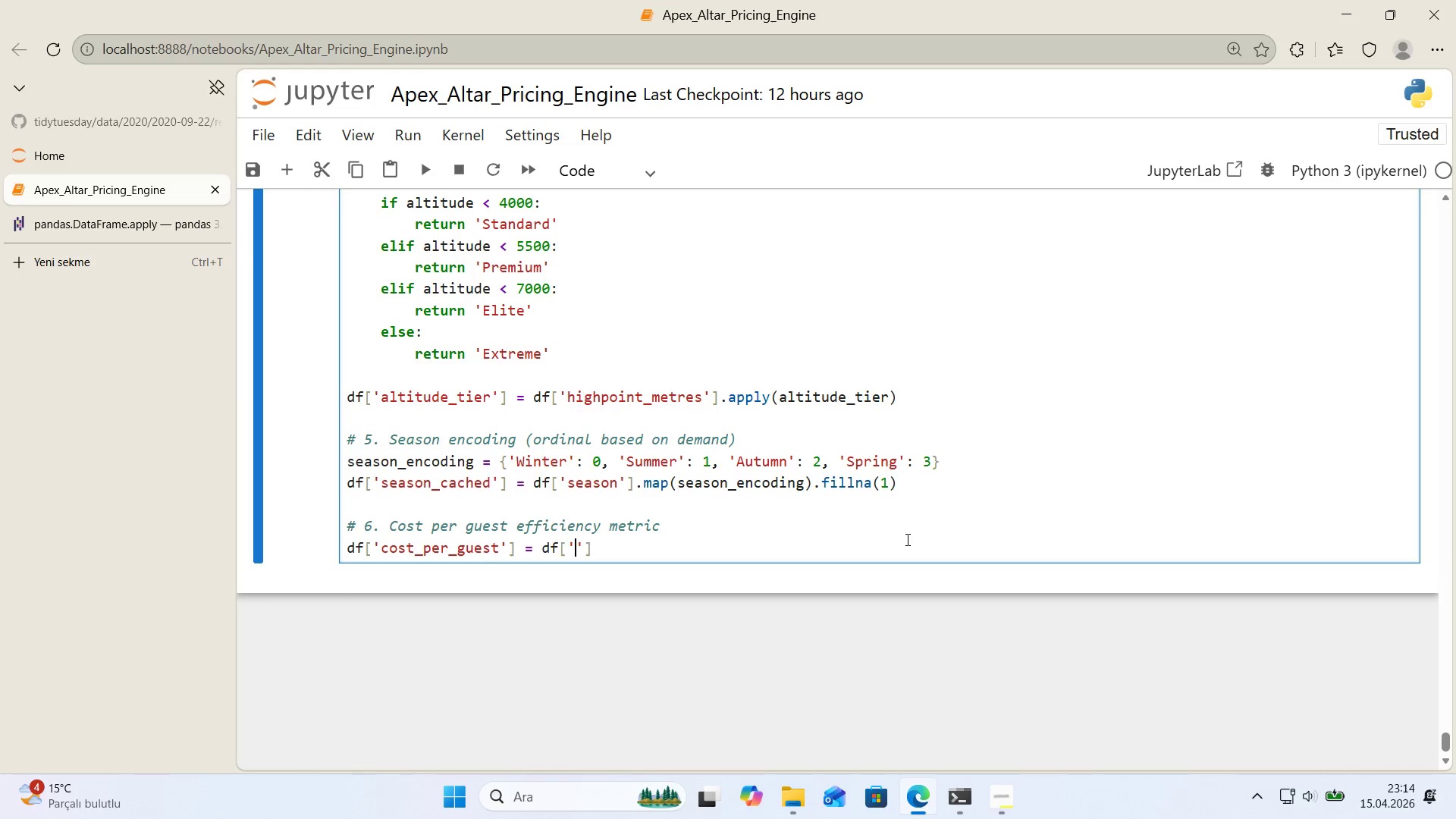 
key(ArrowLeft)
 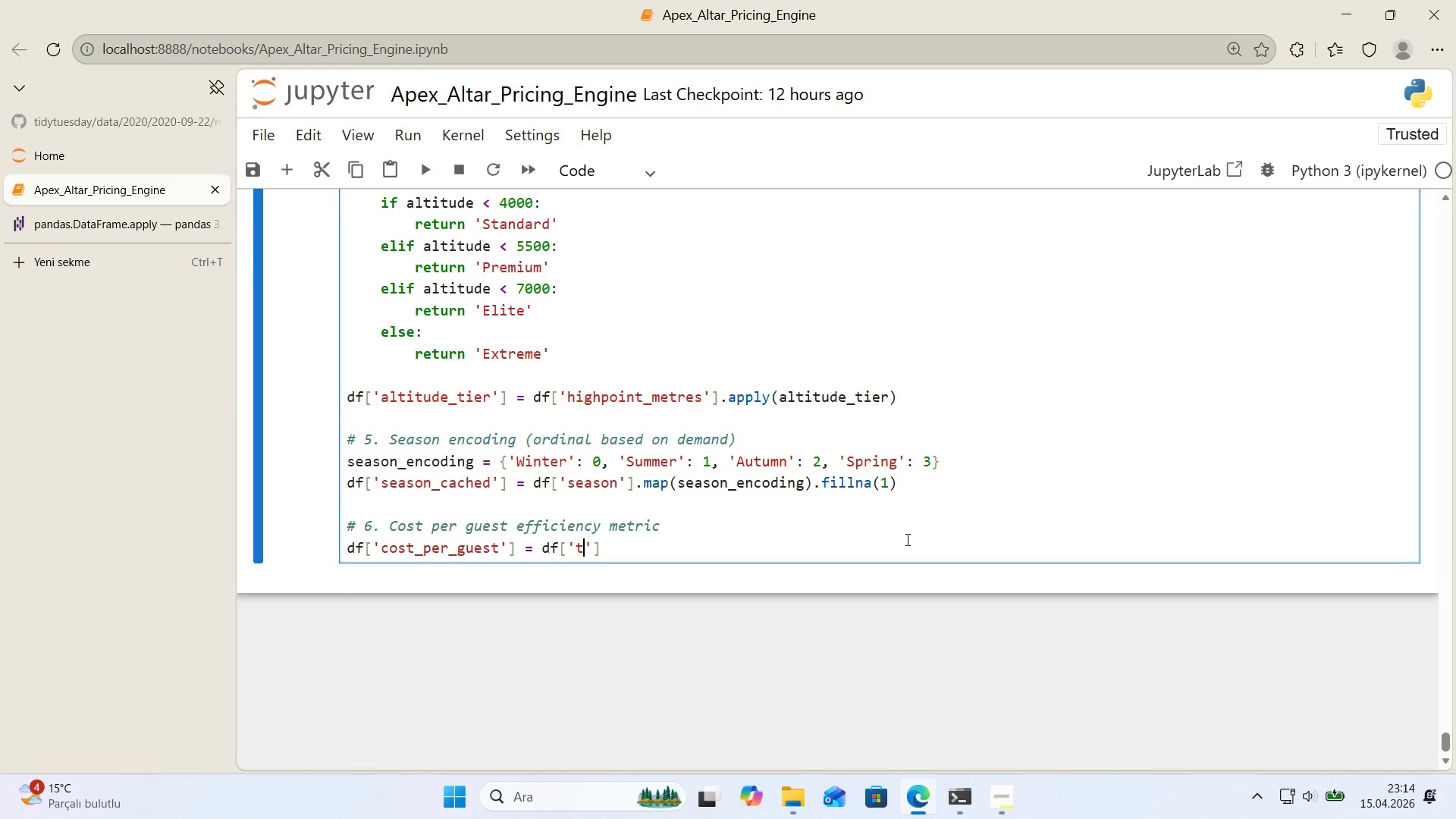 
type(total_cost)
 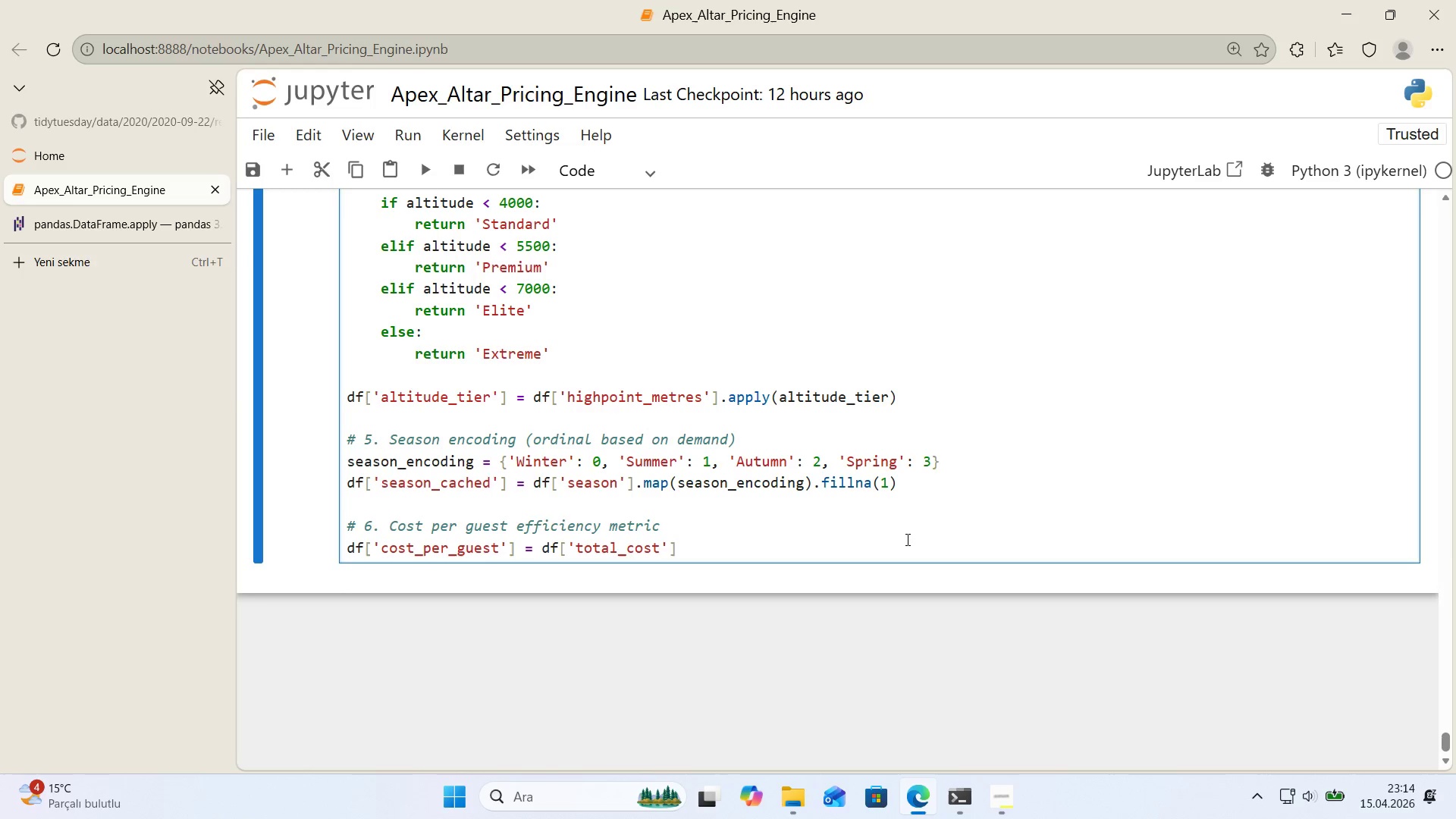 
key(ArrowRight)
 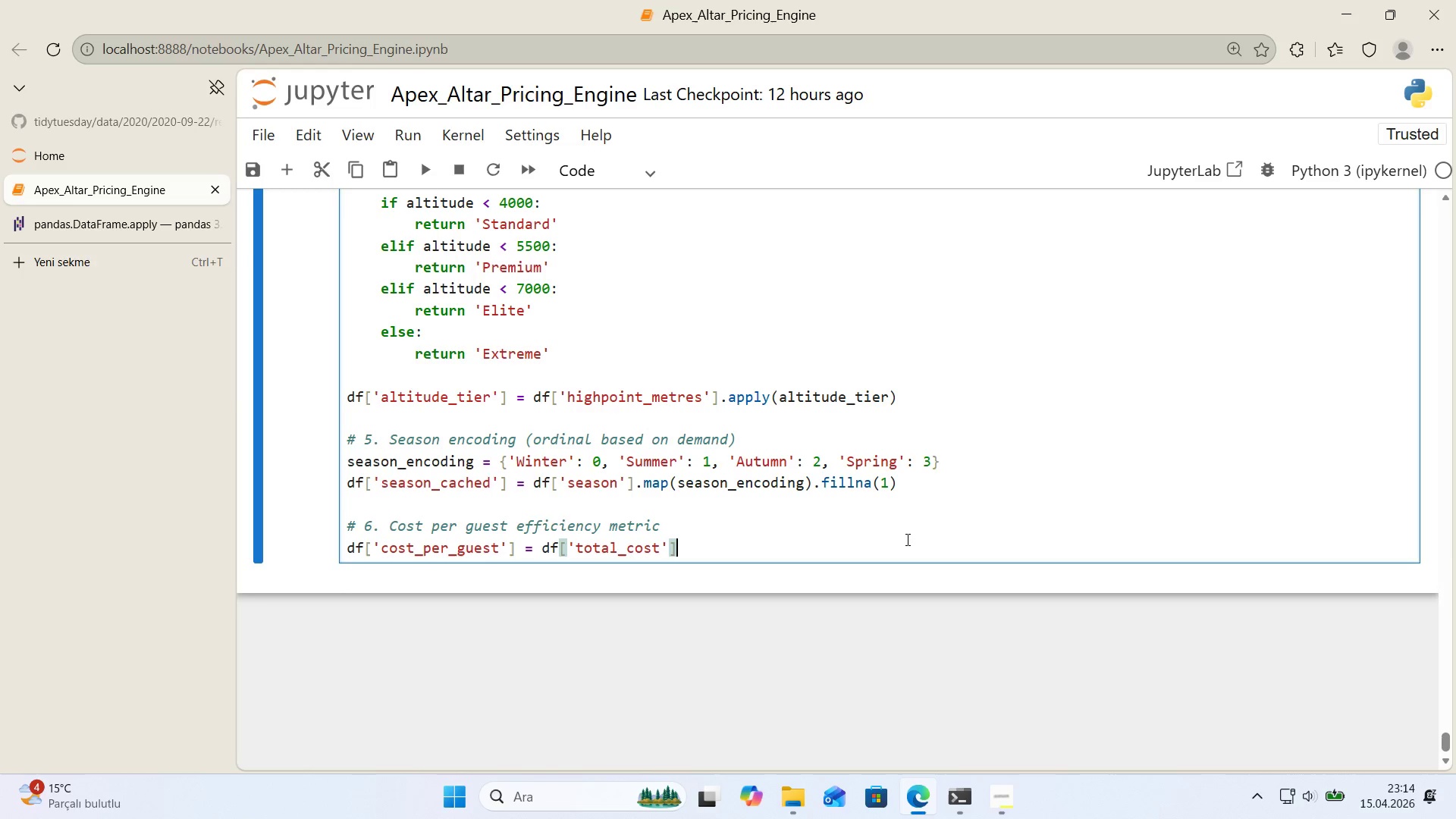 
key(ArrowRight)
 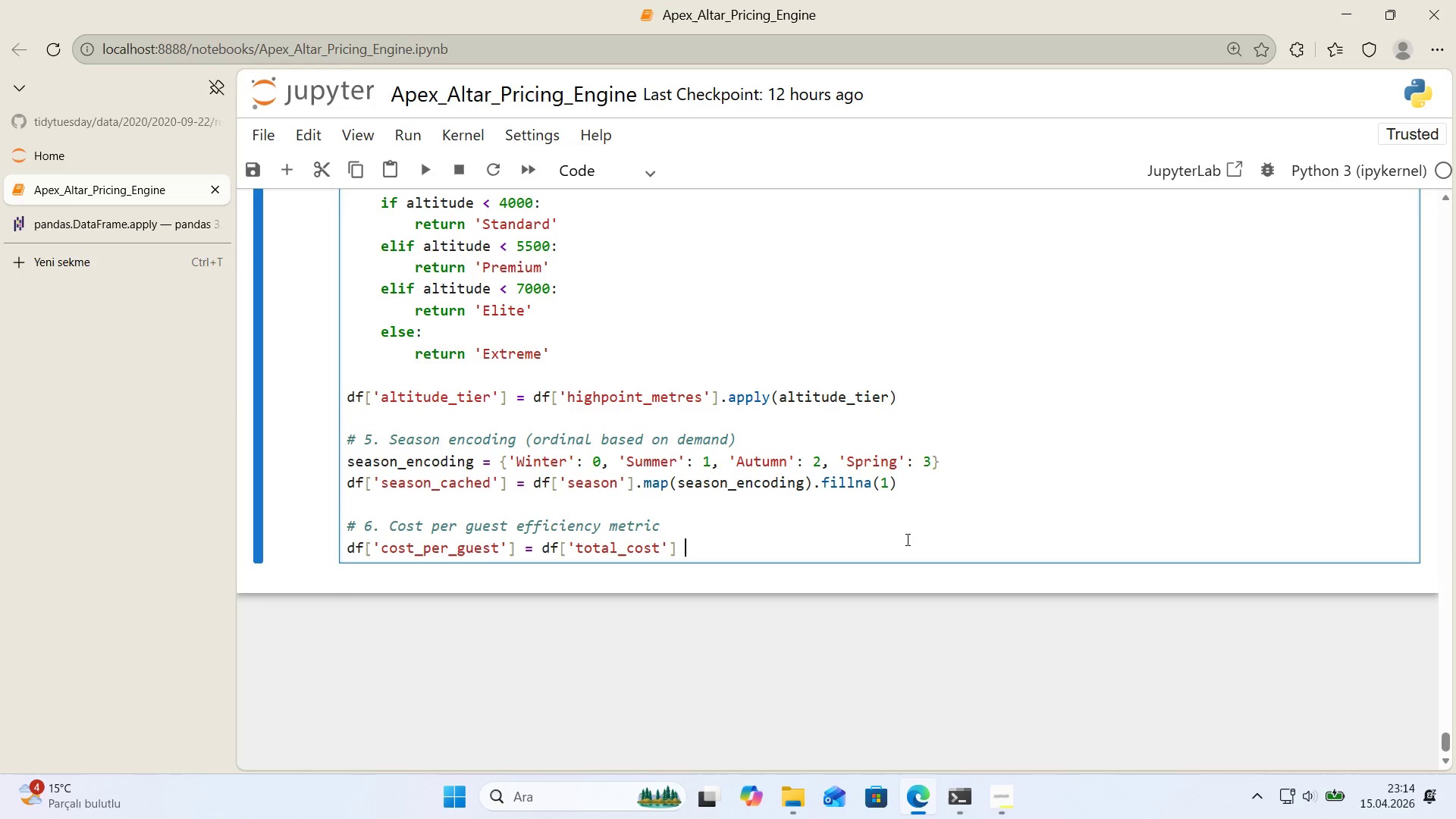 
type( / *()
 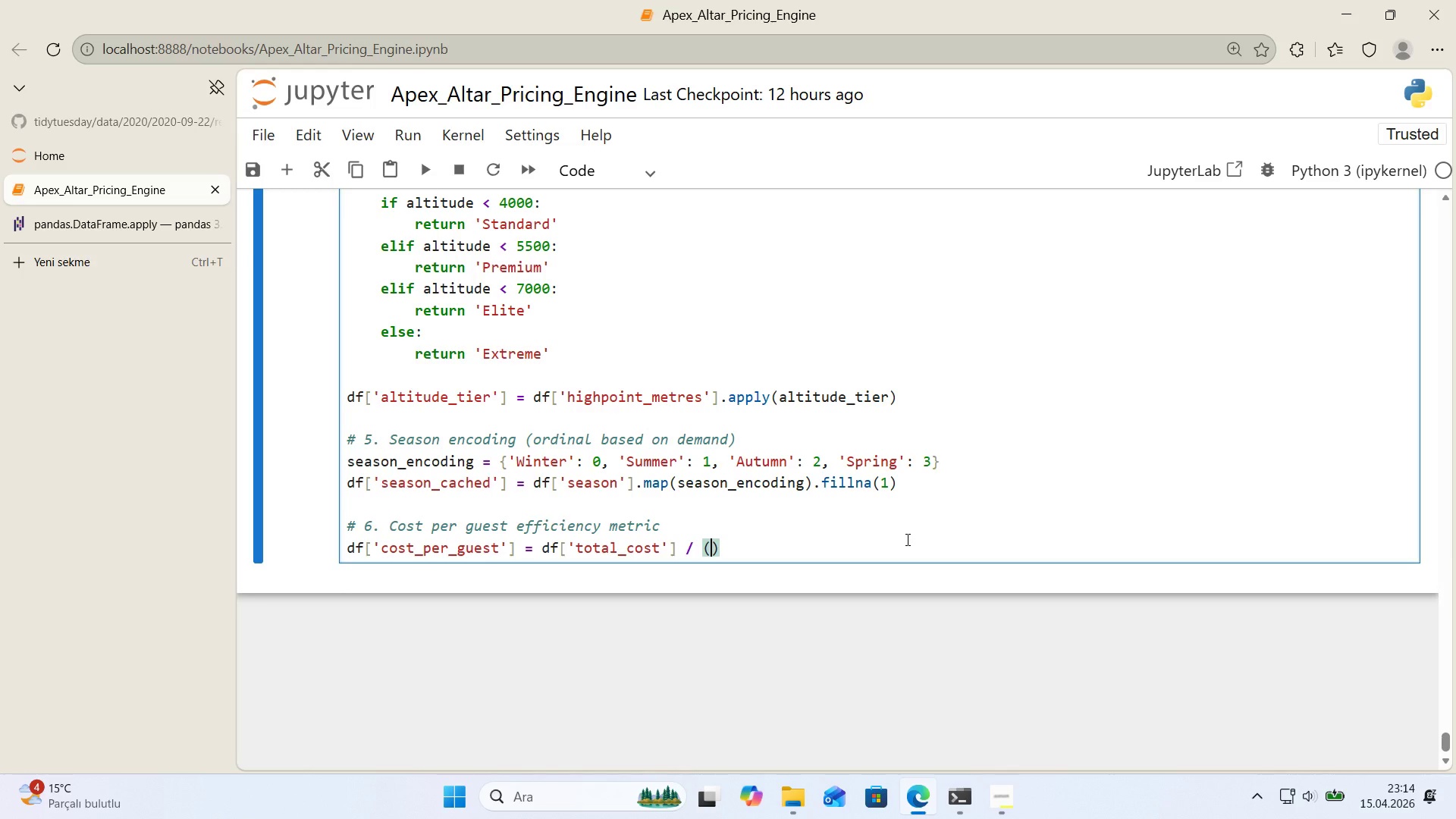 
 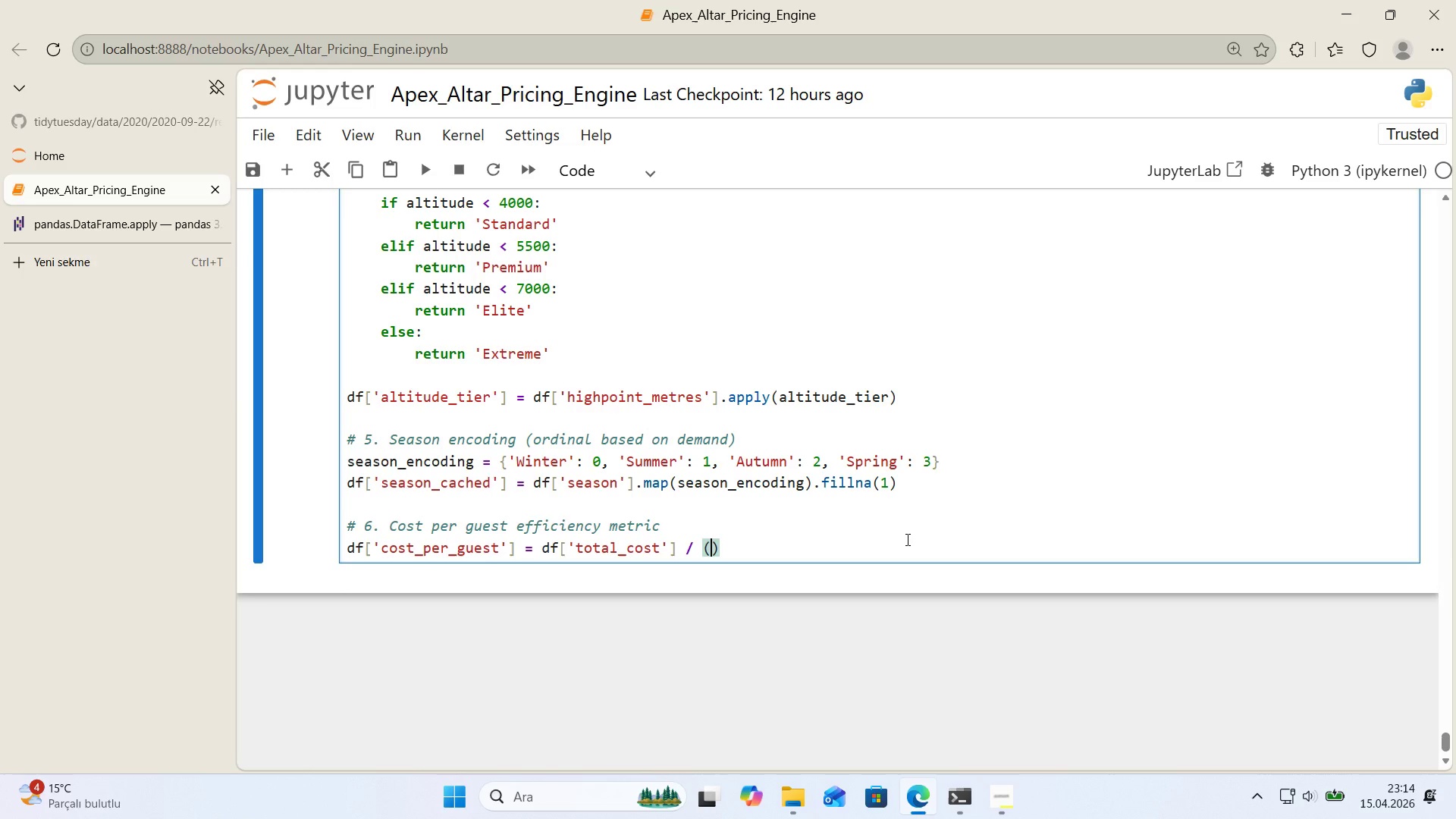 
key(ArrowLeft)
 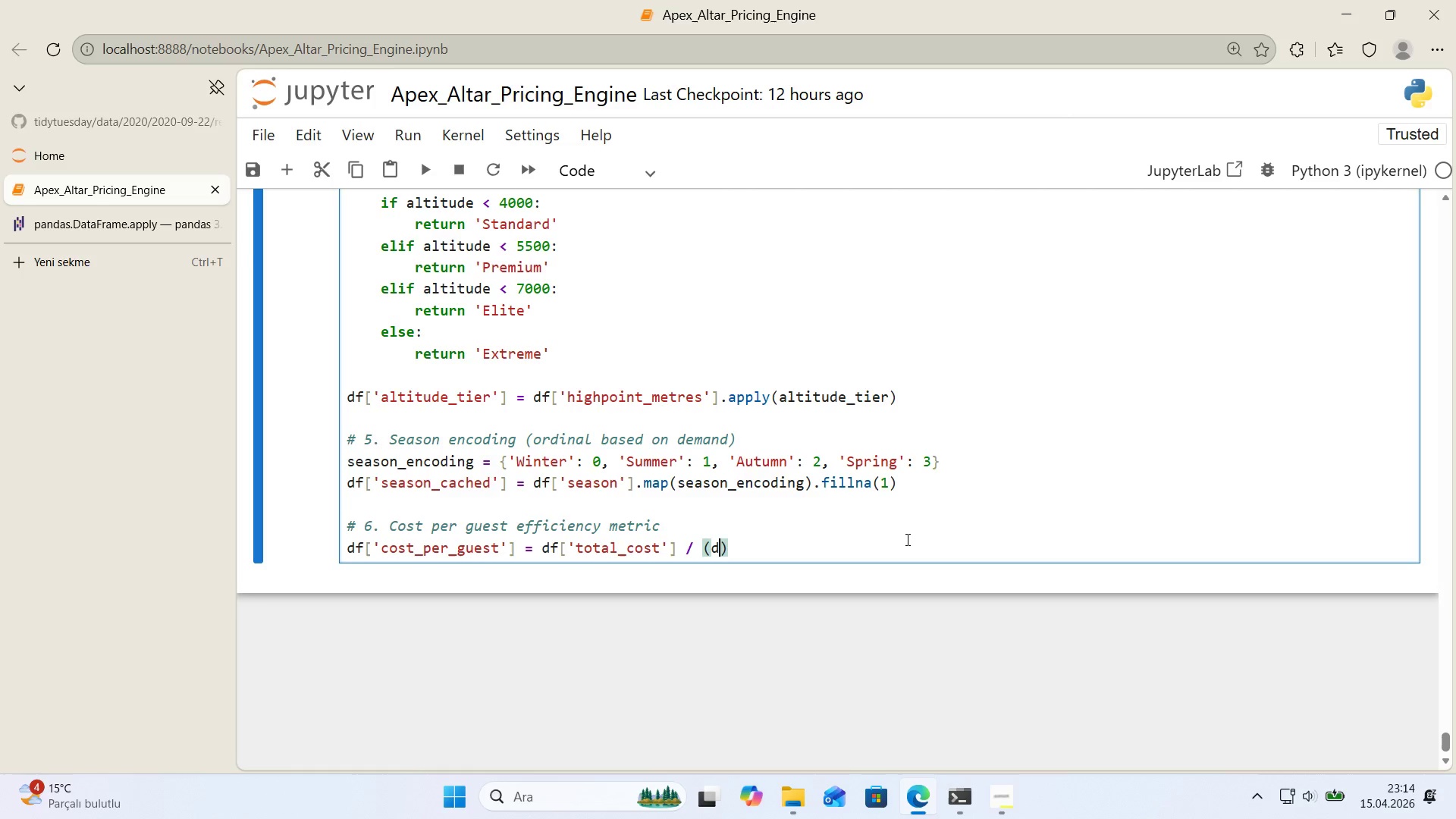 
type(df)
 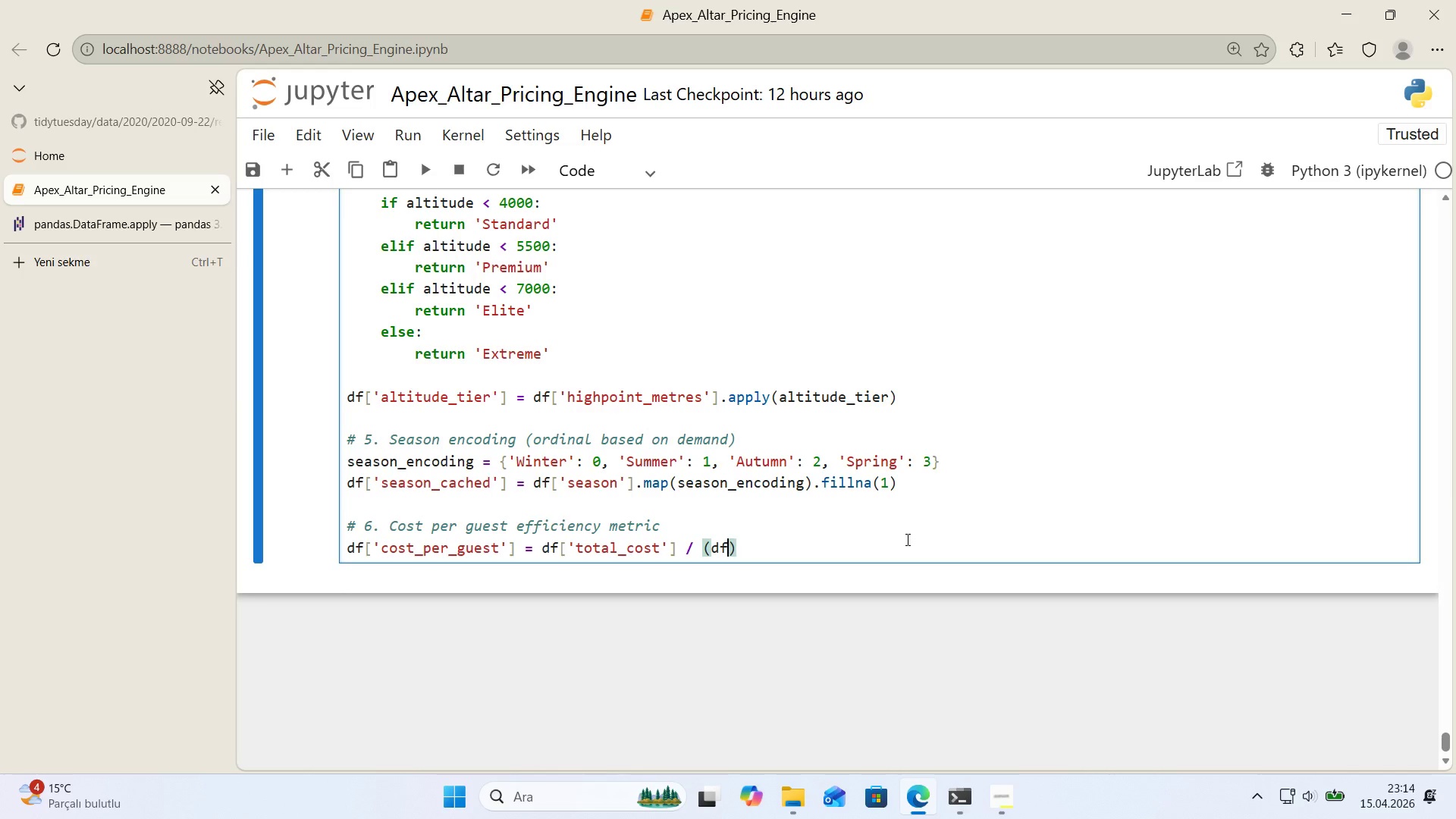 
key(Alt+Control+8)
 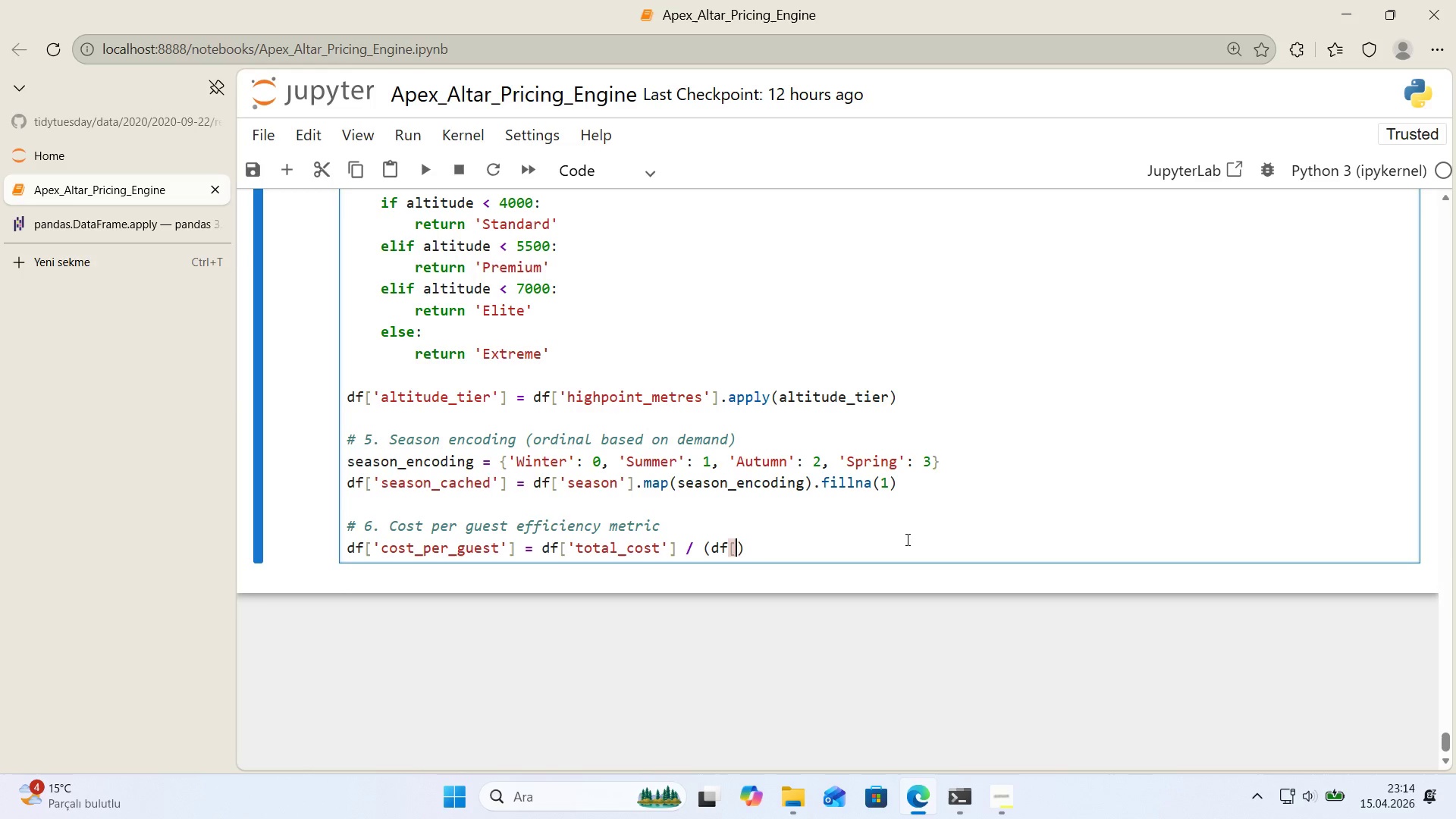 
key(Alt+Control+9)
 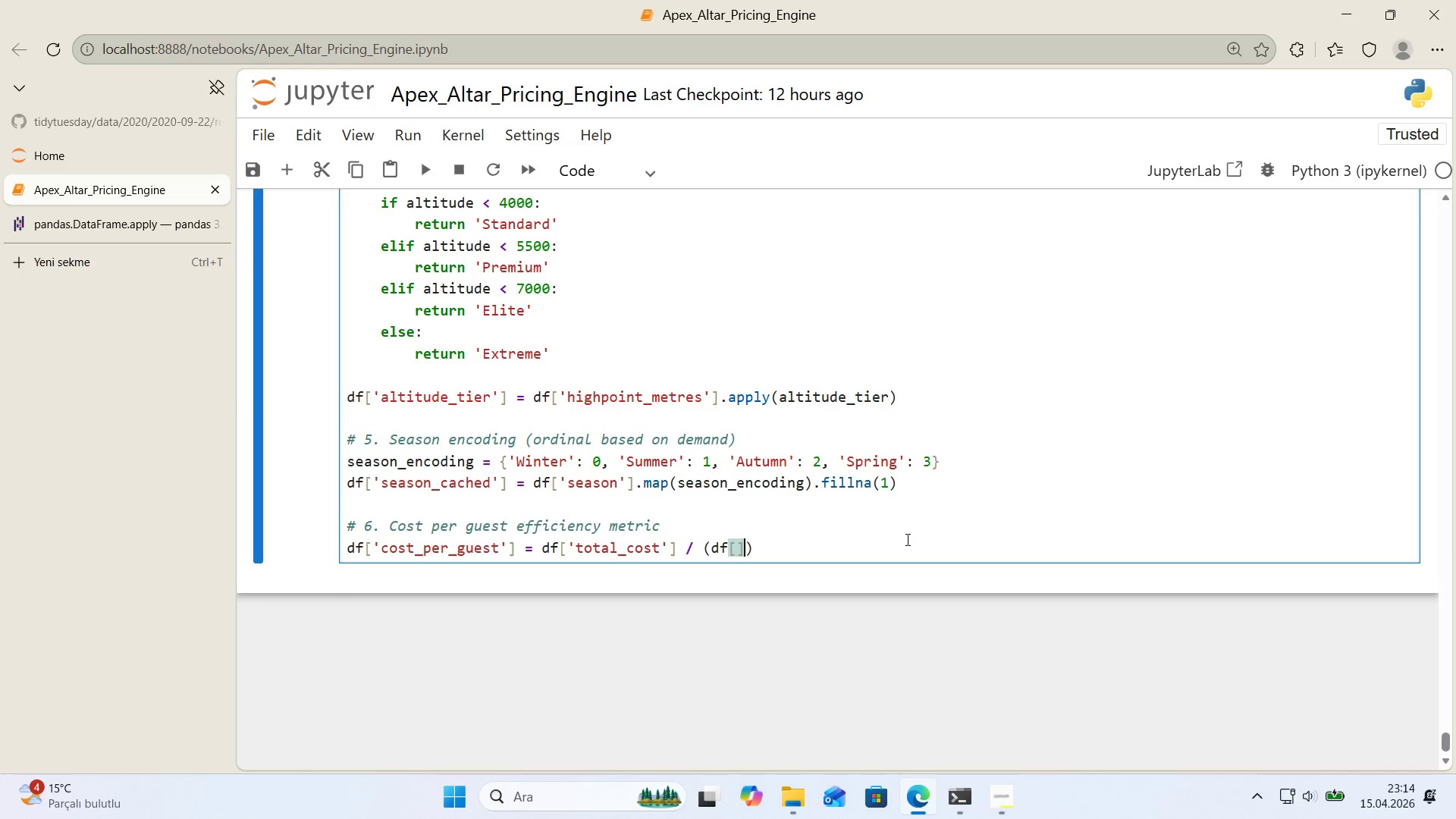 
key(ArrowLeft)
 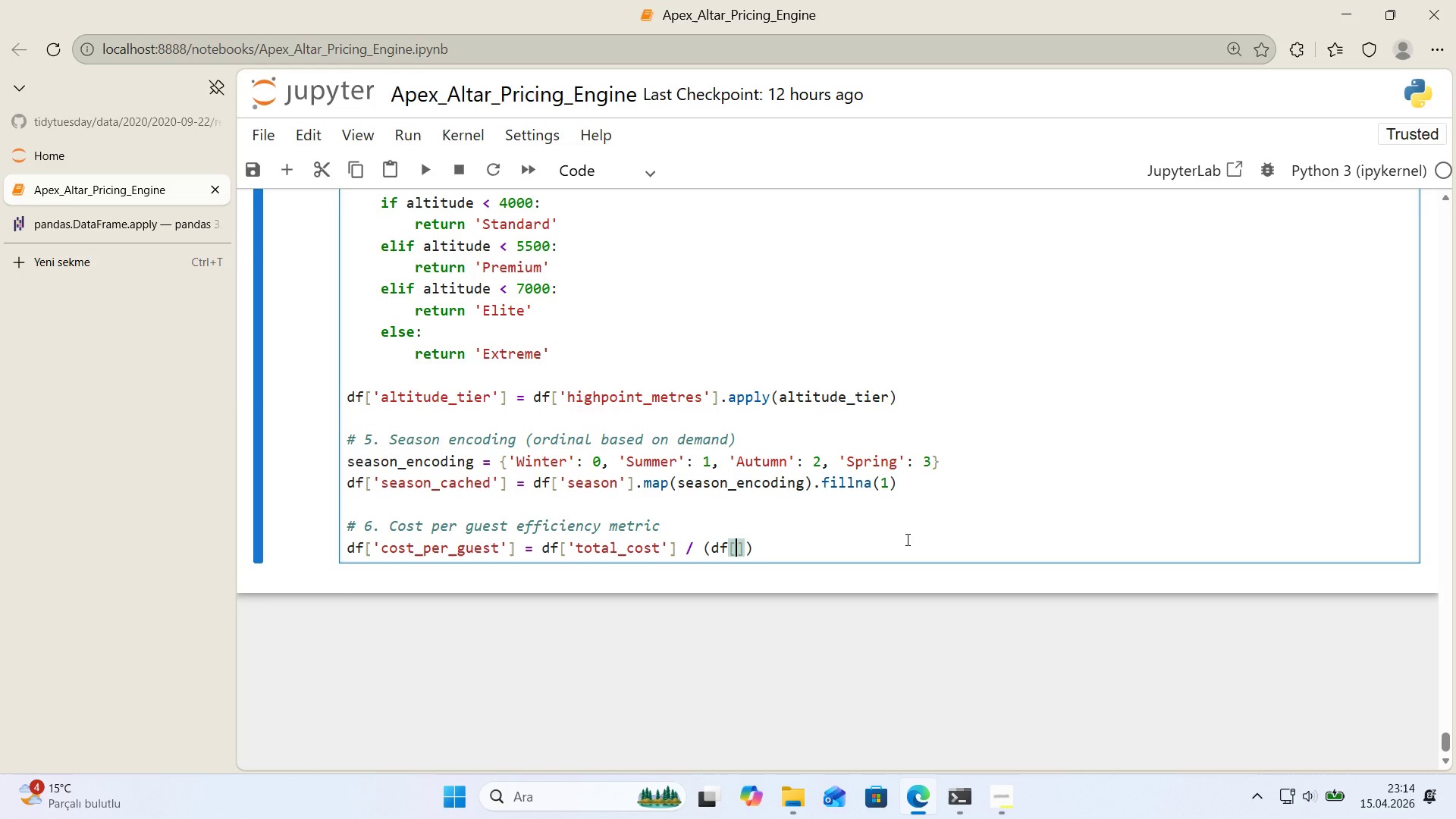 
key(Shift+2)
 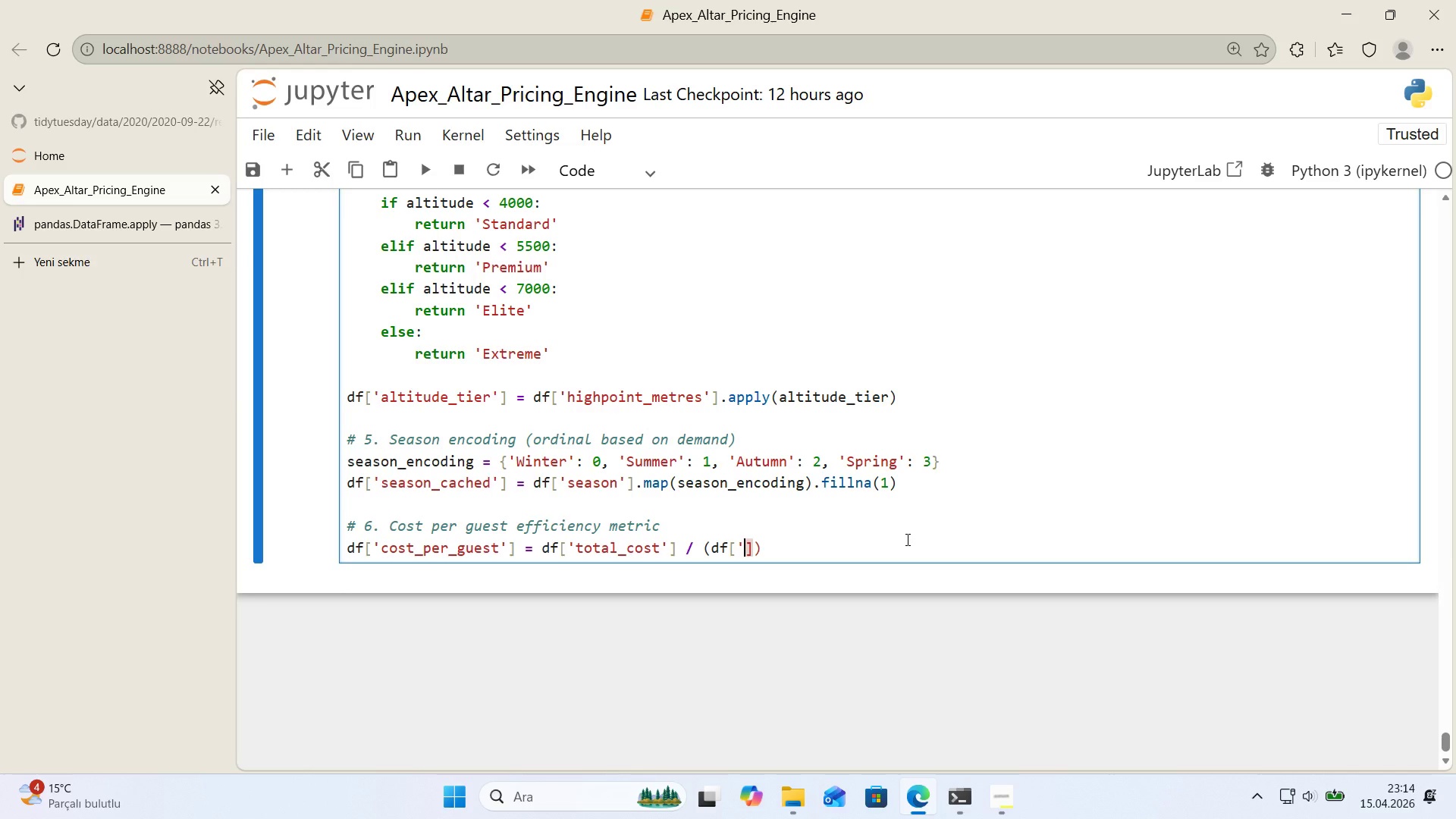 
key(Shift+ShiftRight)
 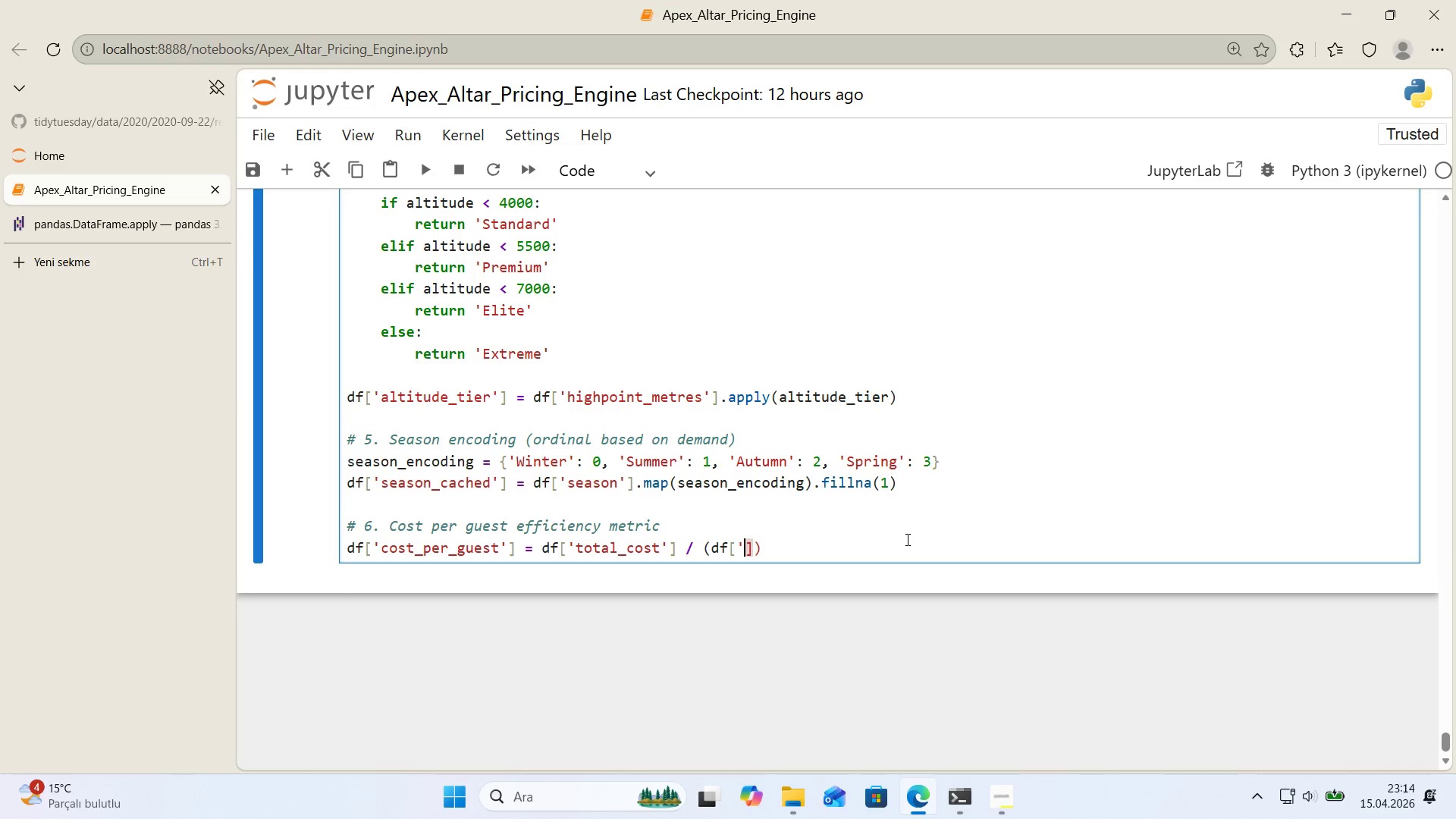 
key(Shift+ShiftRight)
 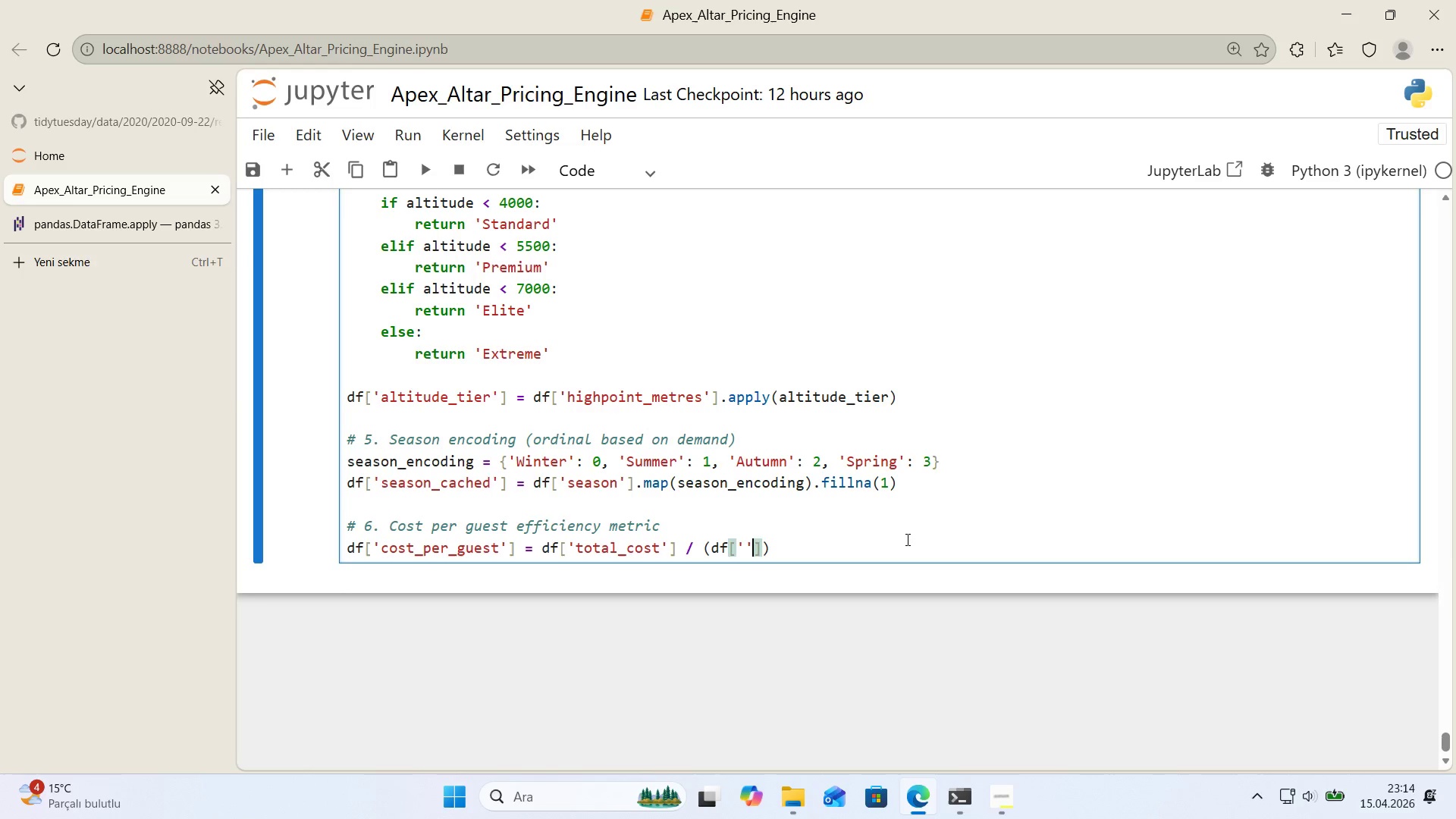 
key(Shift+2)
 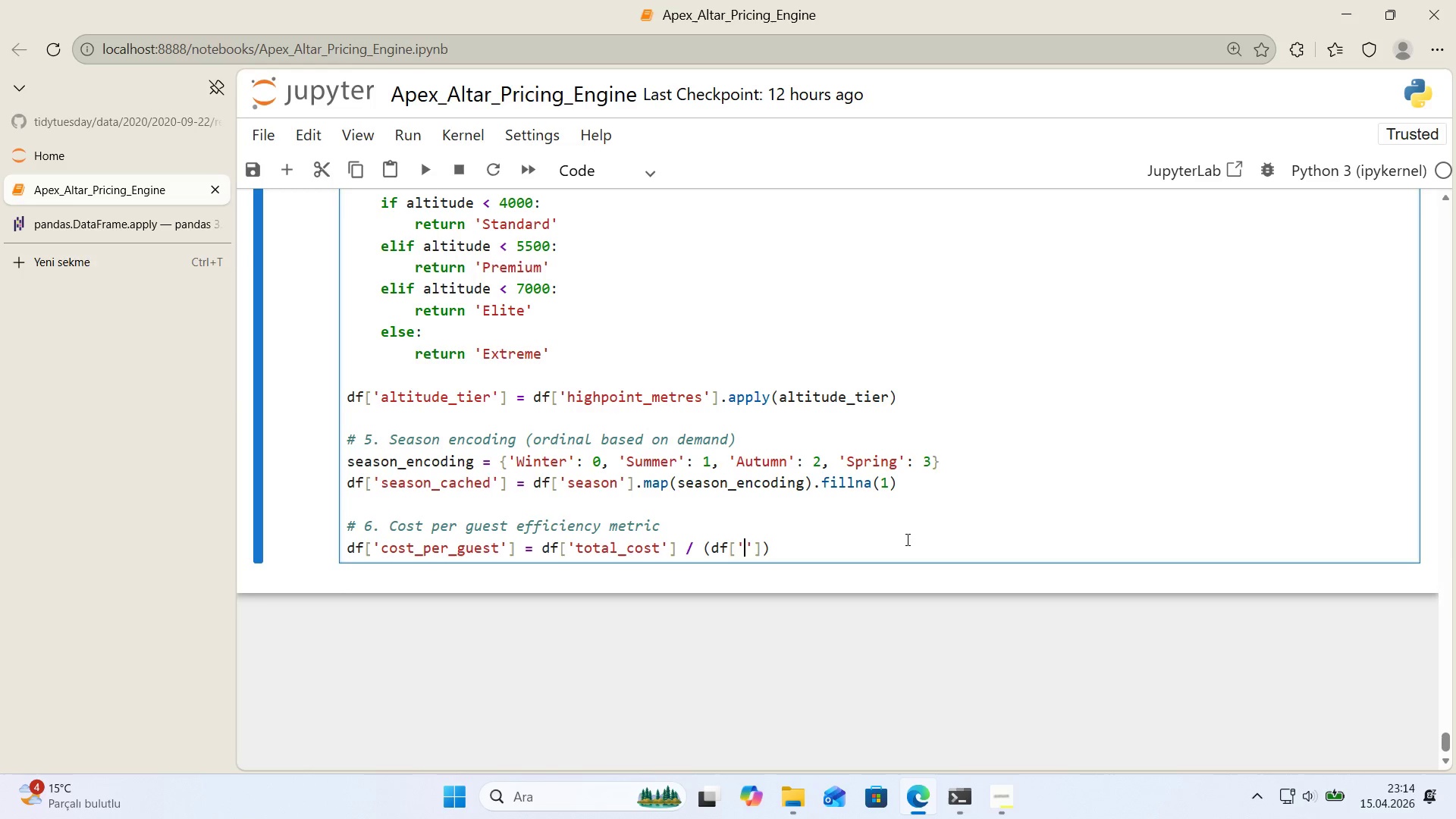 
key(ArrowLeft)
 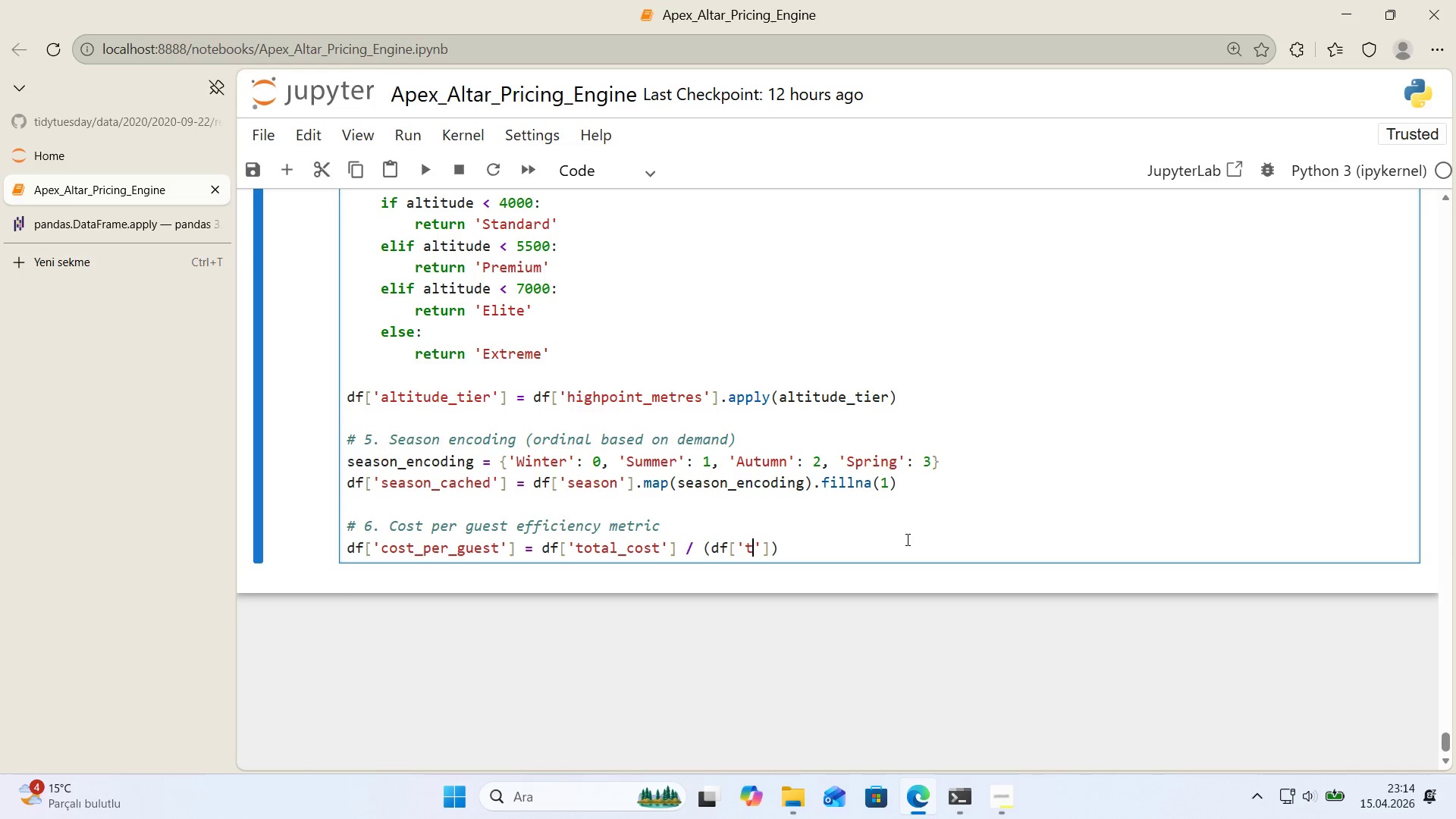 
type(total_members)
 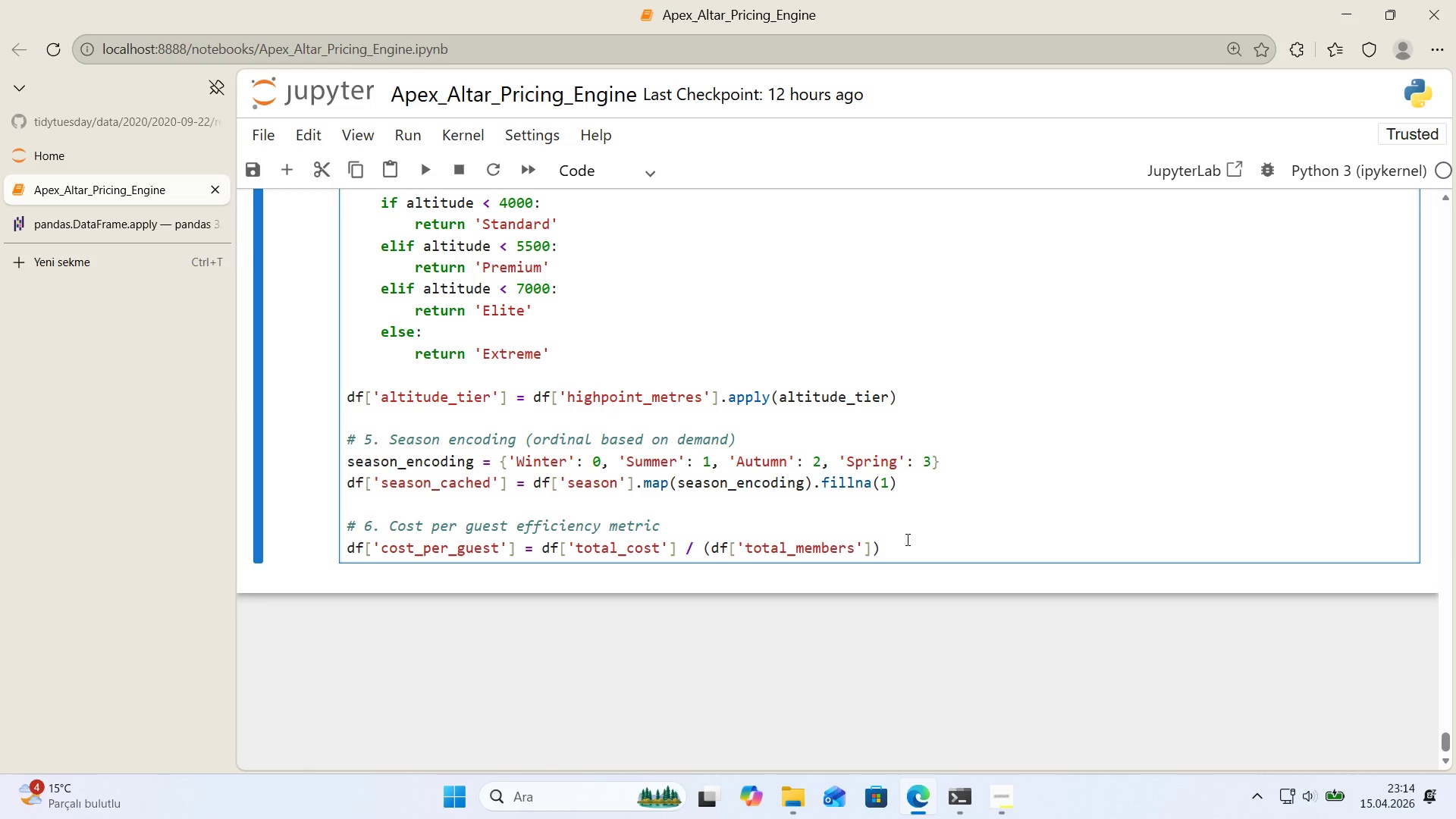 
key(ArrowRight)
 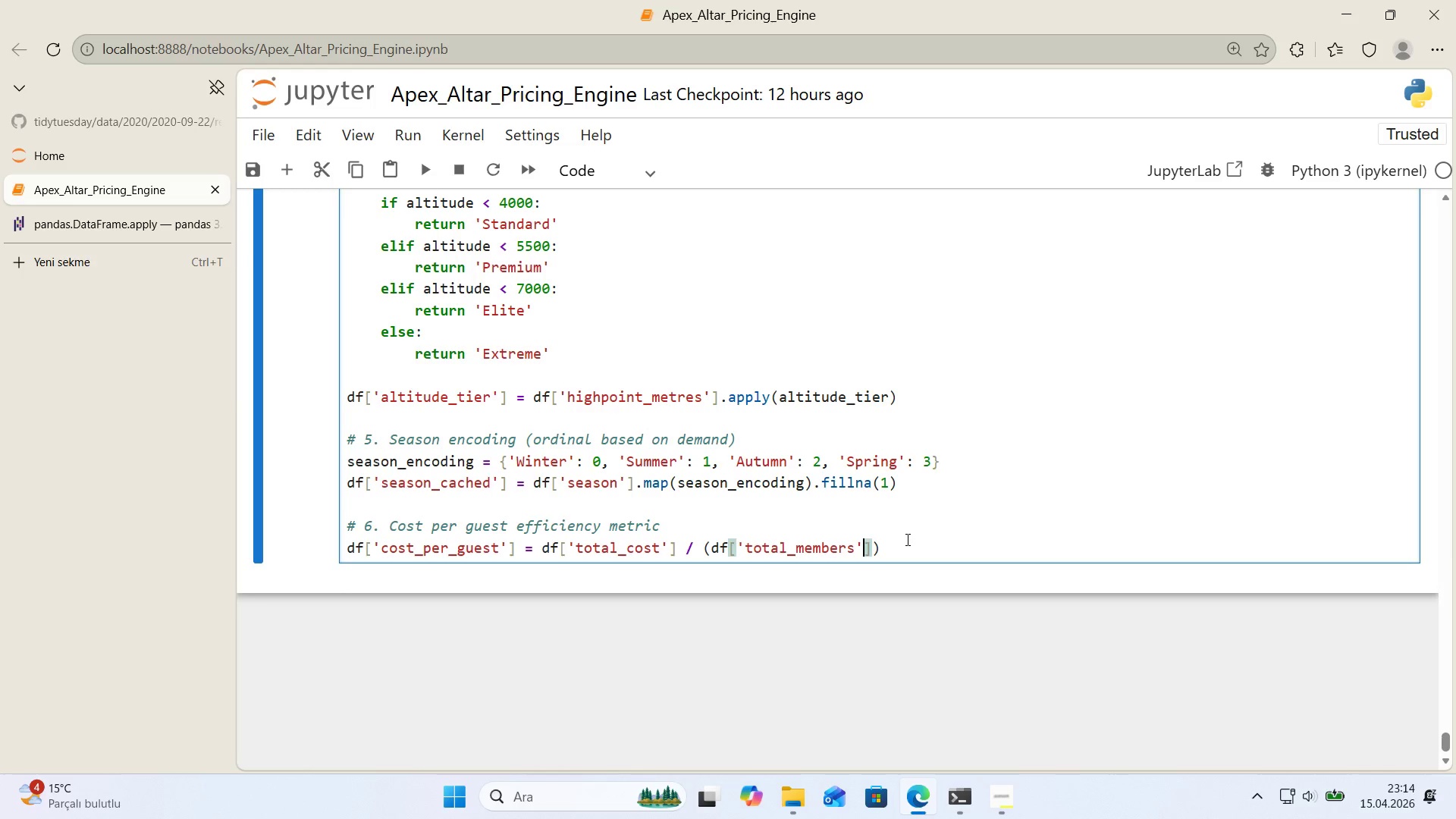 
key(ArrowRight)
 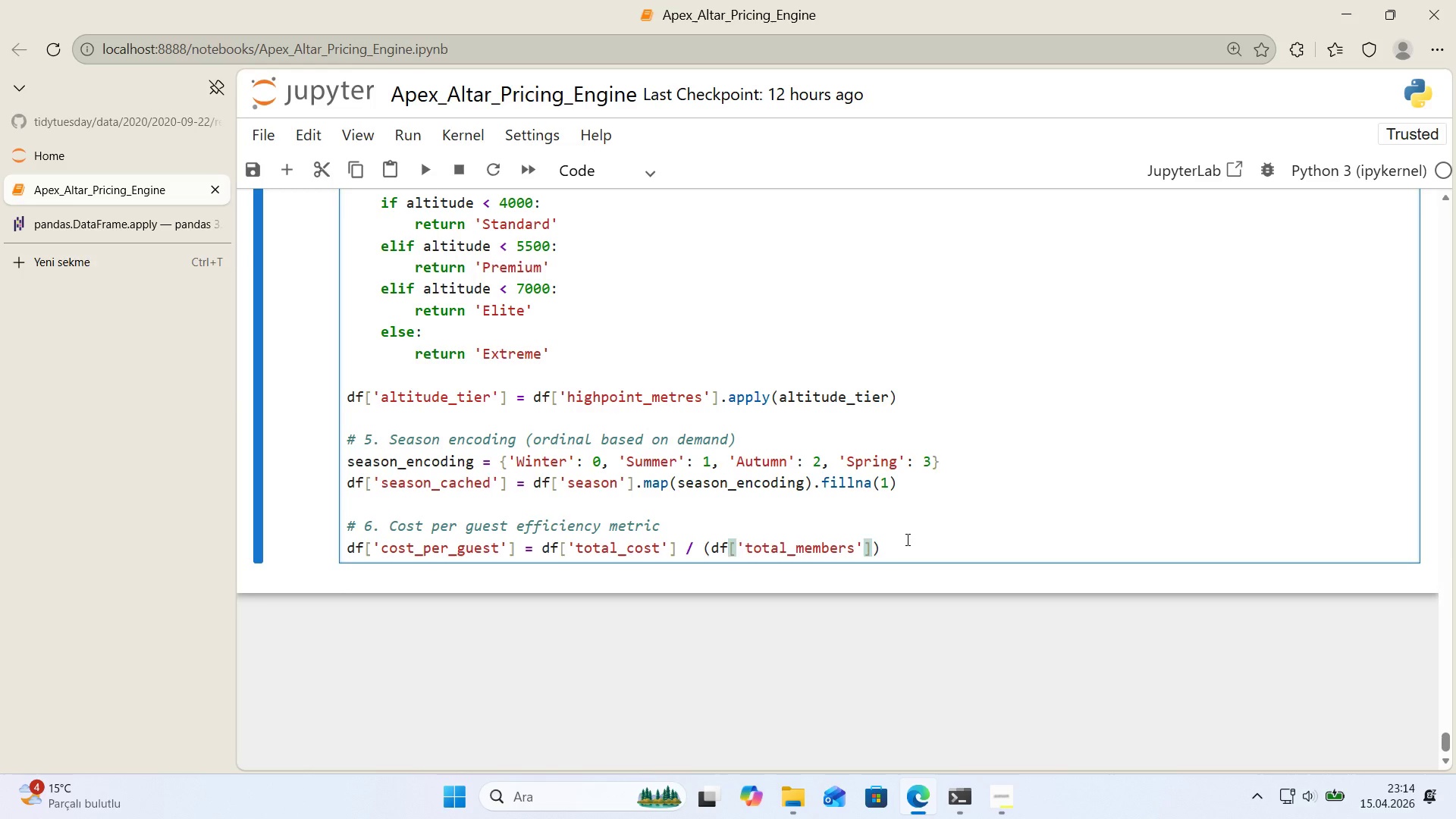 
key(Space)
 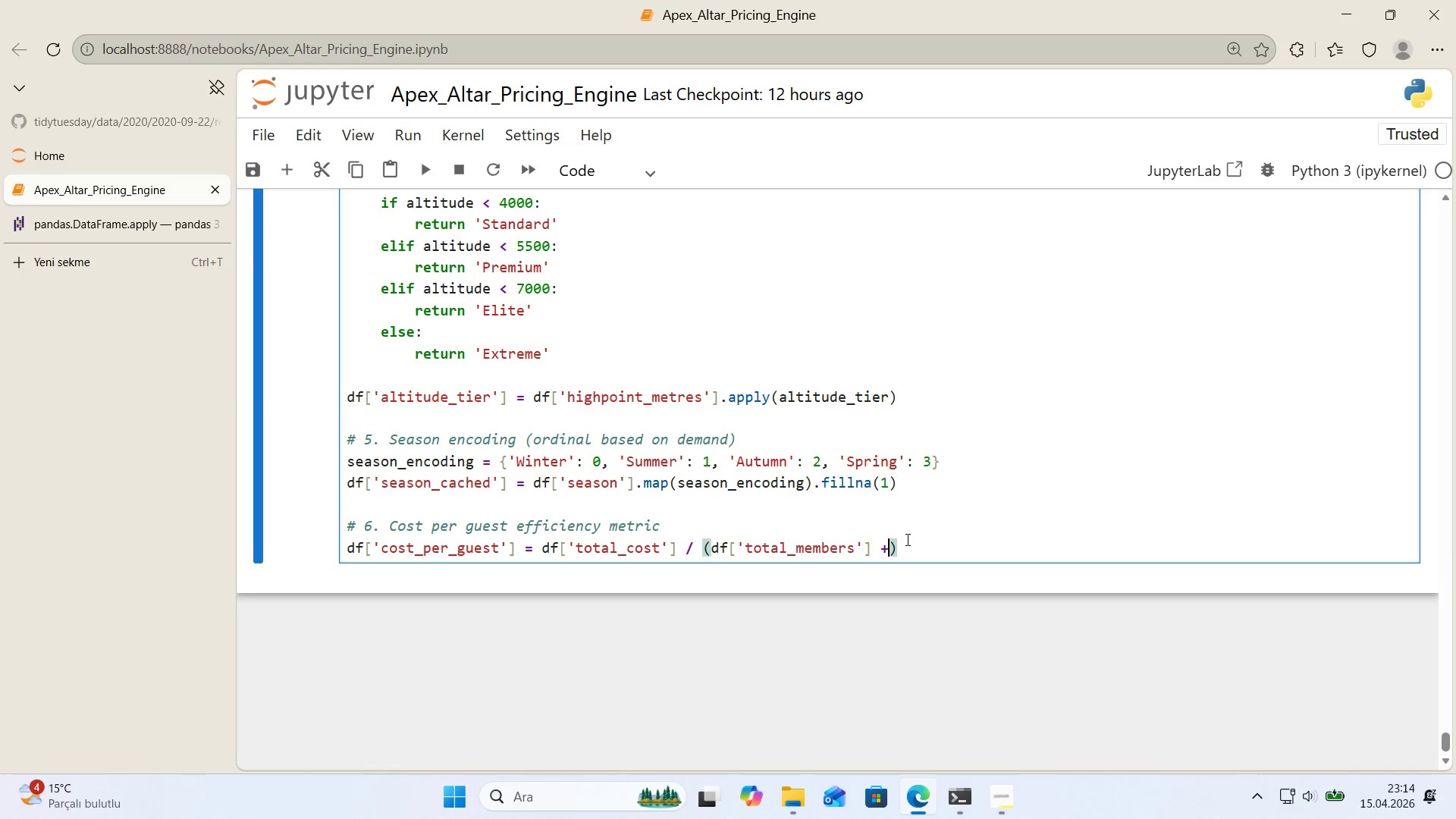 
key(NumpadAdd)
 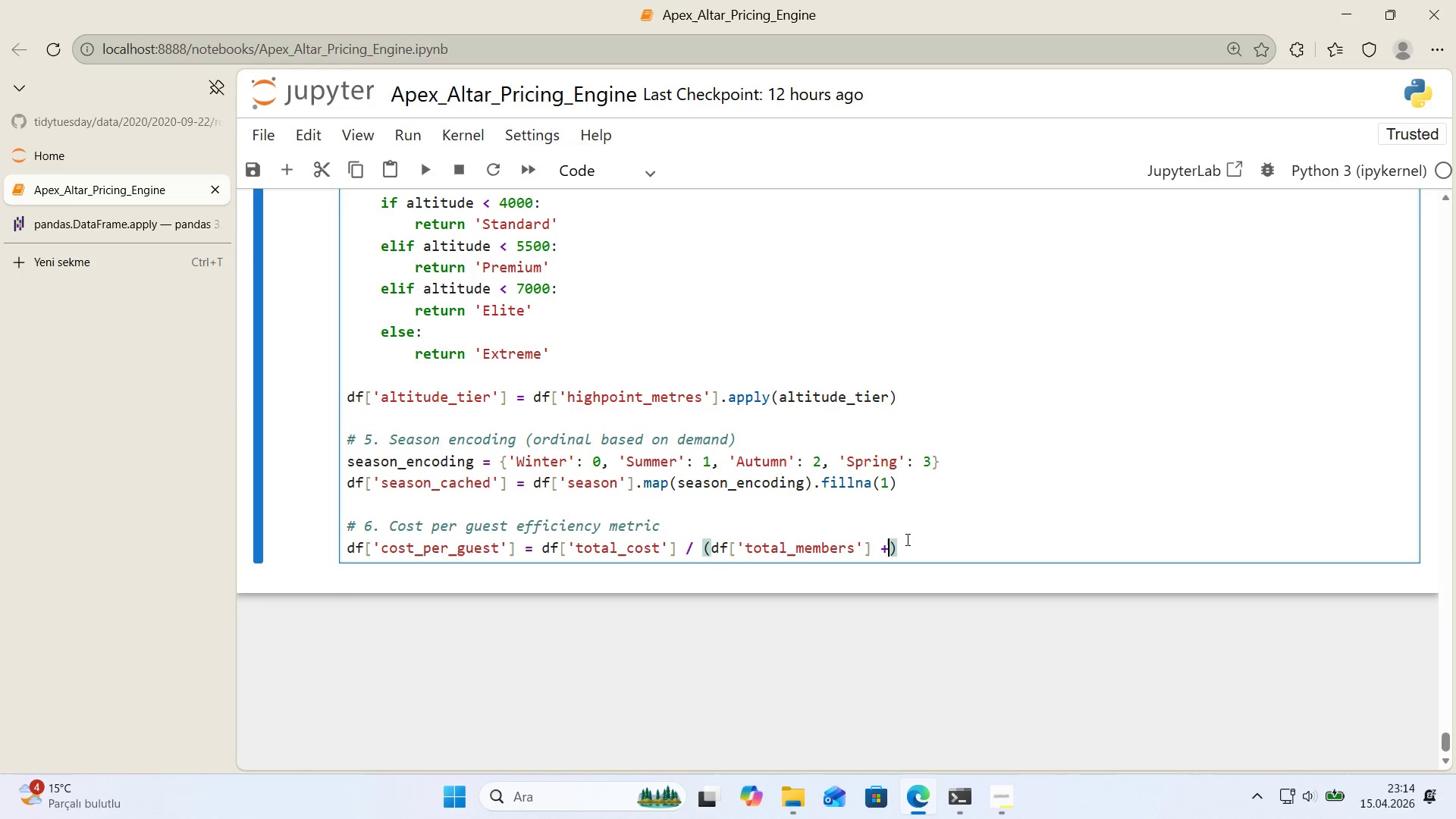 
key(Space)
 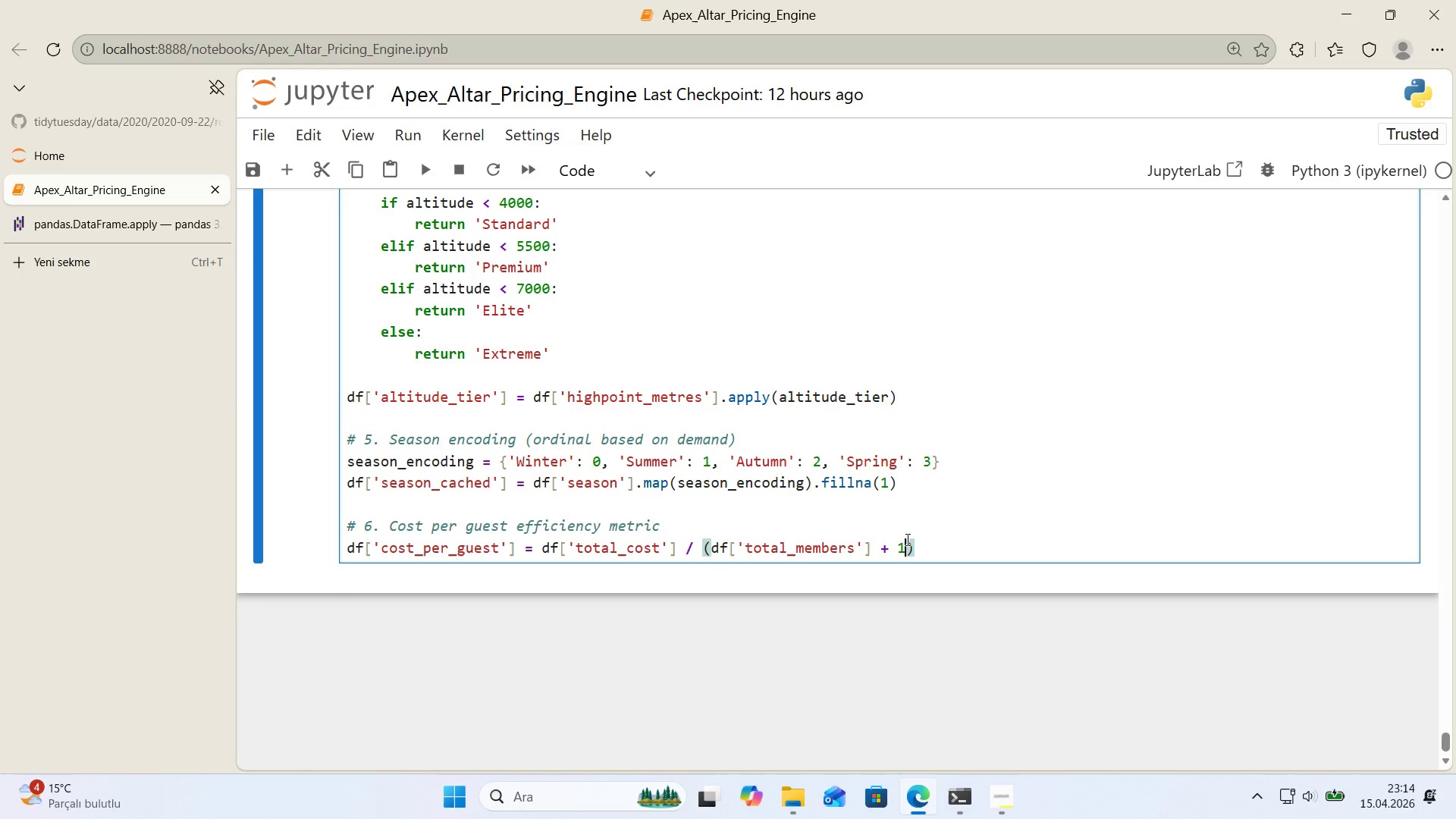 
key(Numpad1)
 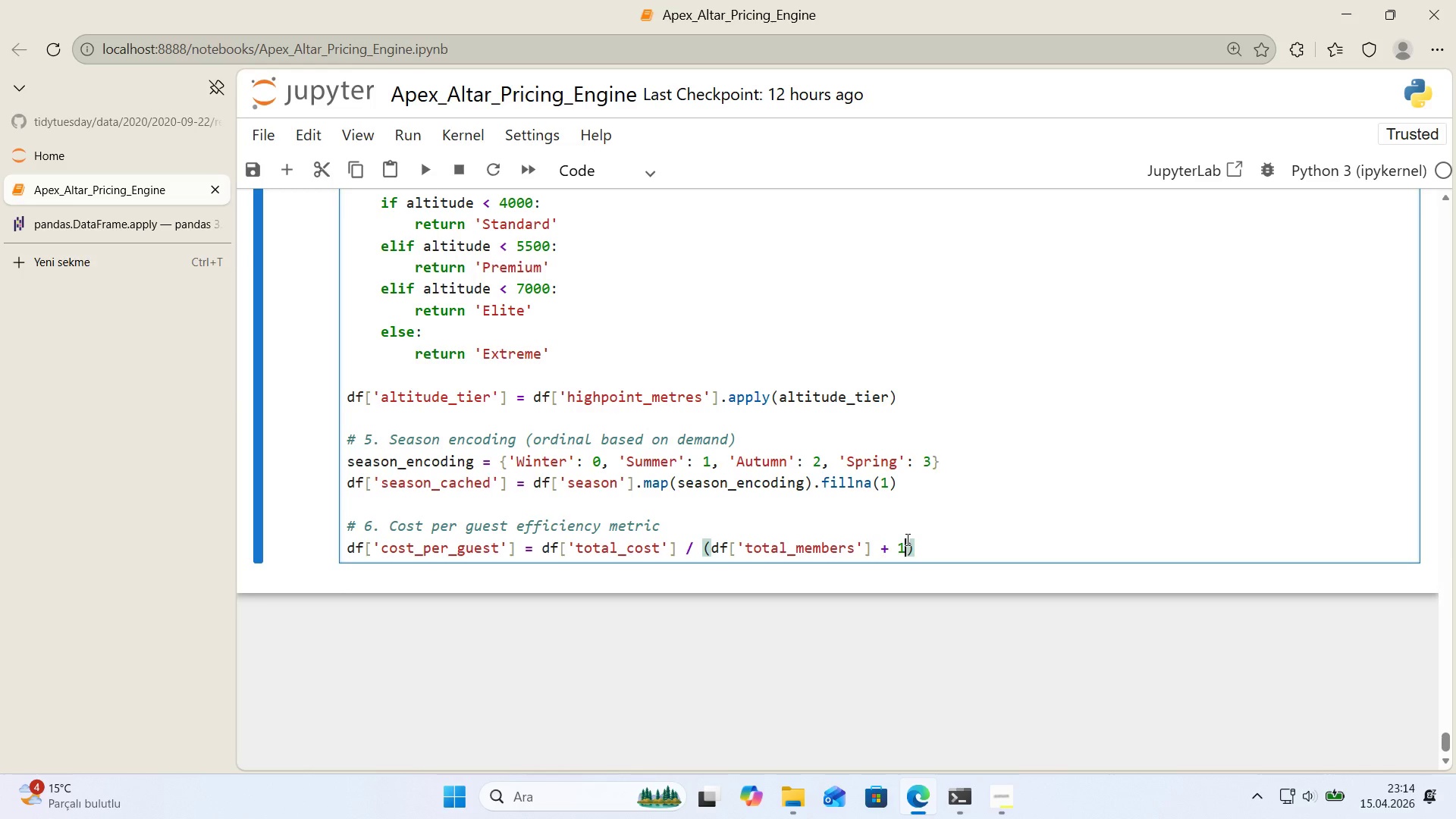 
key(ArrowRight)
 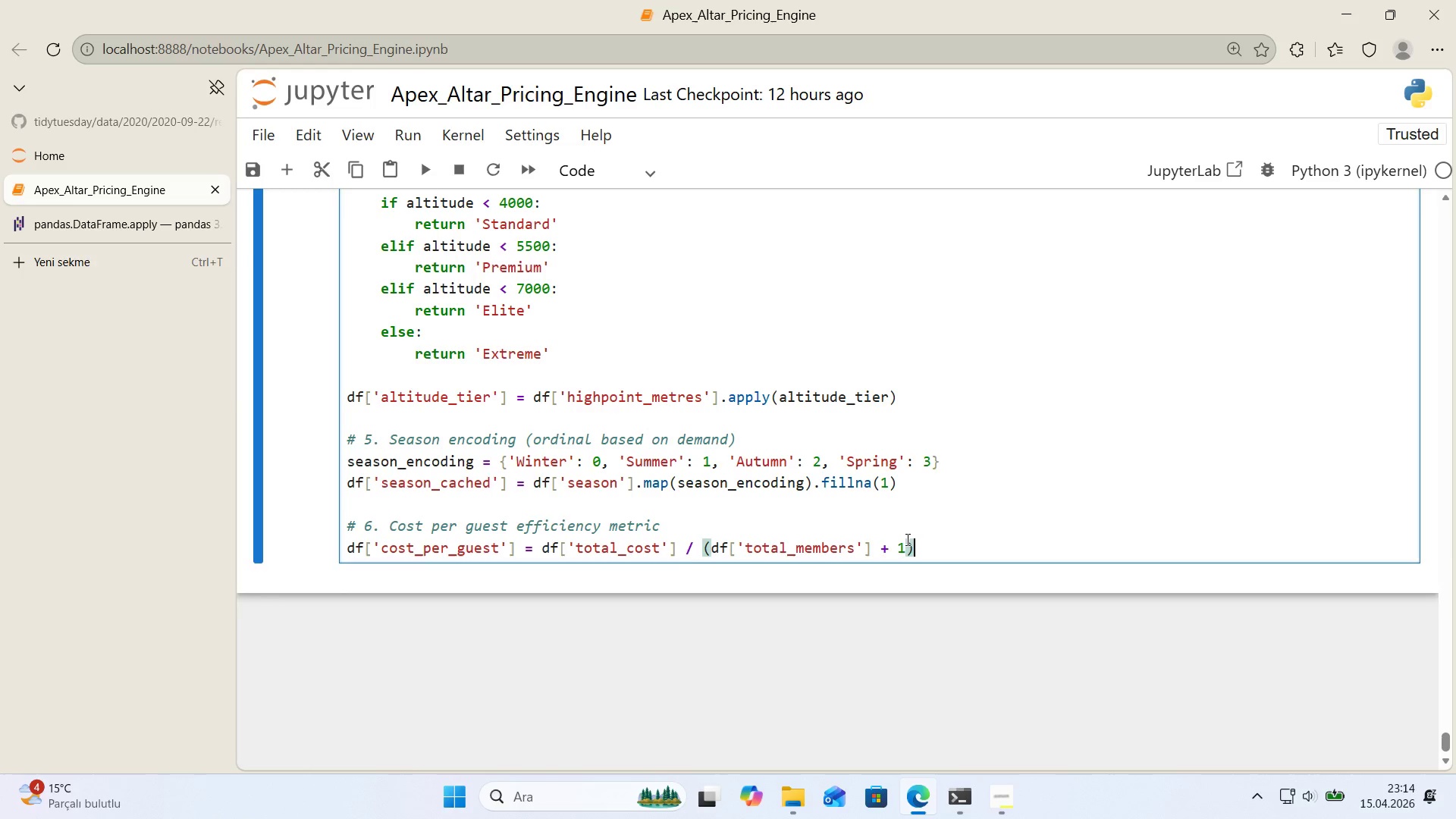 
key(Enter)
 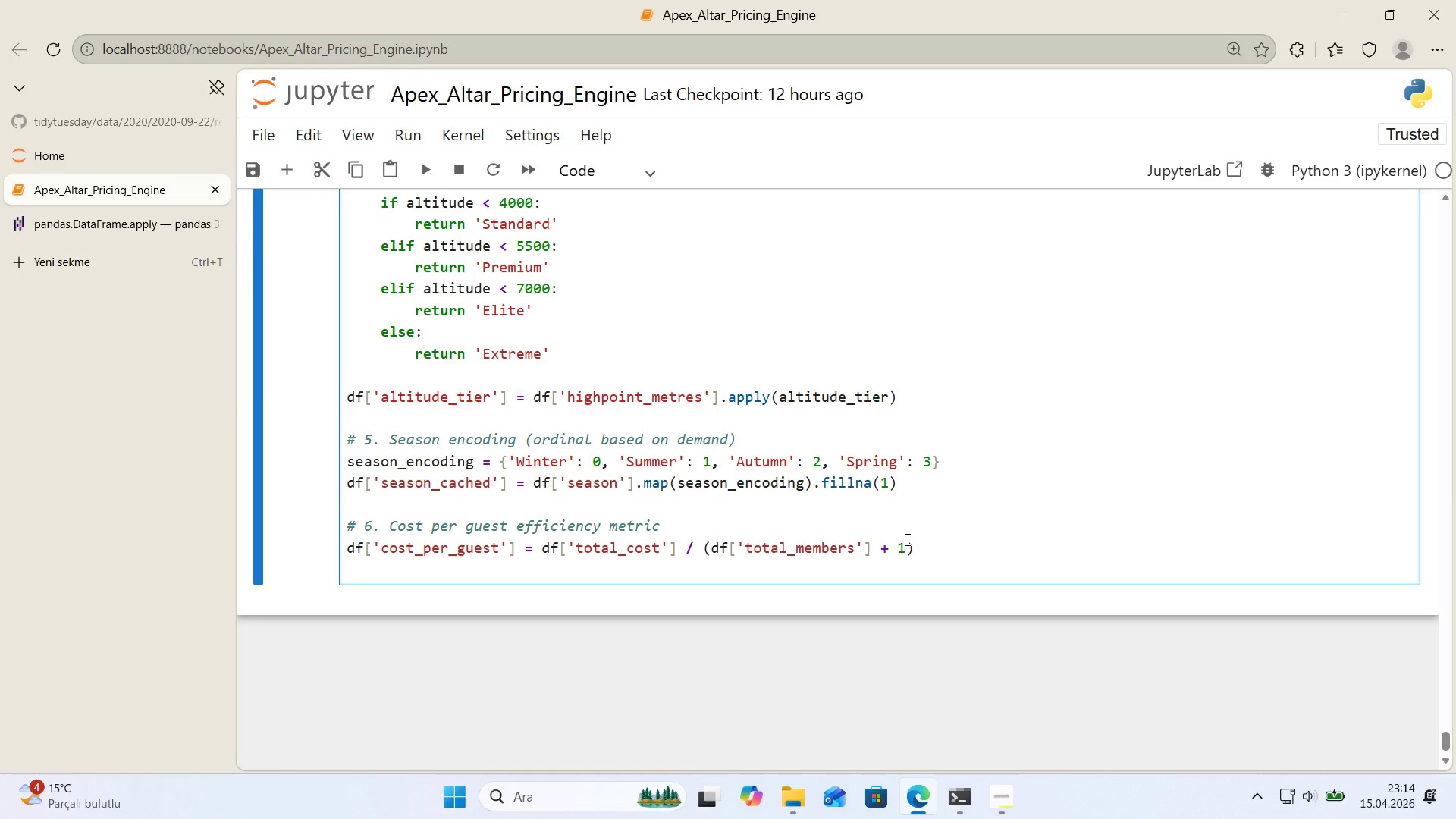 
key(Enter)
 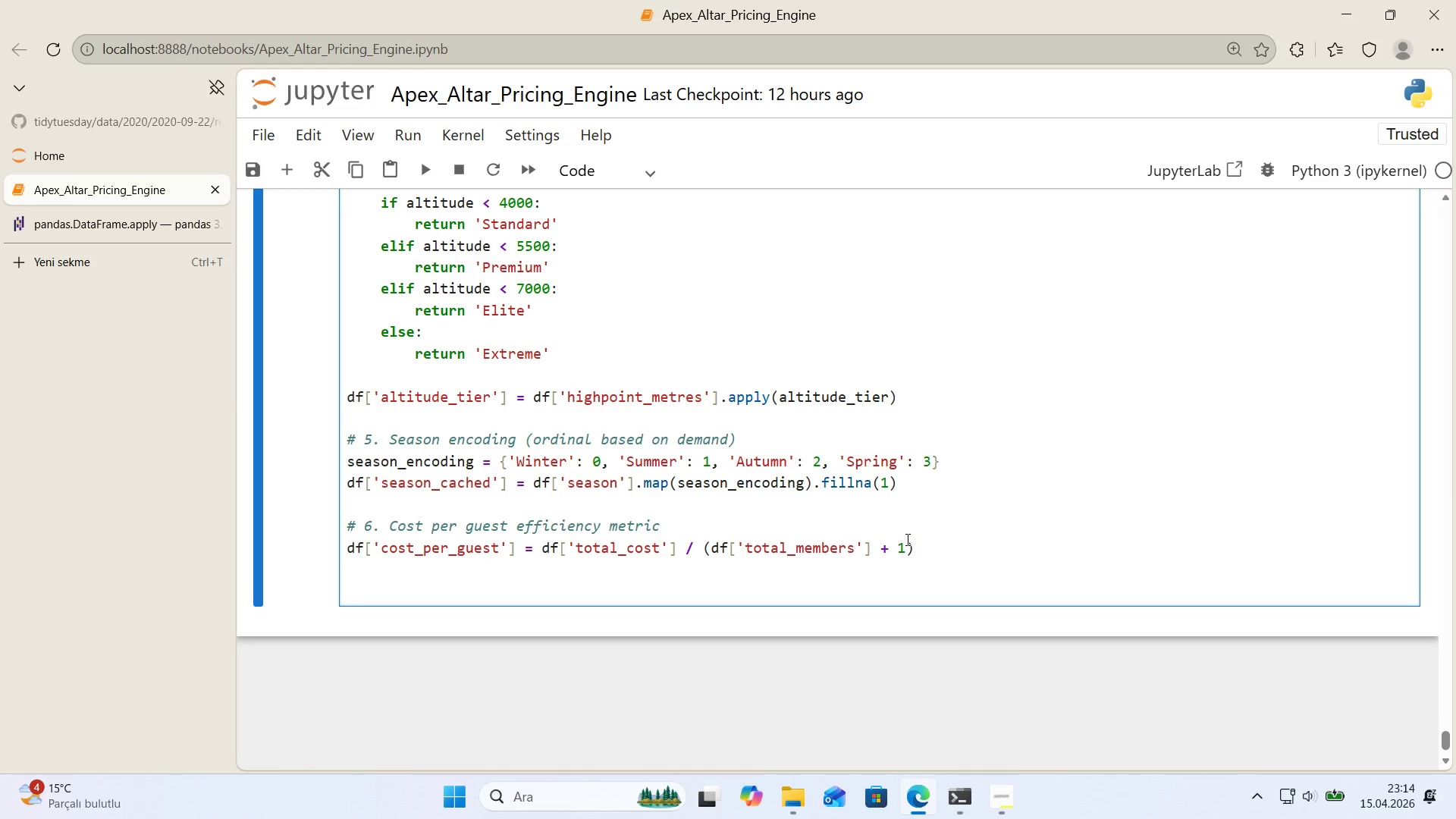 
type(pr'nt*()
 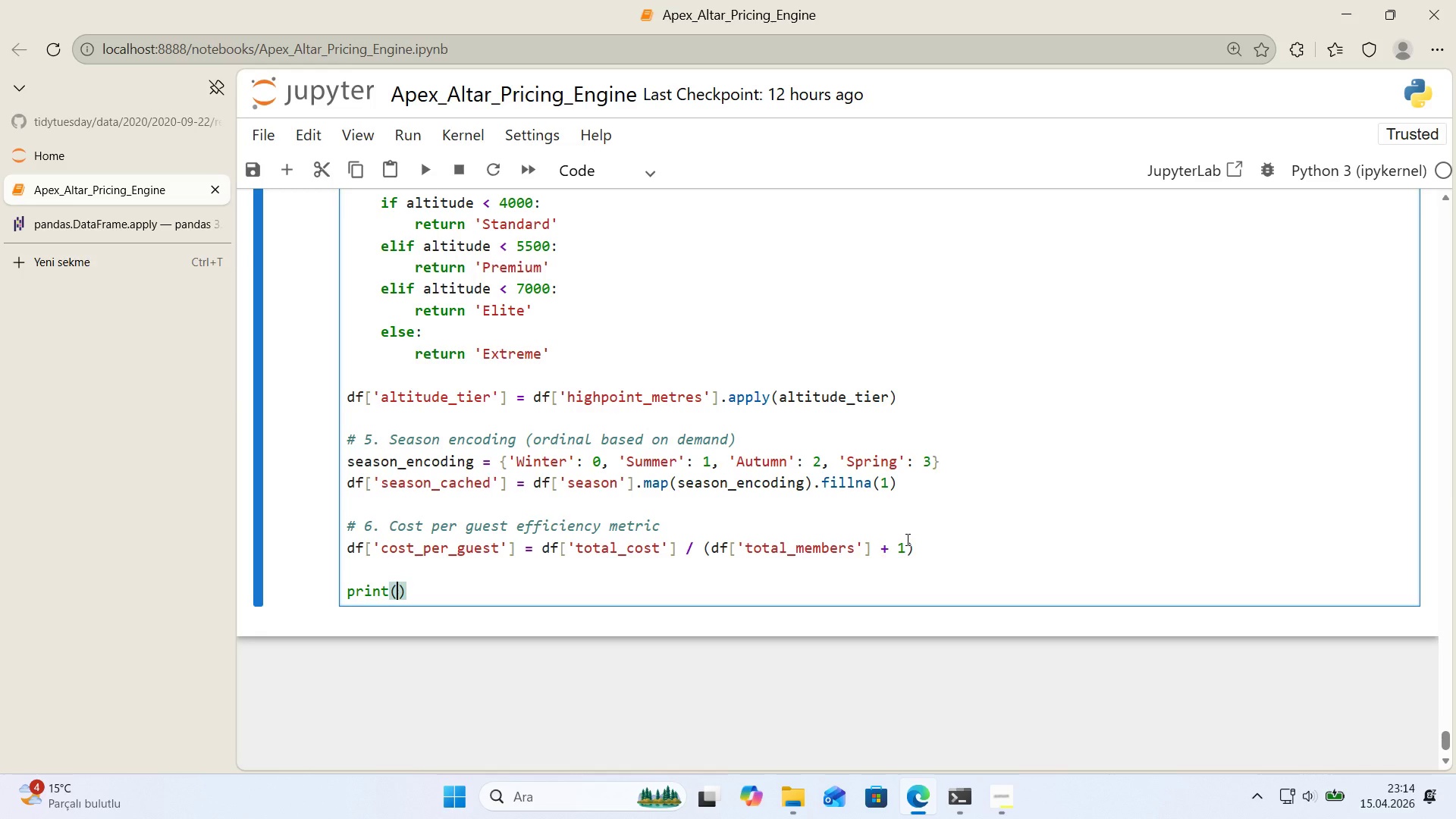 
 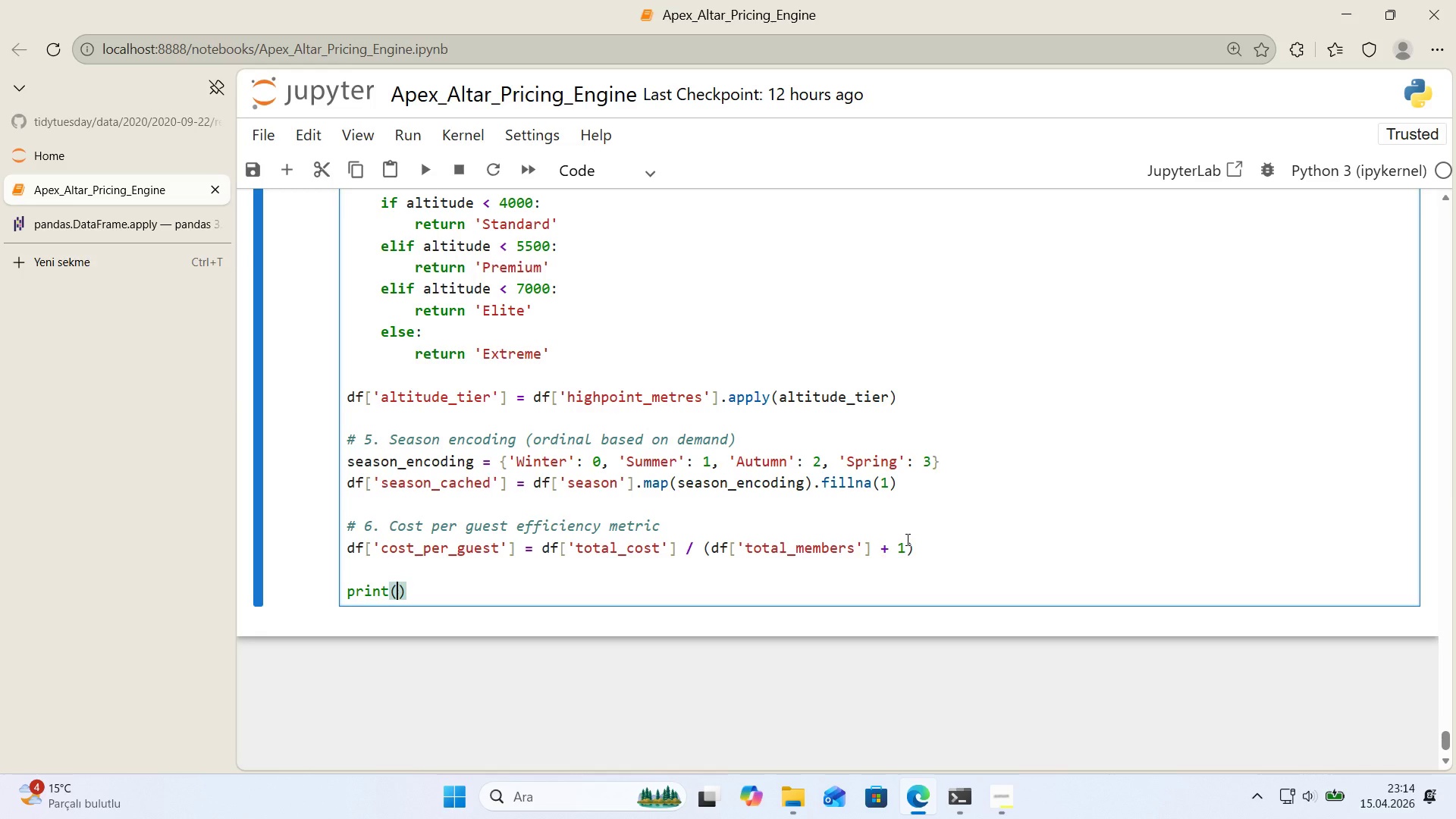 
key(ArrowLeft)
 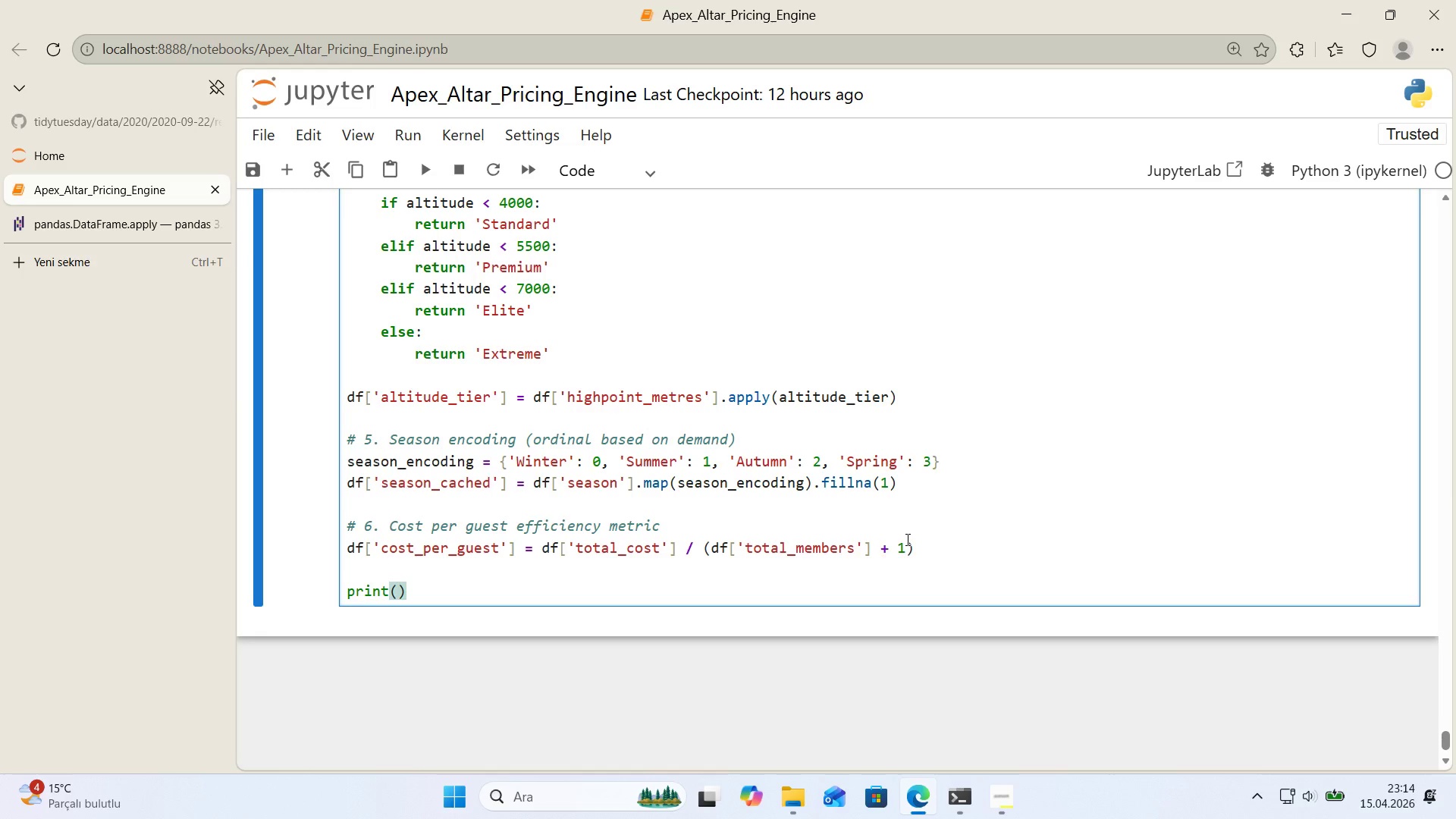 
wait(6.16)
 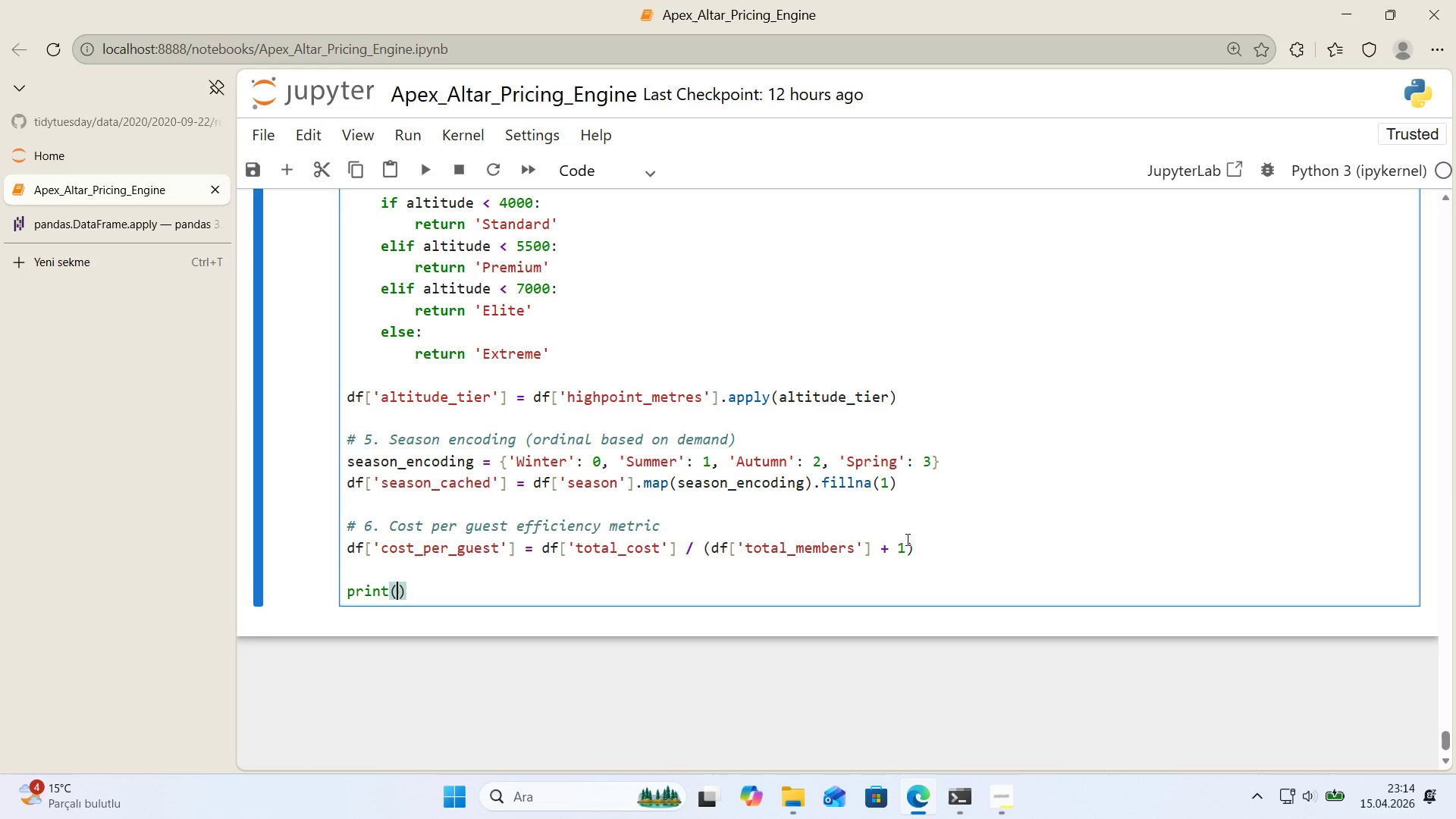 
key(Backquote)
 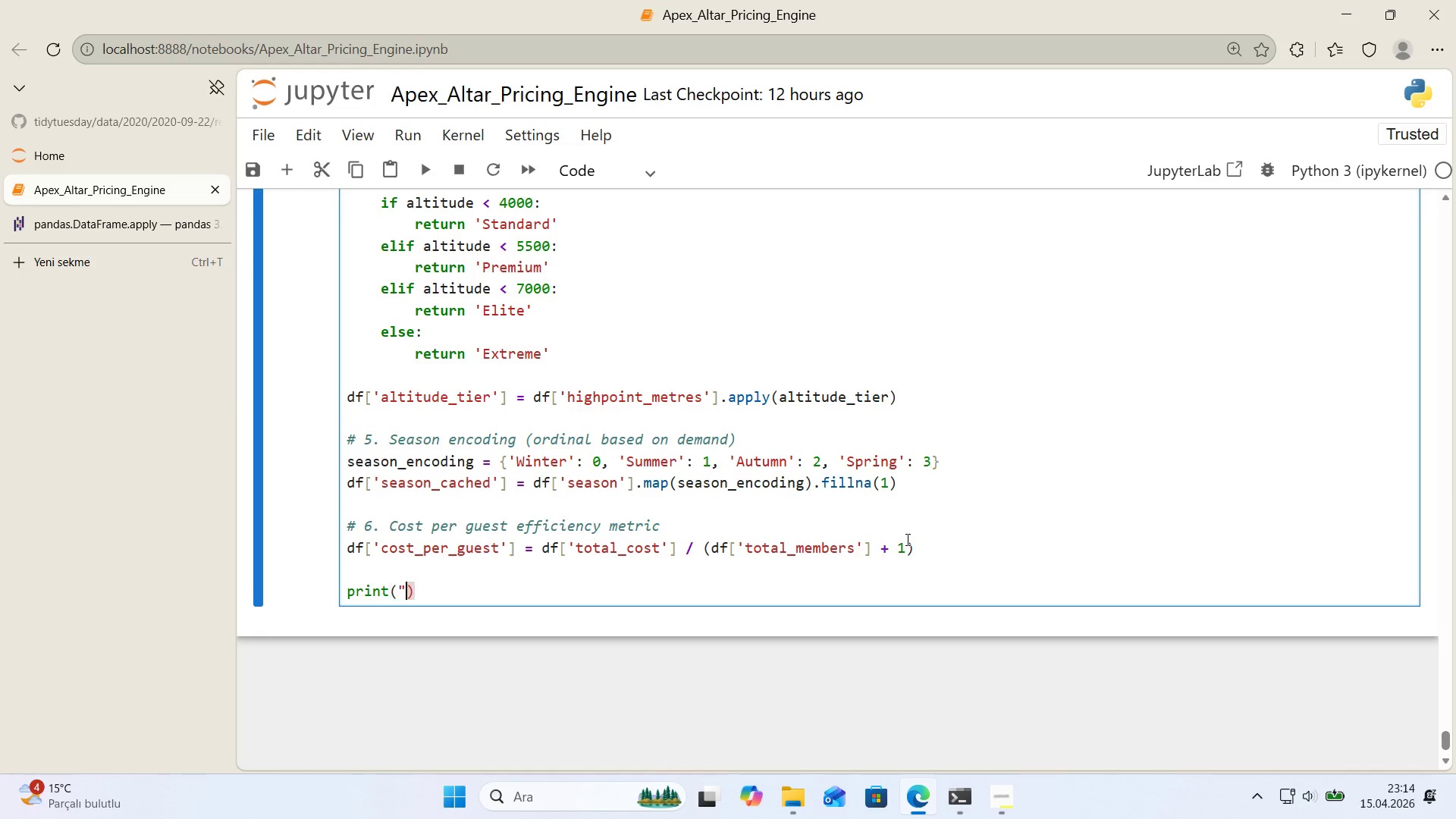 
key(Backquote)
 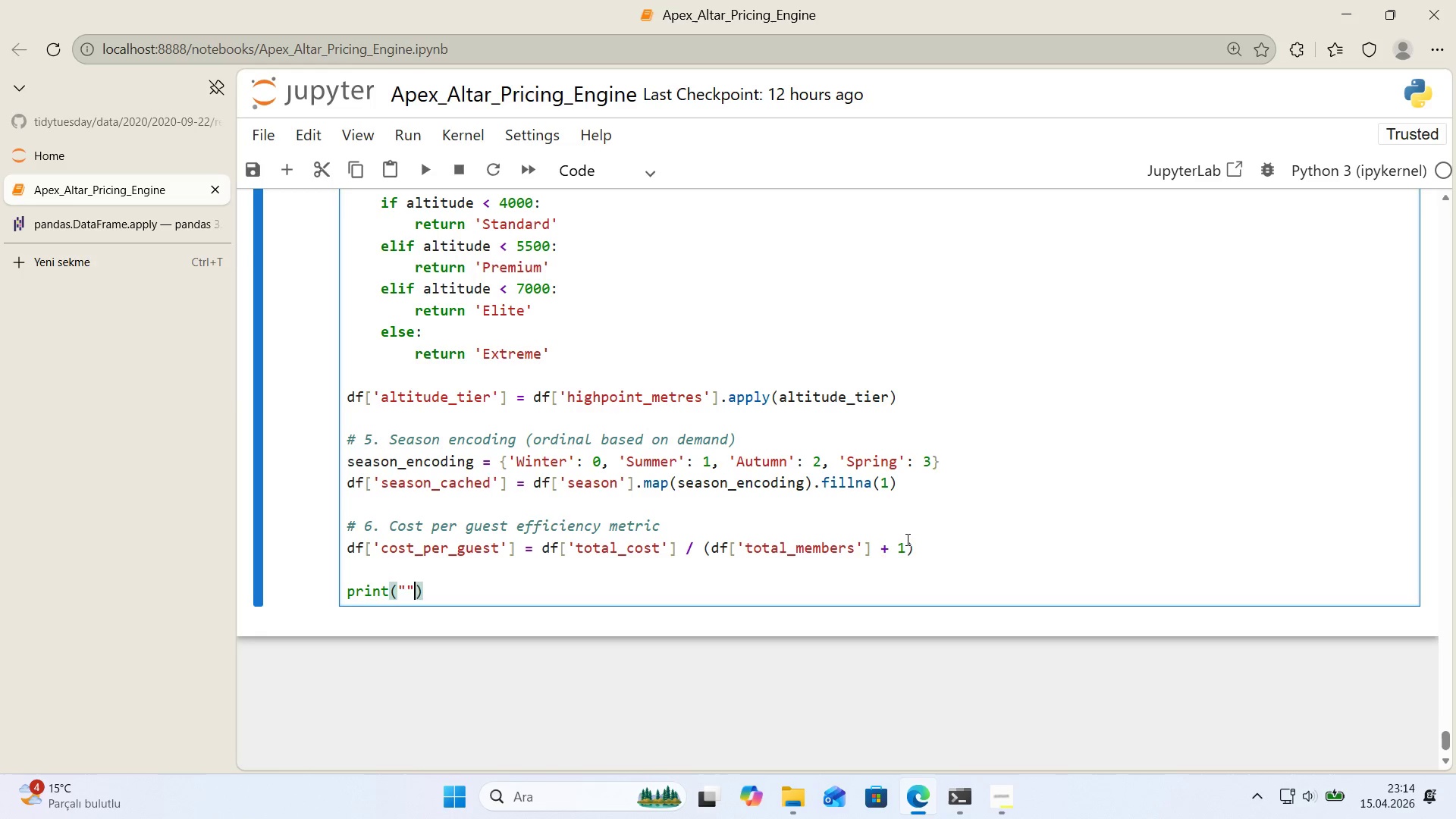 
key(ArrowLeft)
 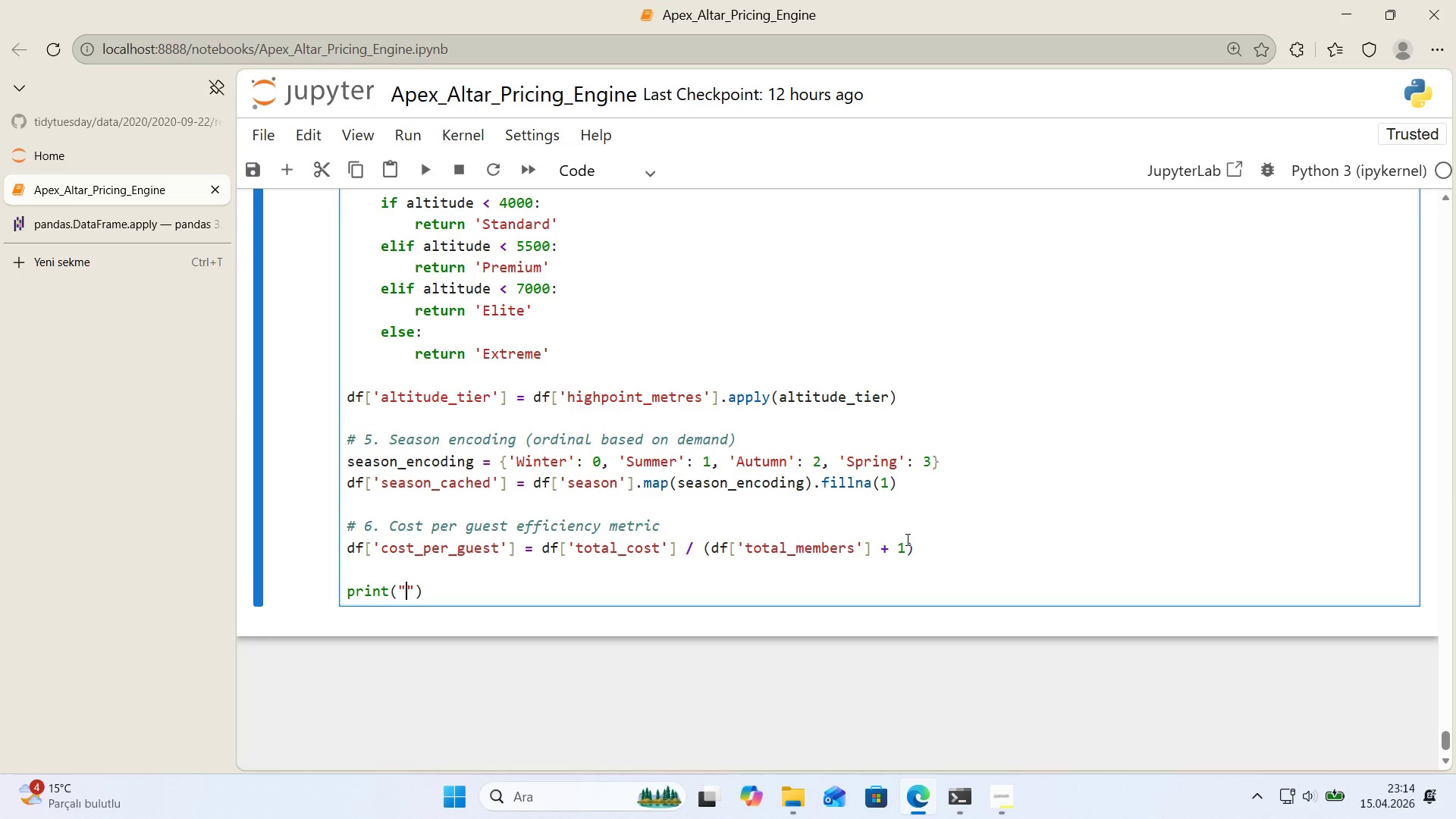 
key(Shift+0)
 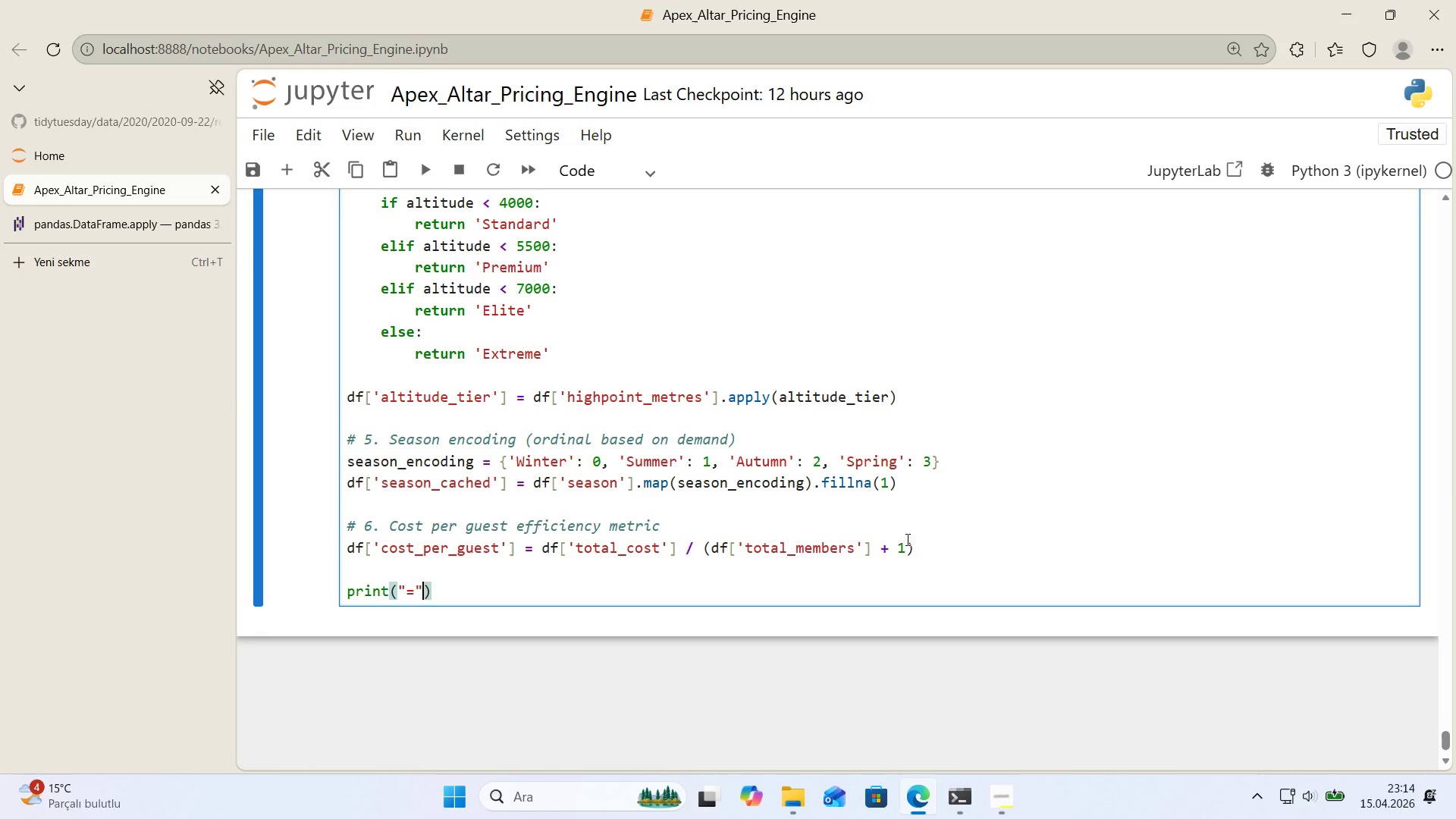 
key(ArrowRight)
 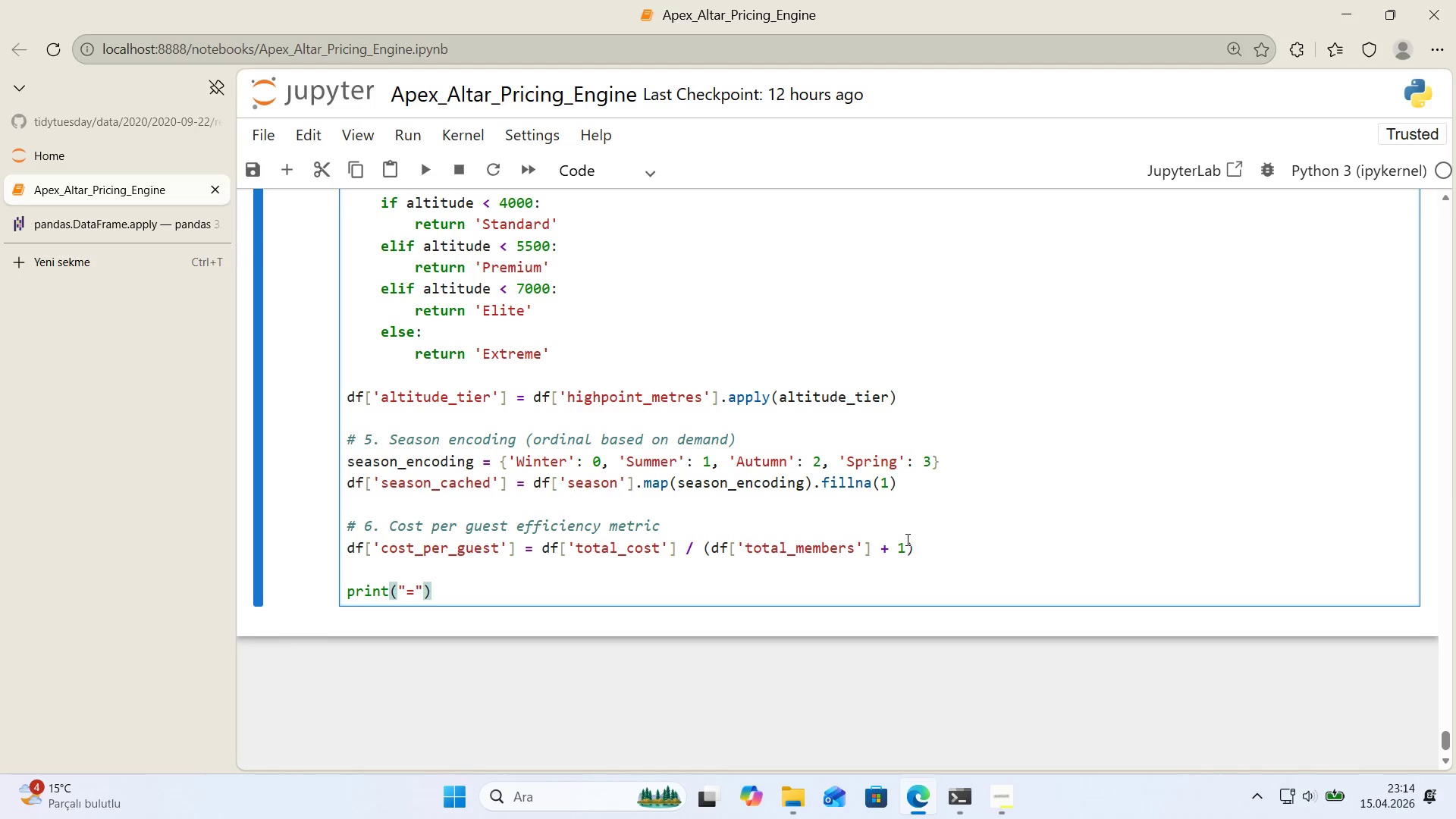 
key(NumpadMultiply)
 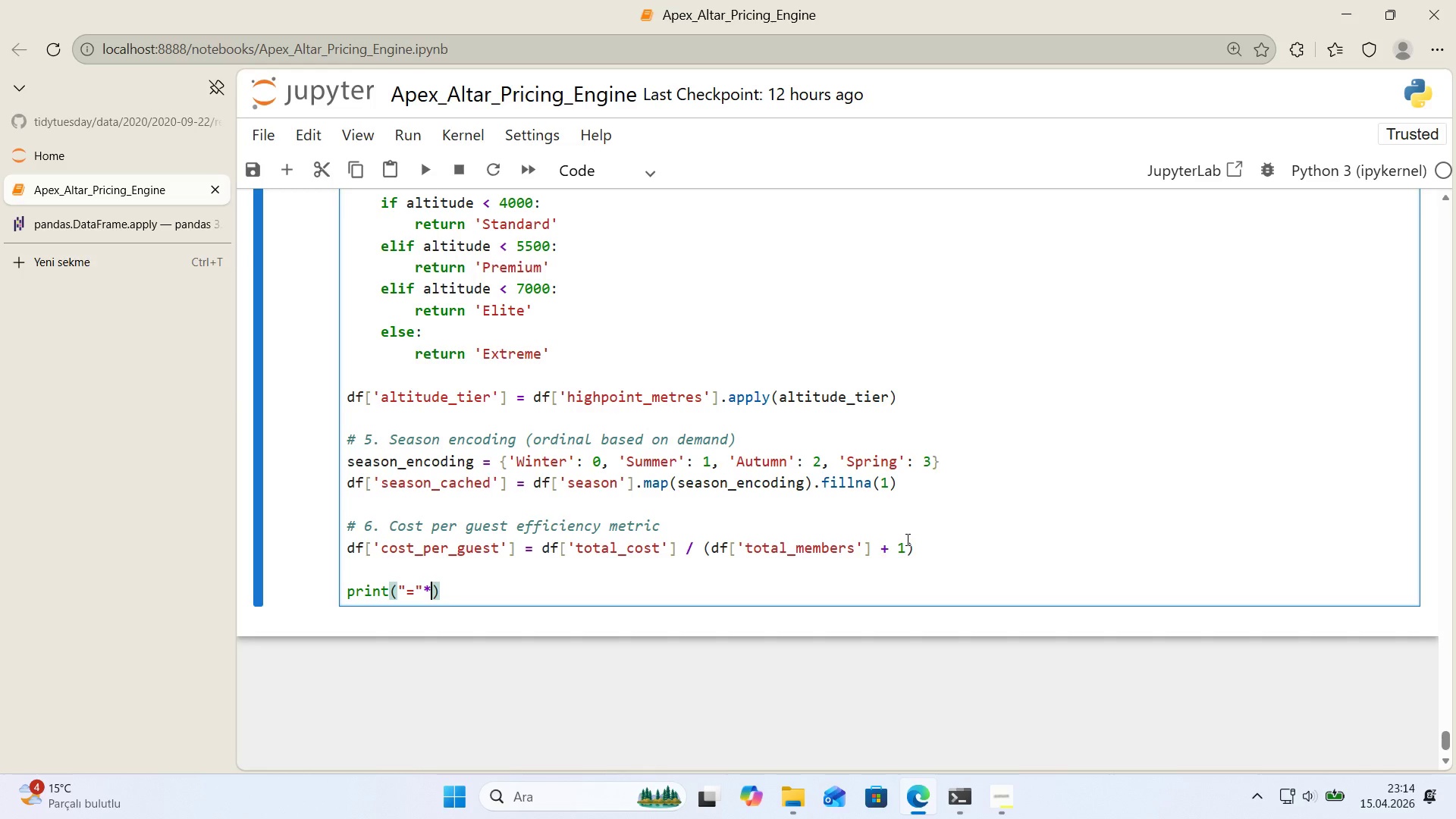 
key(Space)
 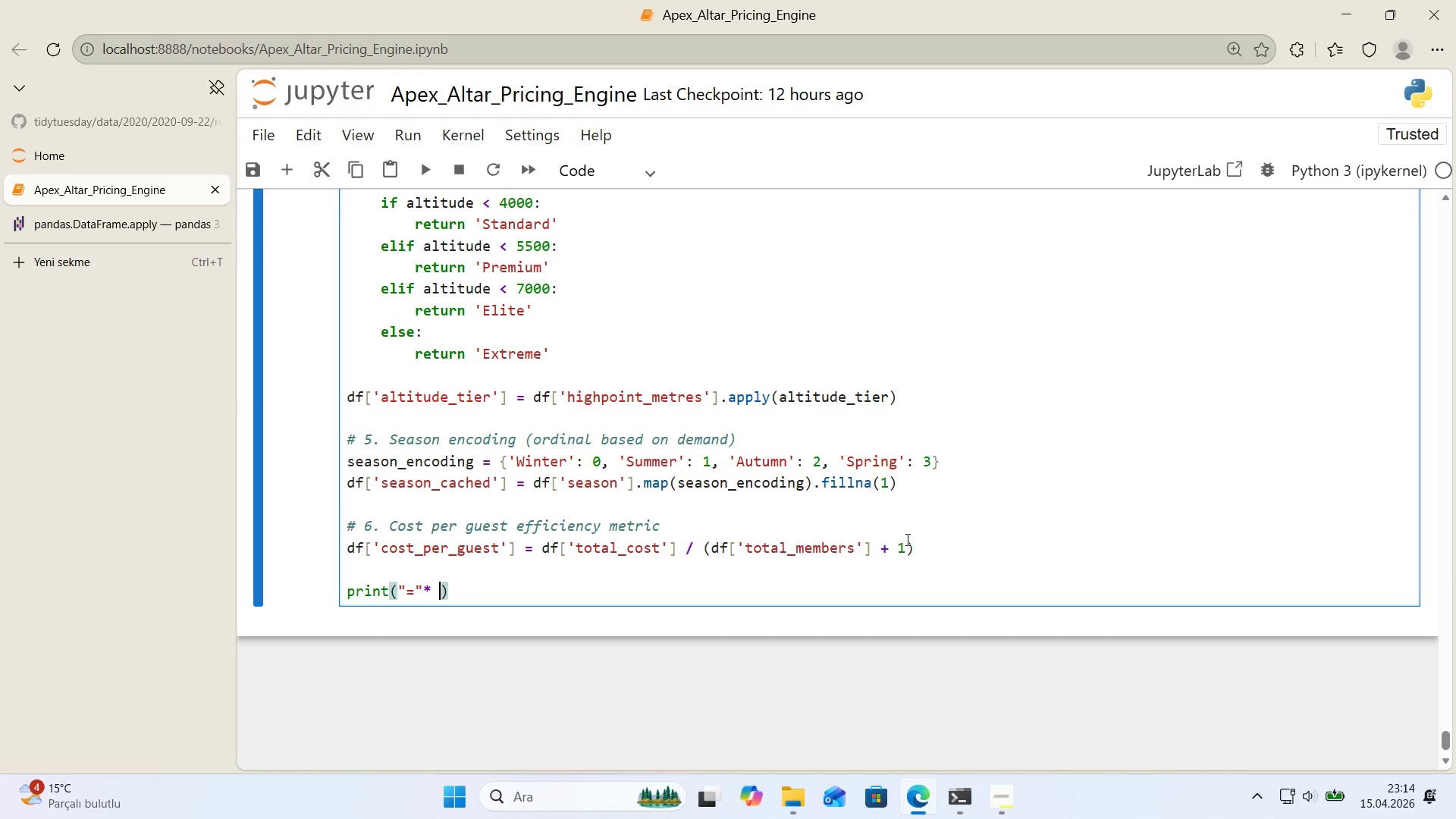 
key(Numpad6)
 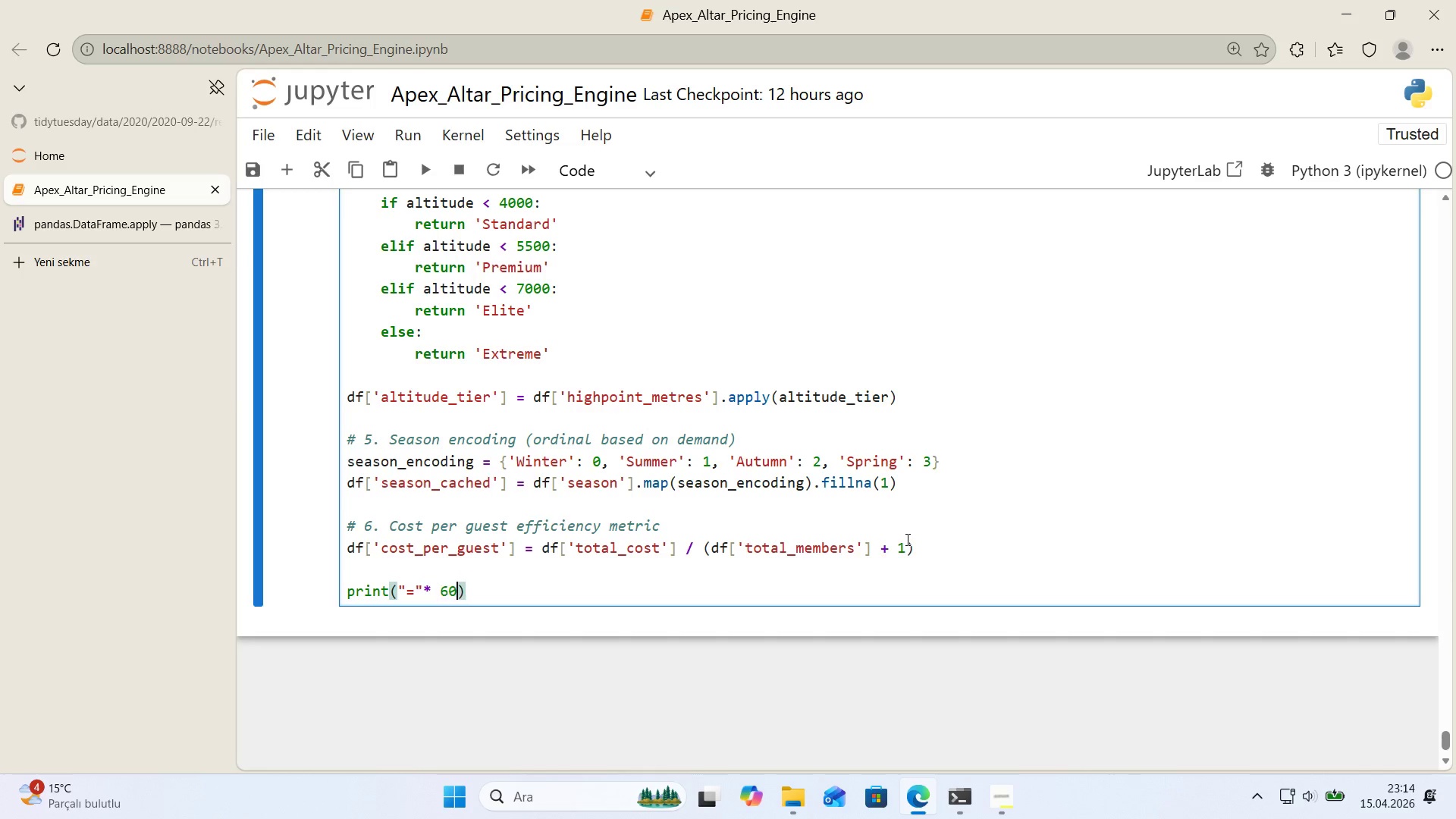 
key(Numpad0)
 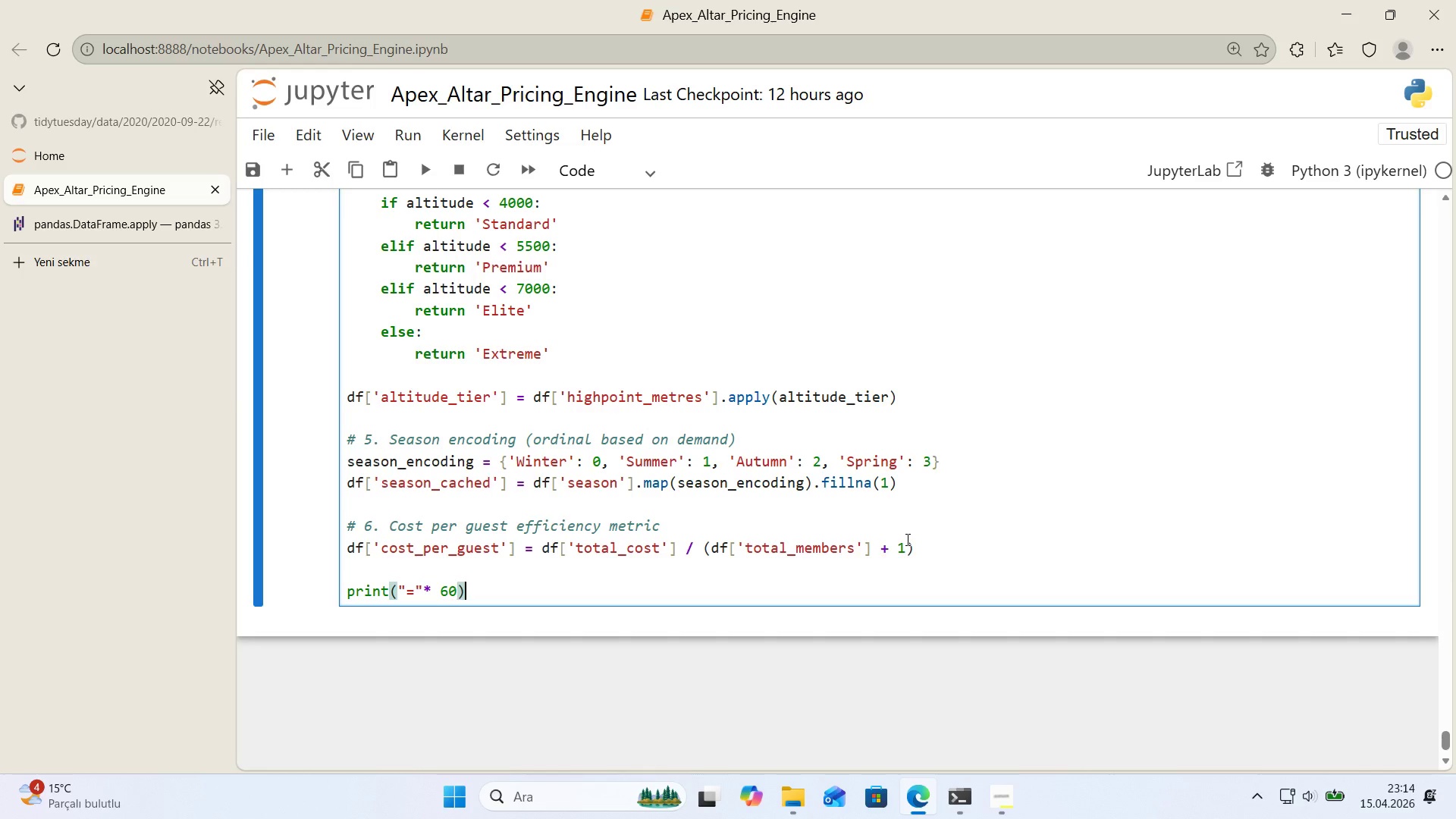 
key(ArrowRight)
 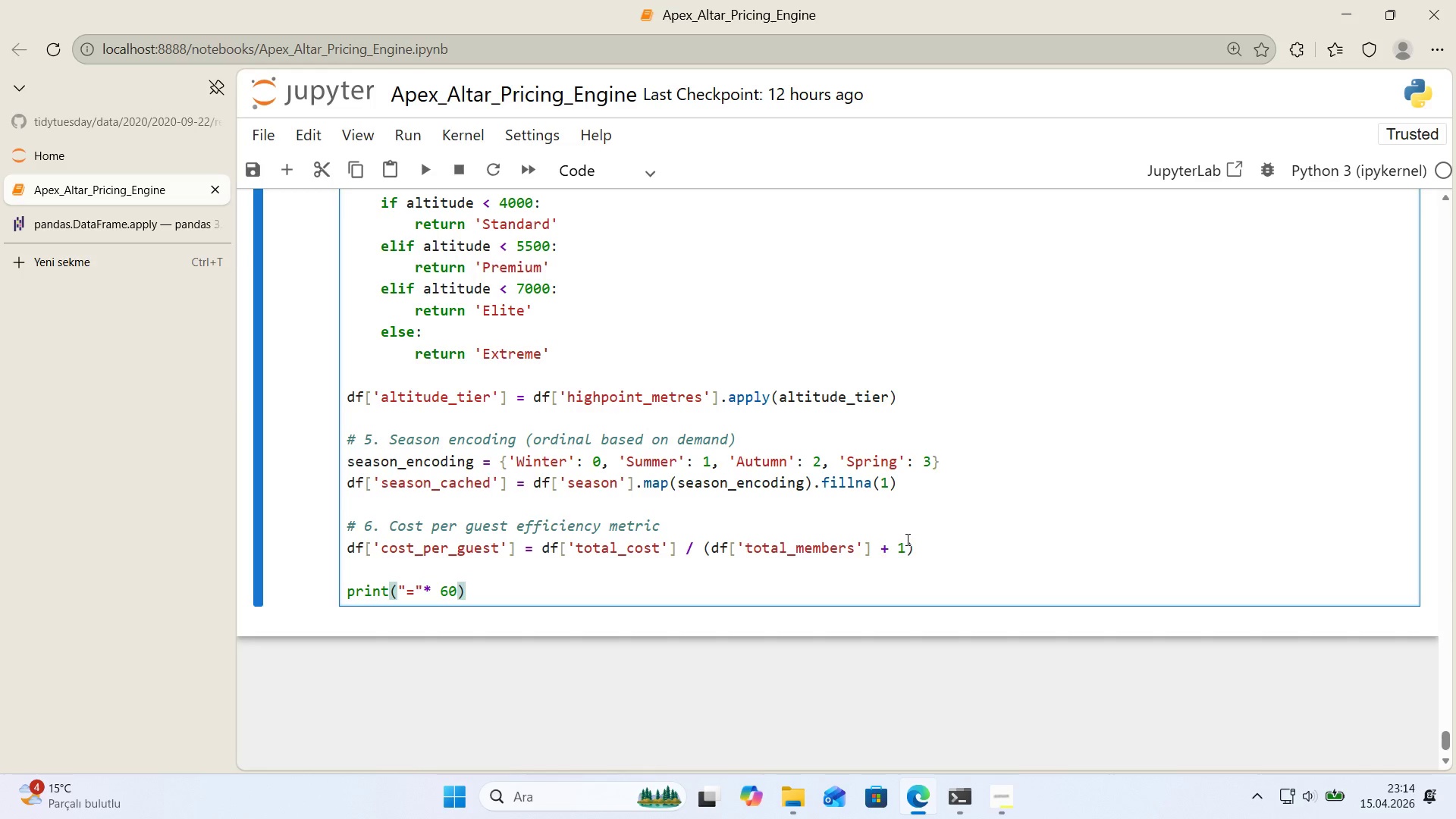 
key(Enter)
 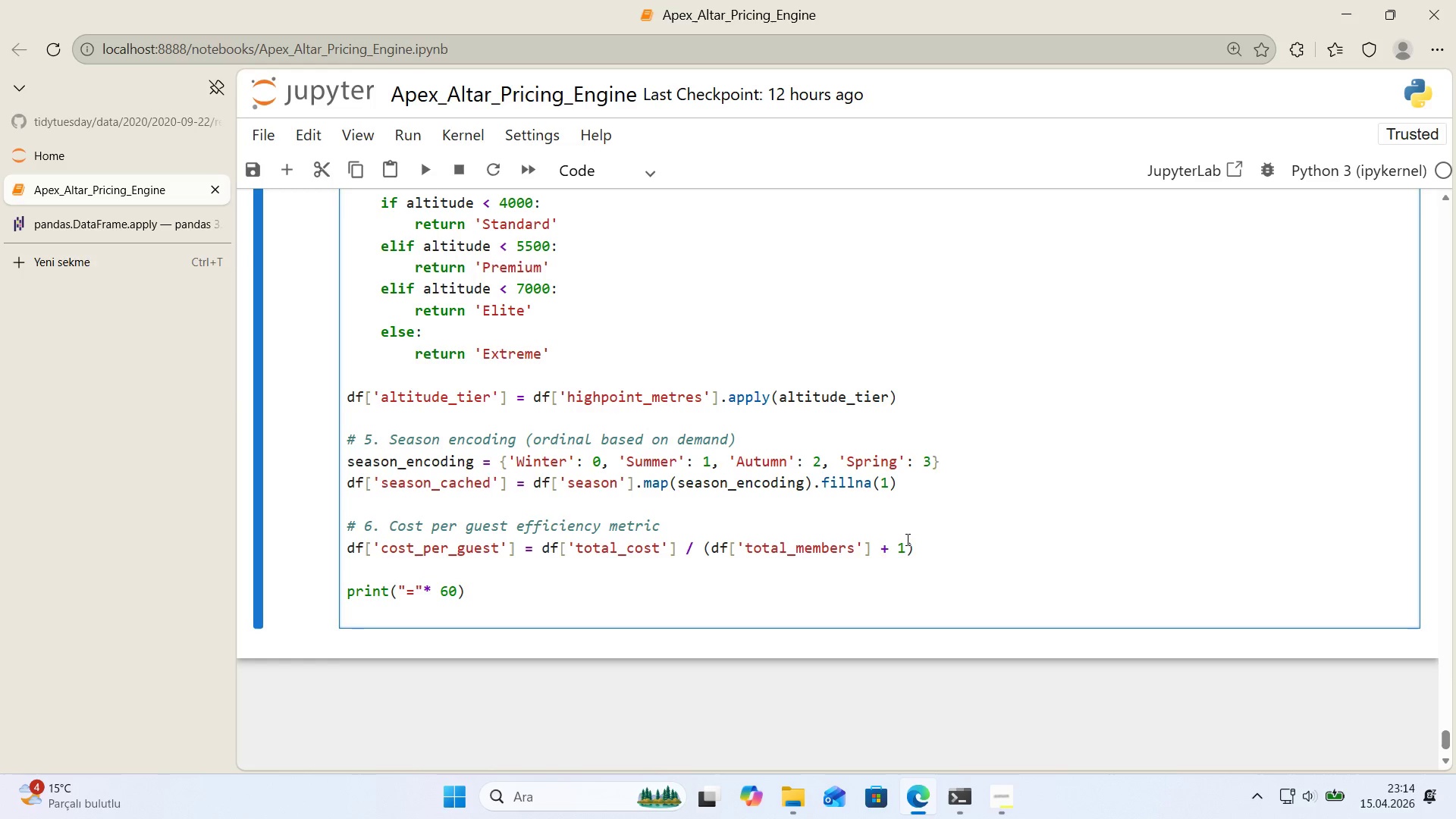 
type(pr'nt*()
 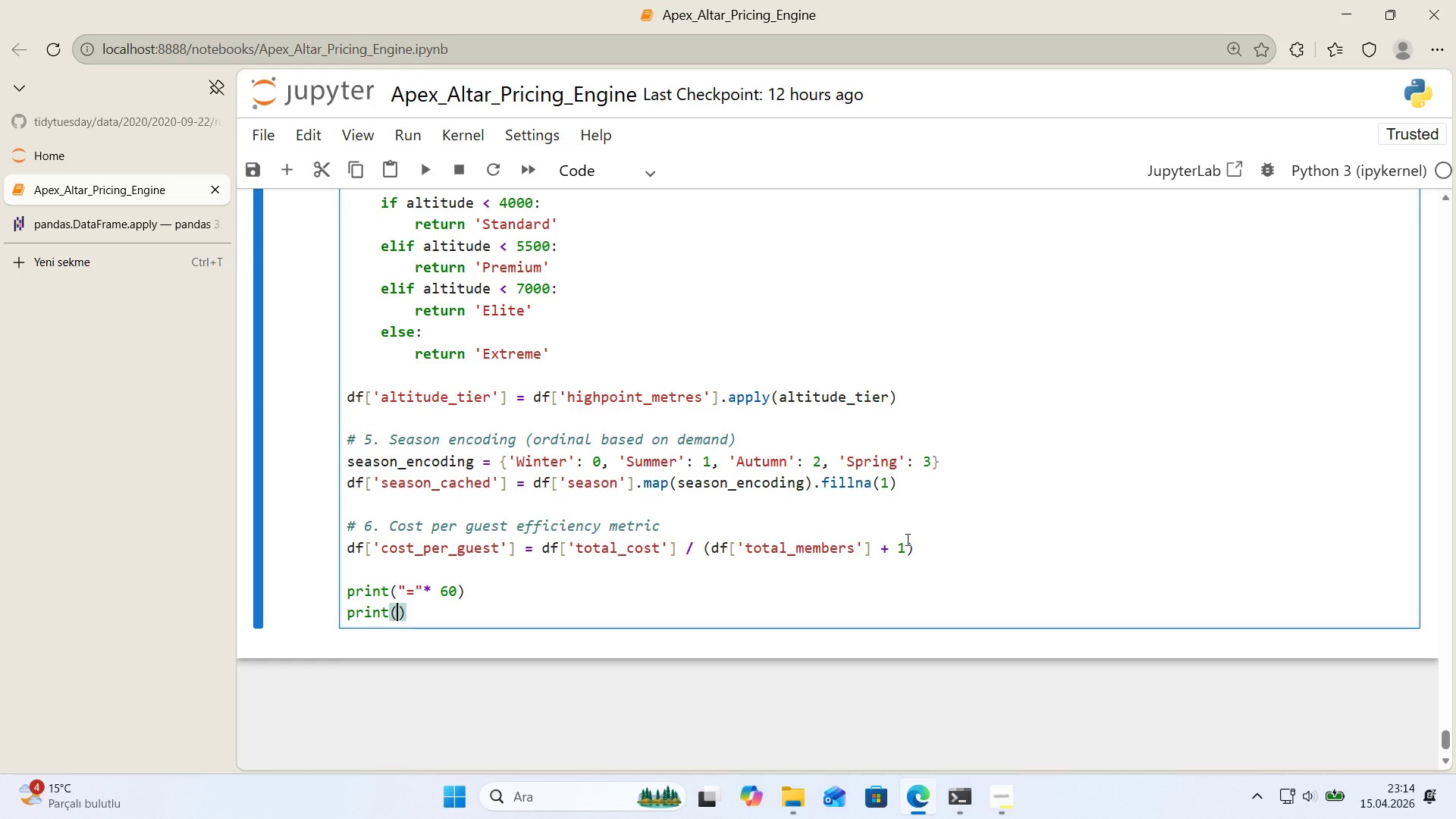 
 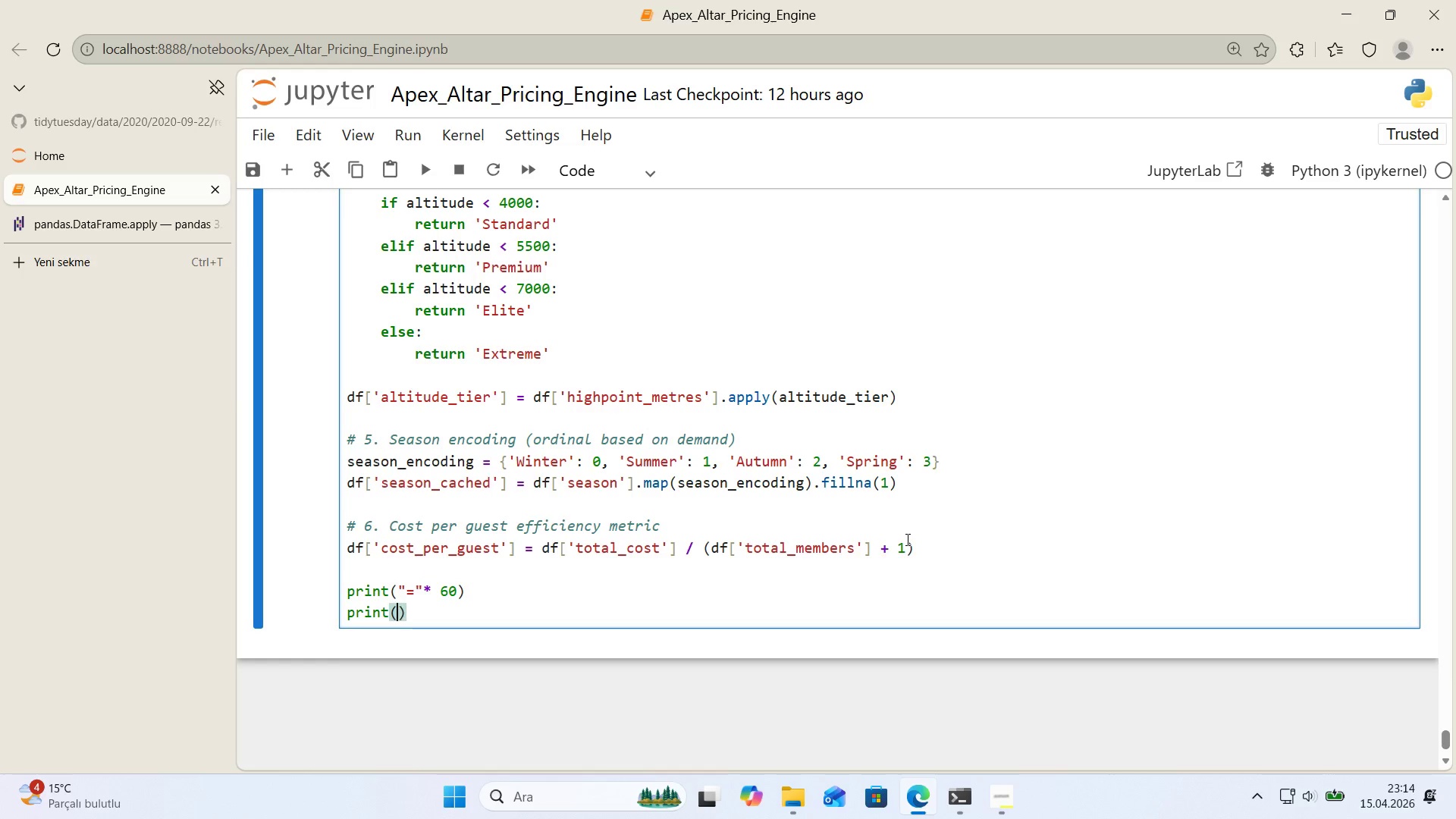 
key(ArrowLeft)
 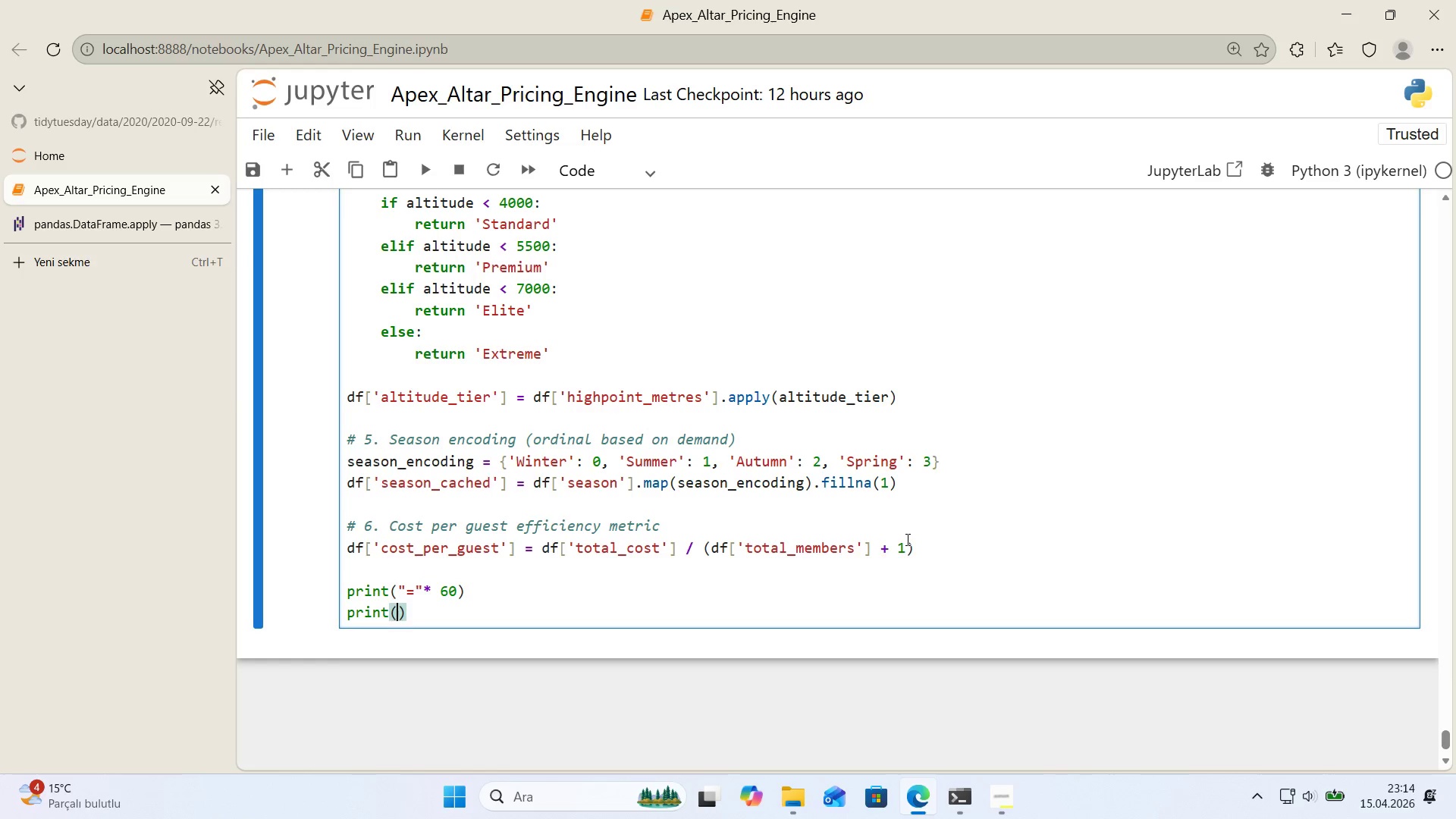 
key(Backquote)
 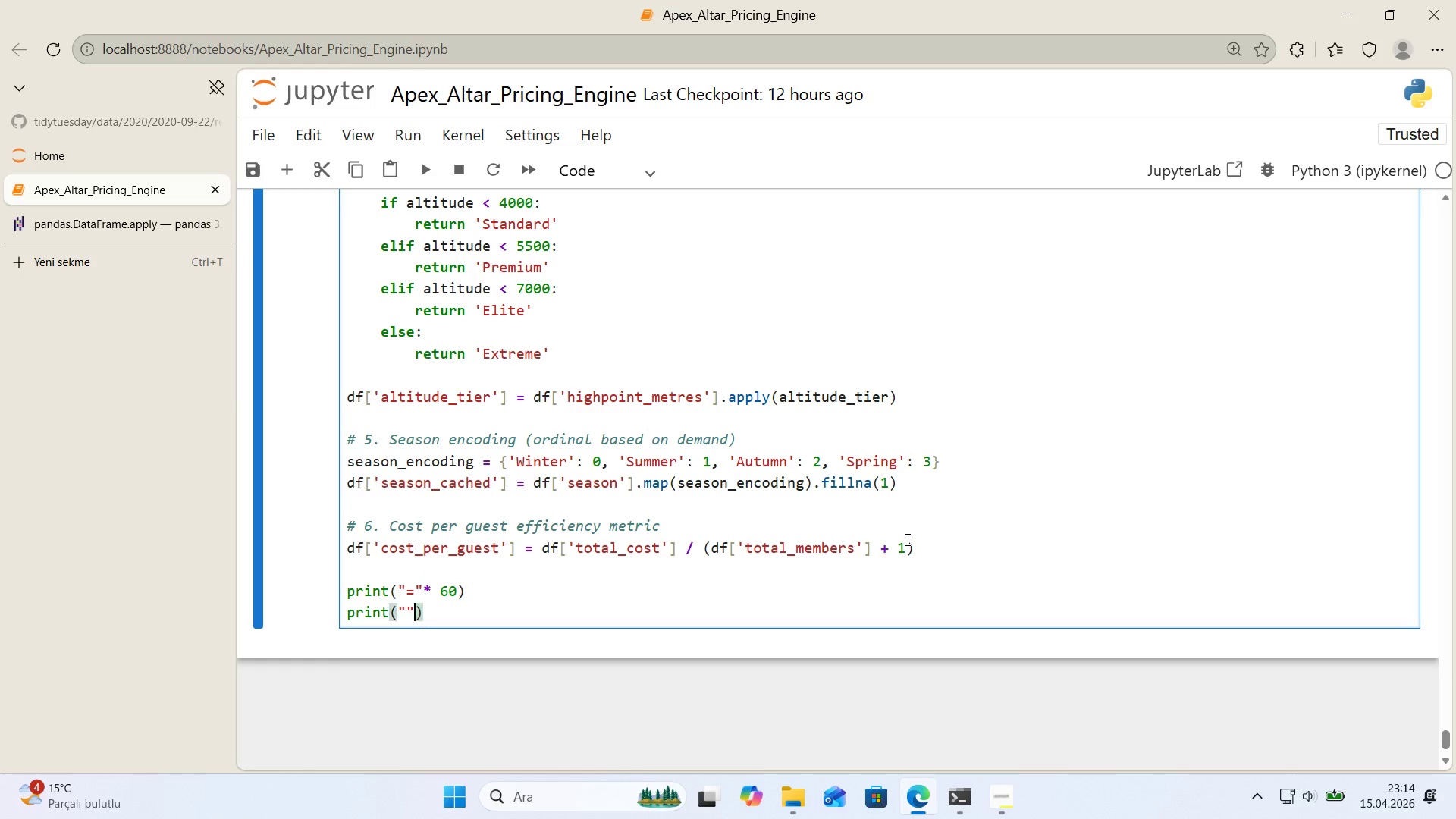 
key(Backquote)
 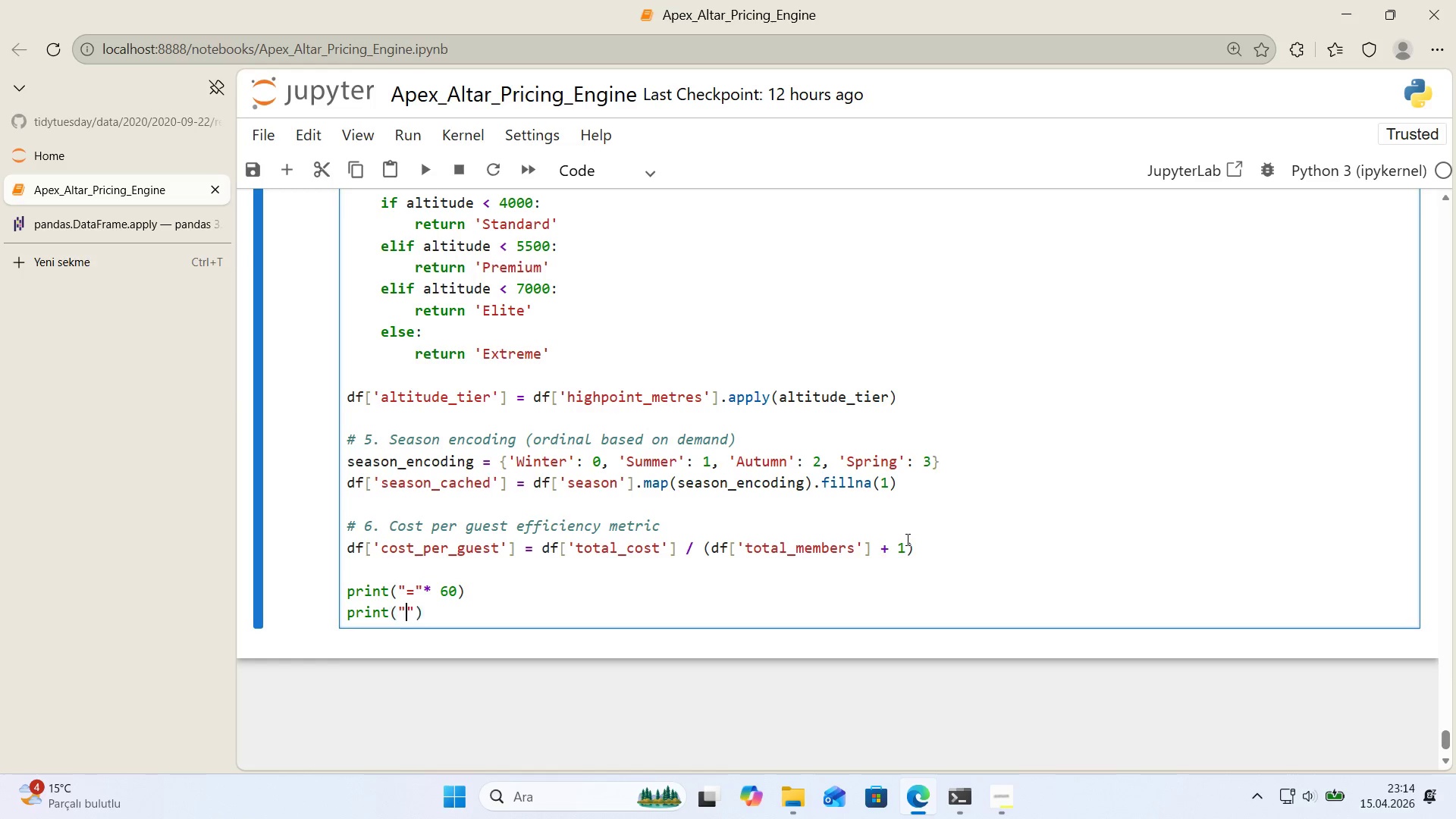 
key(ArrowLeft)
 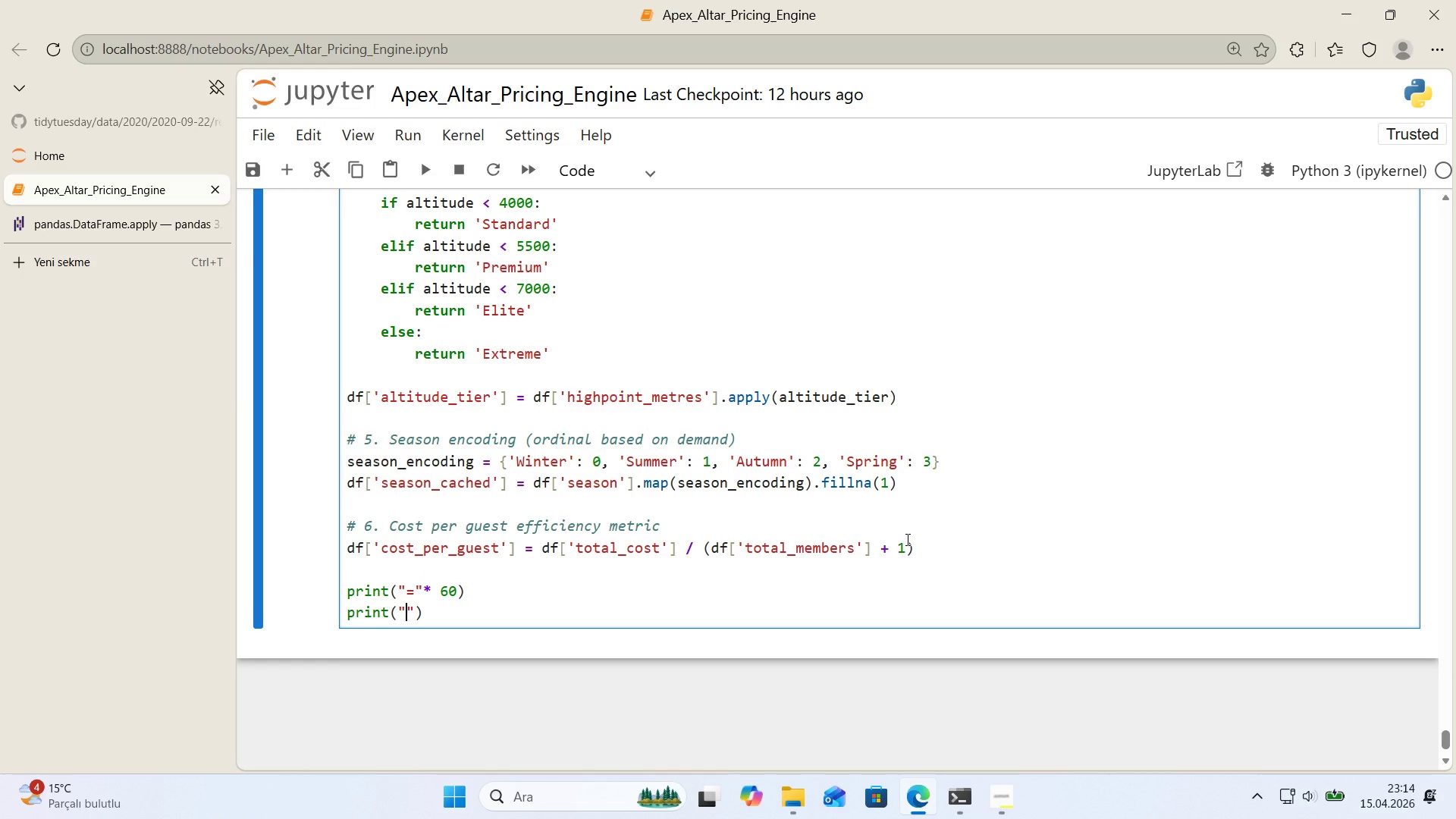 
type(ENGINEERED FEATURES SUMMARY)
 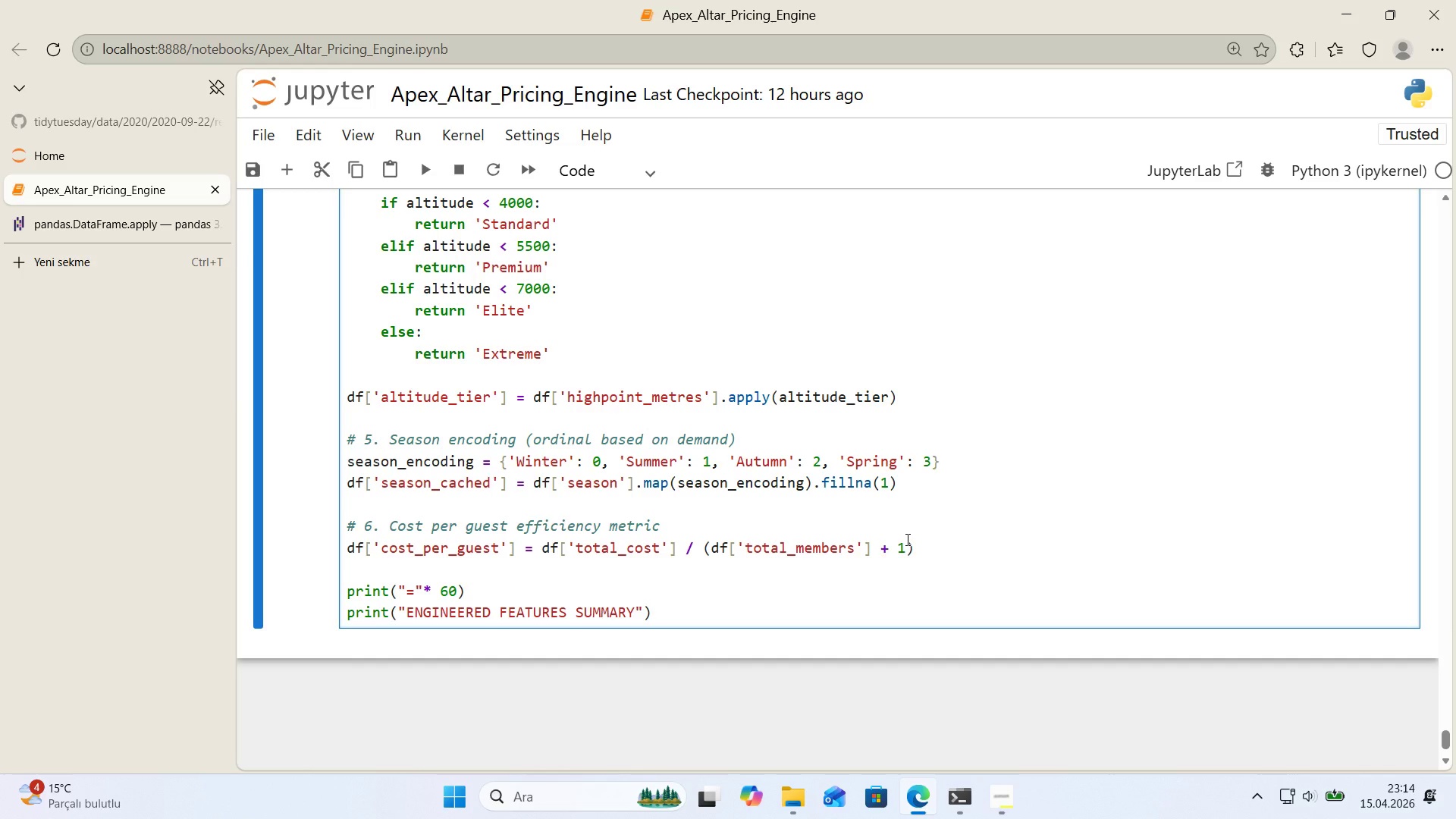 
key(ArrowRight)
 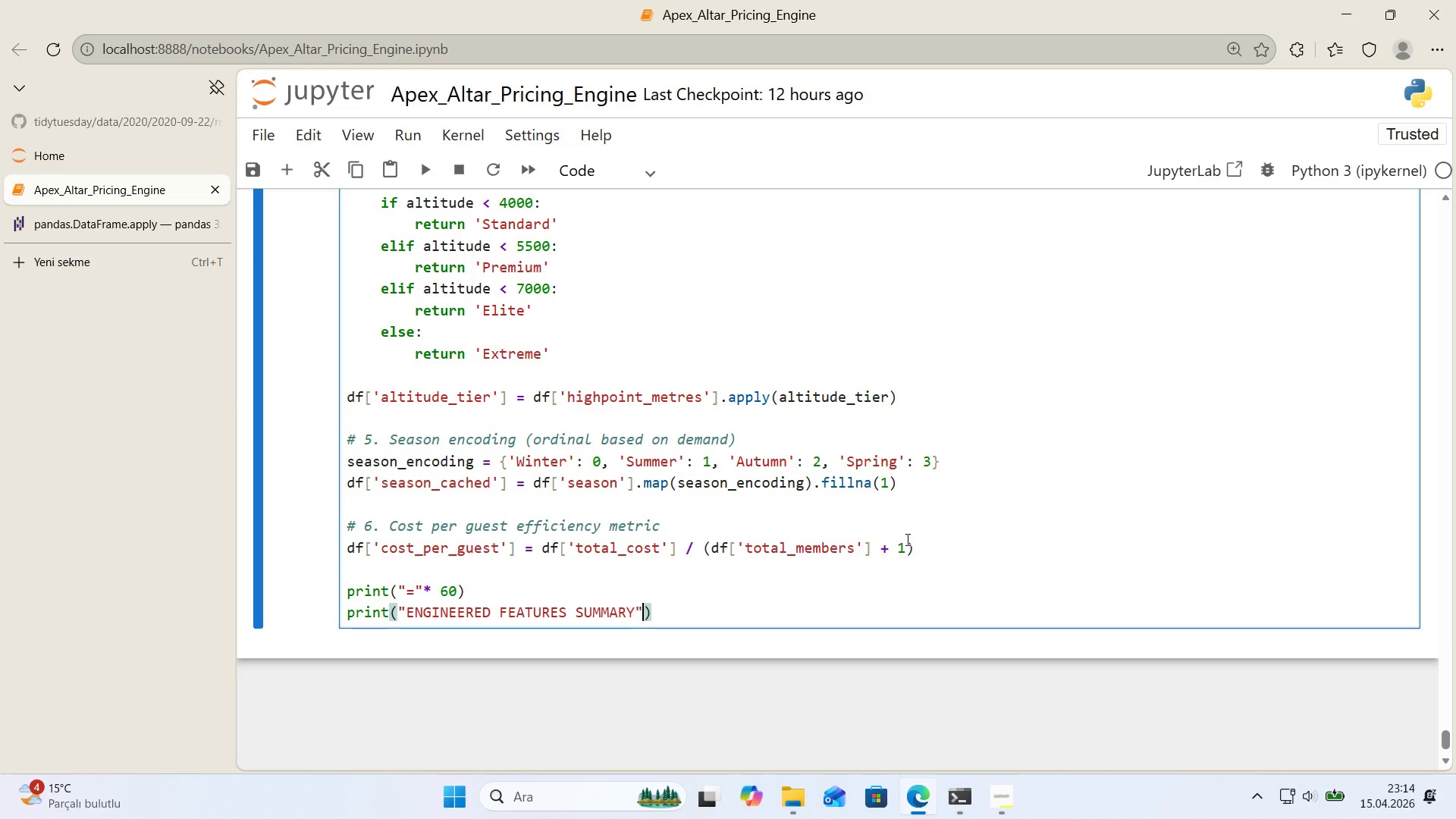 
key(Enter)
 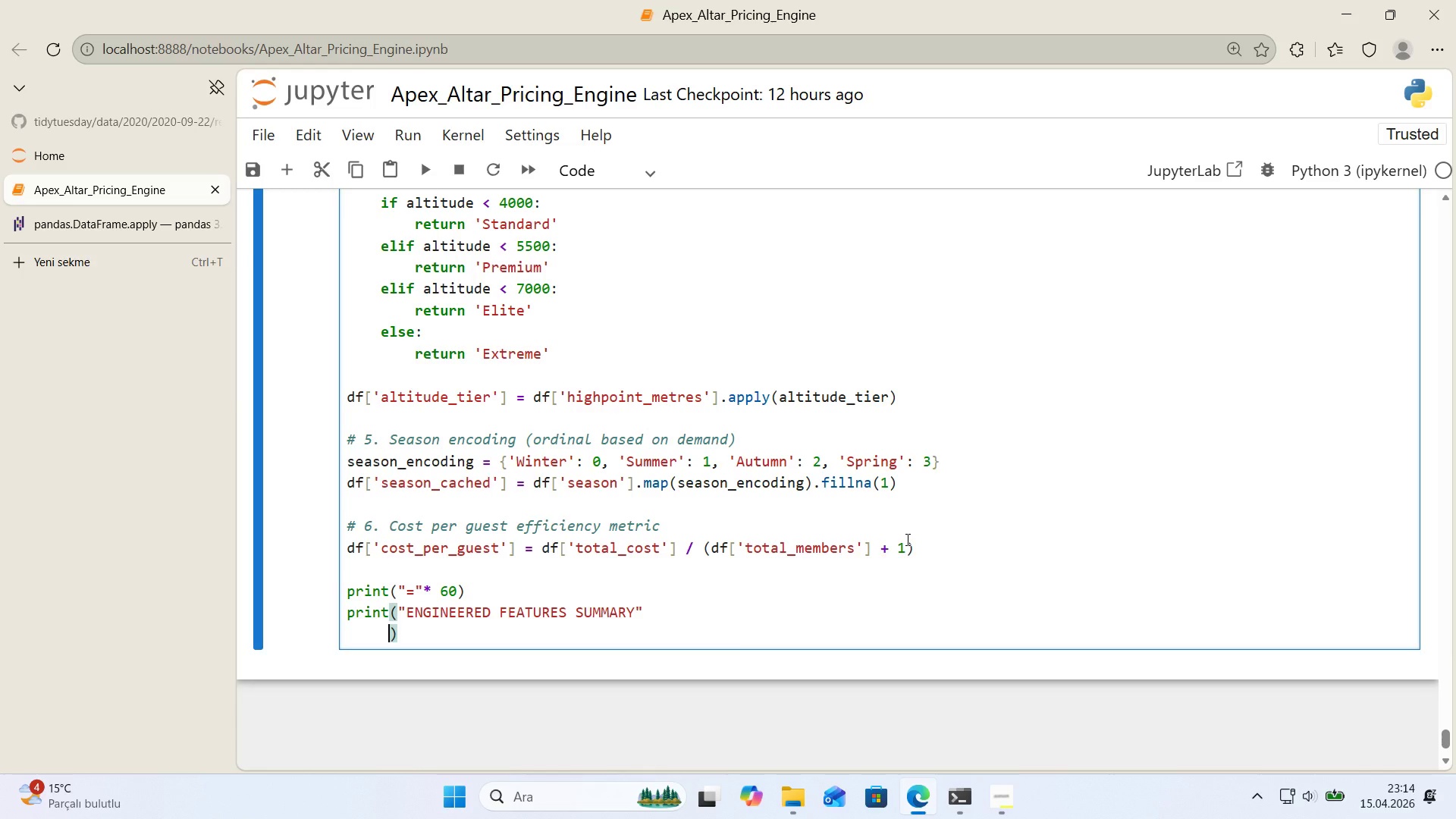 
key(Backspace)
 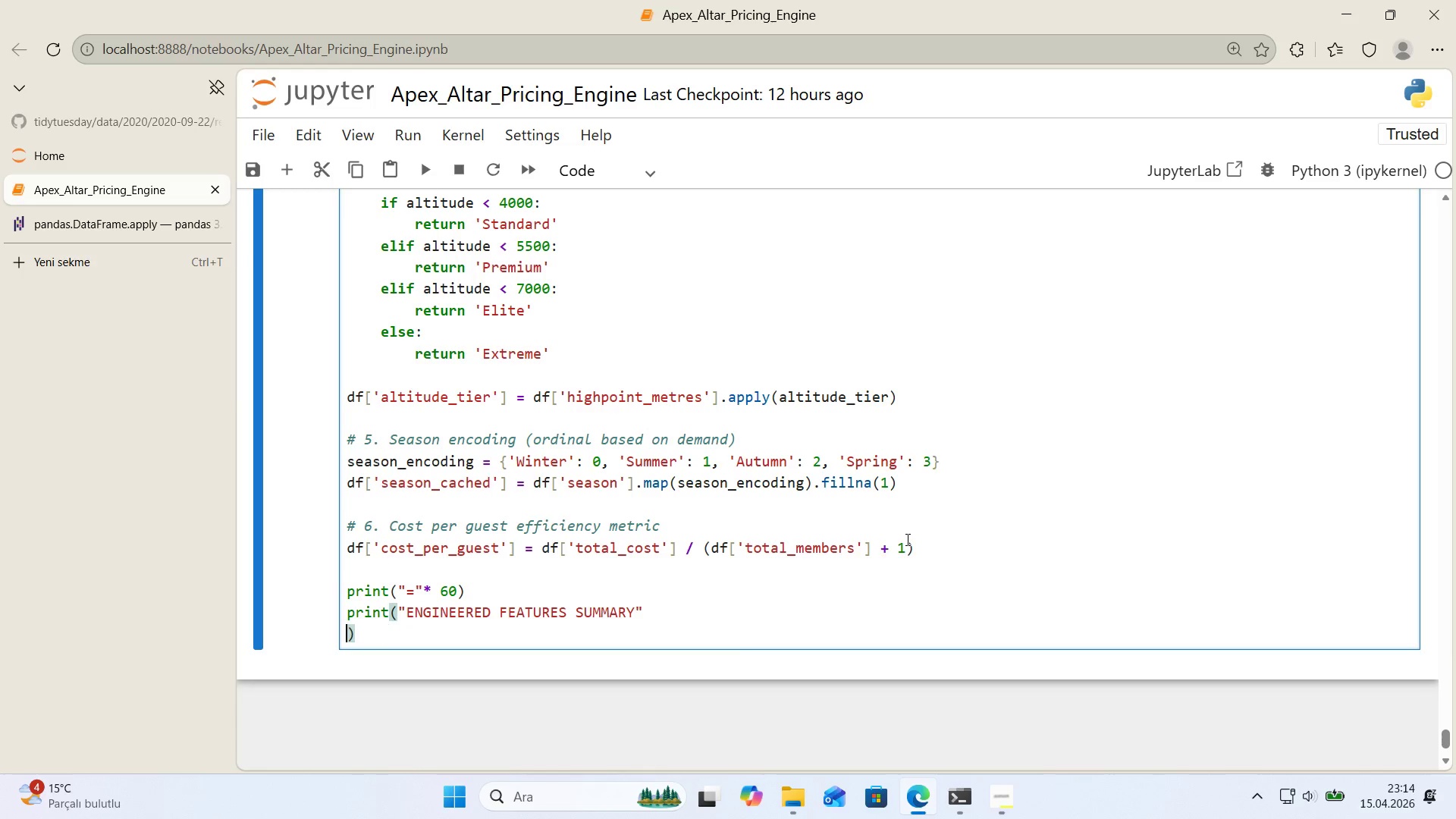 
key(Backspace)
 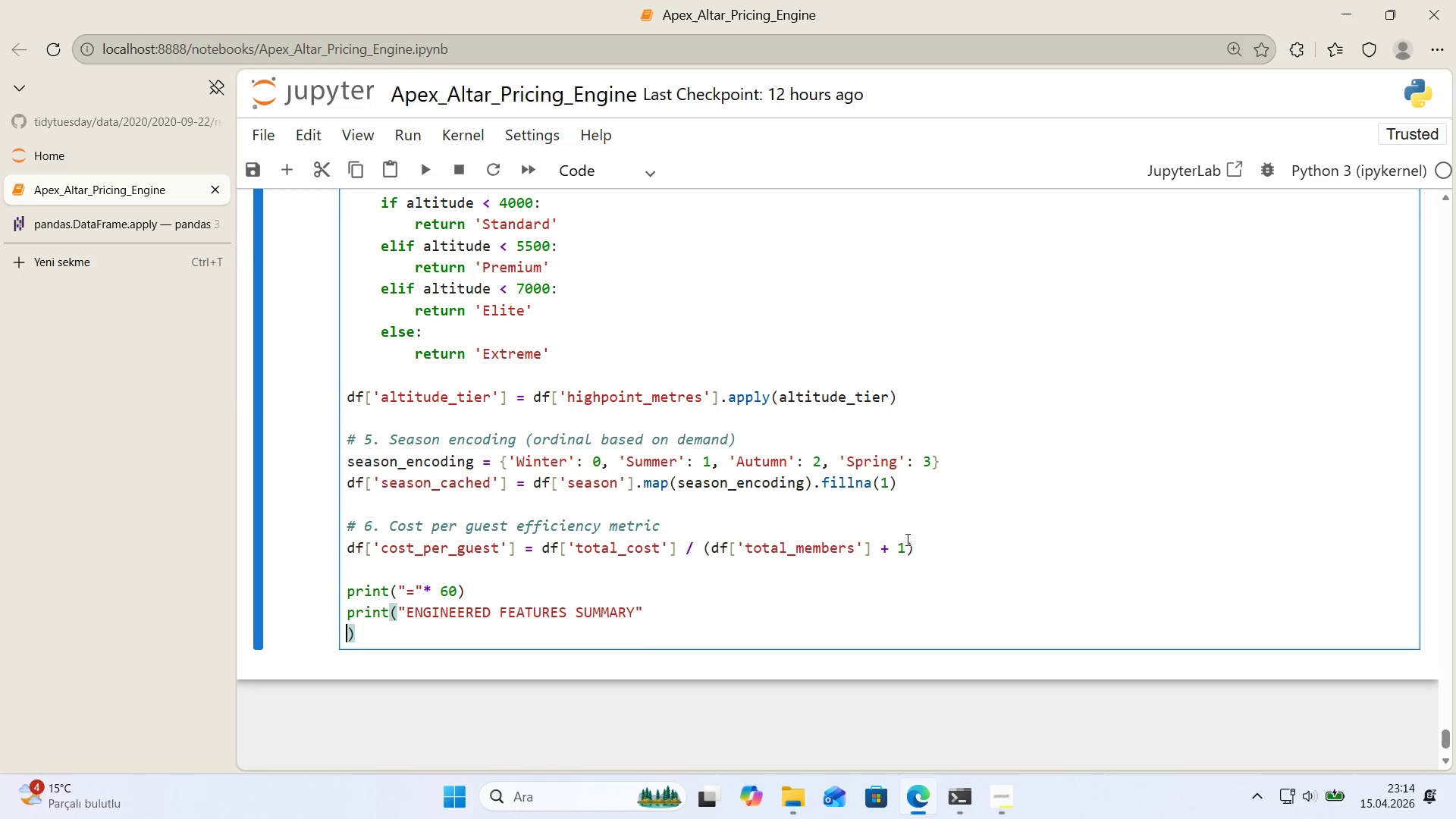 
key(Backspace)
 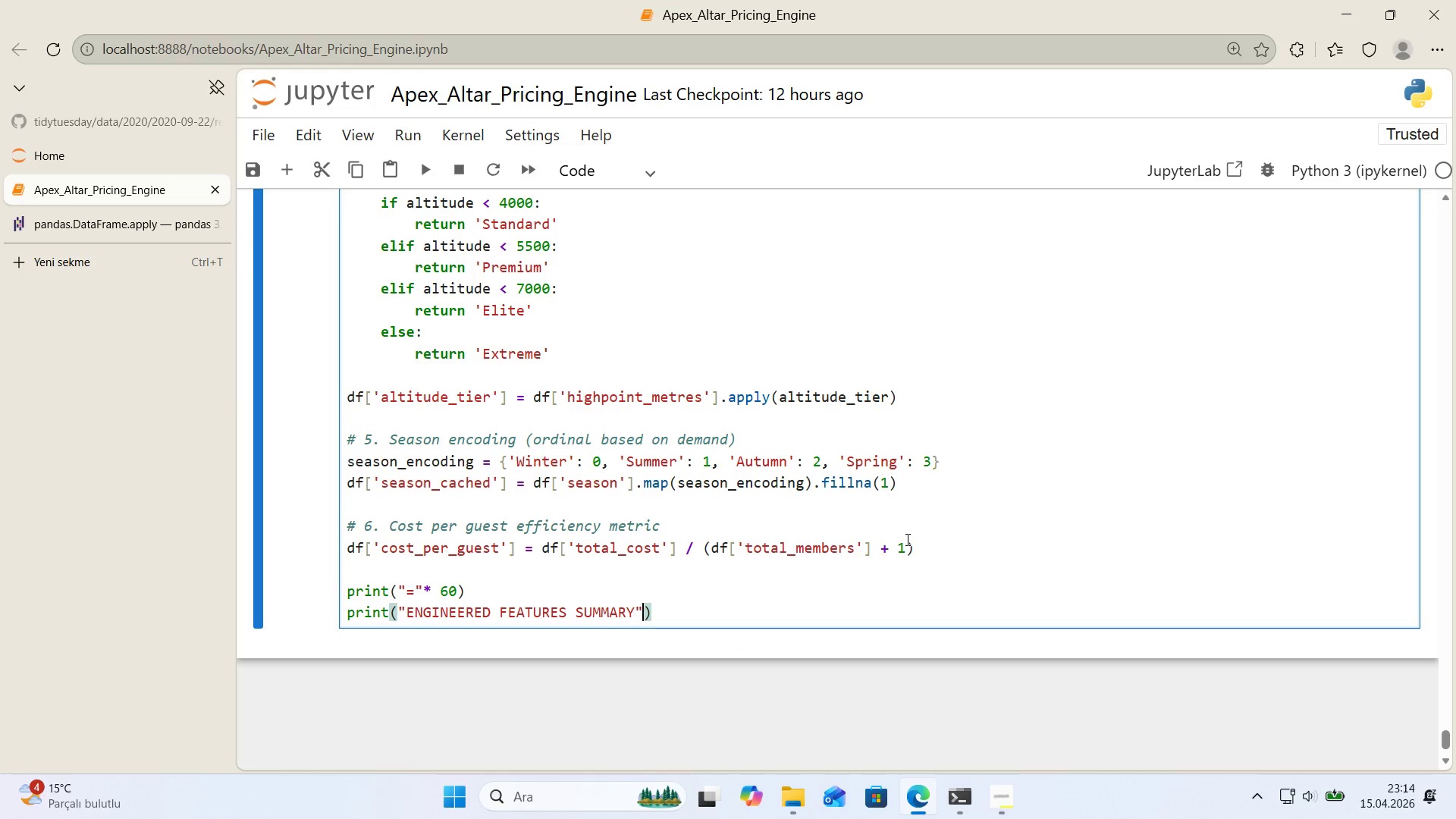 
key(ArrowRight)
 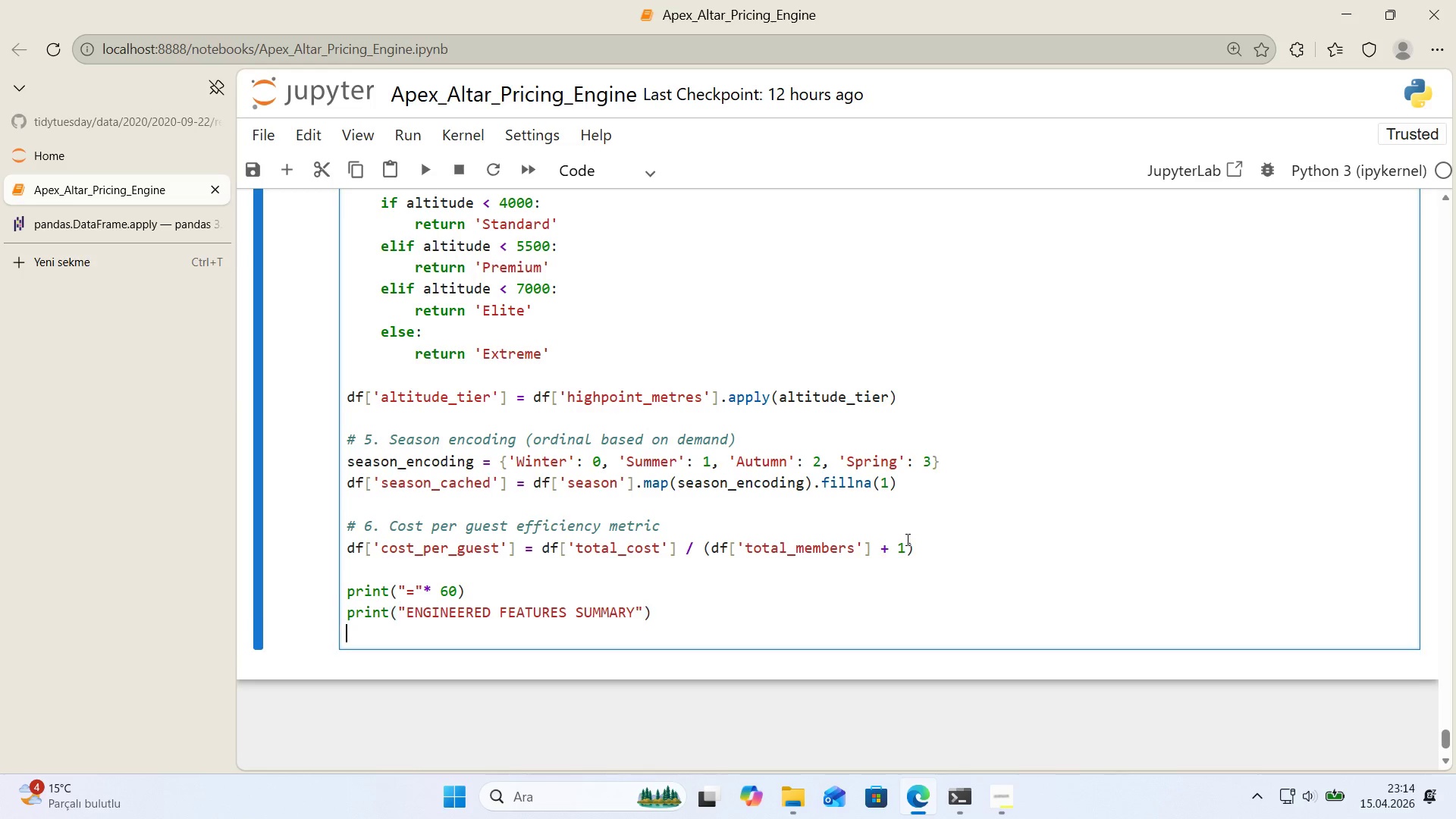 
key(Enter)
 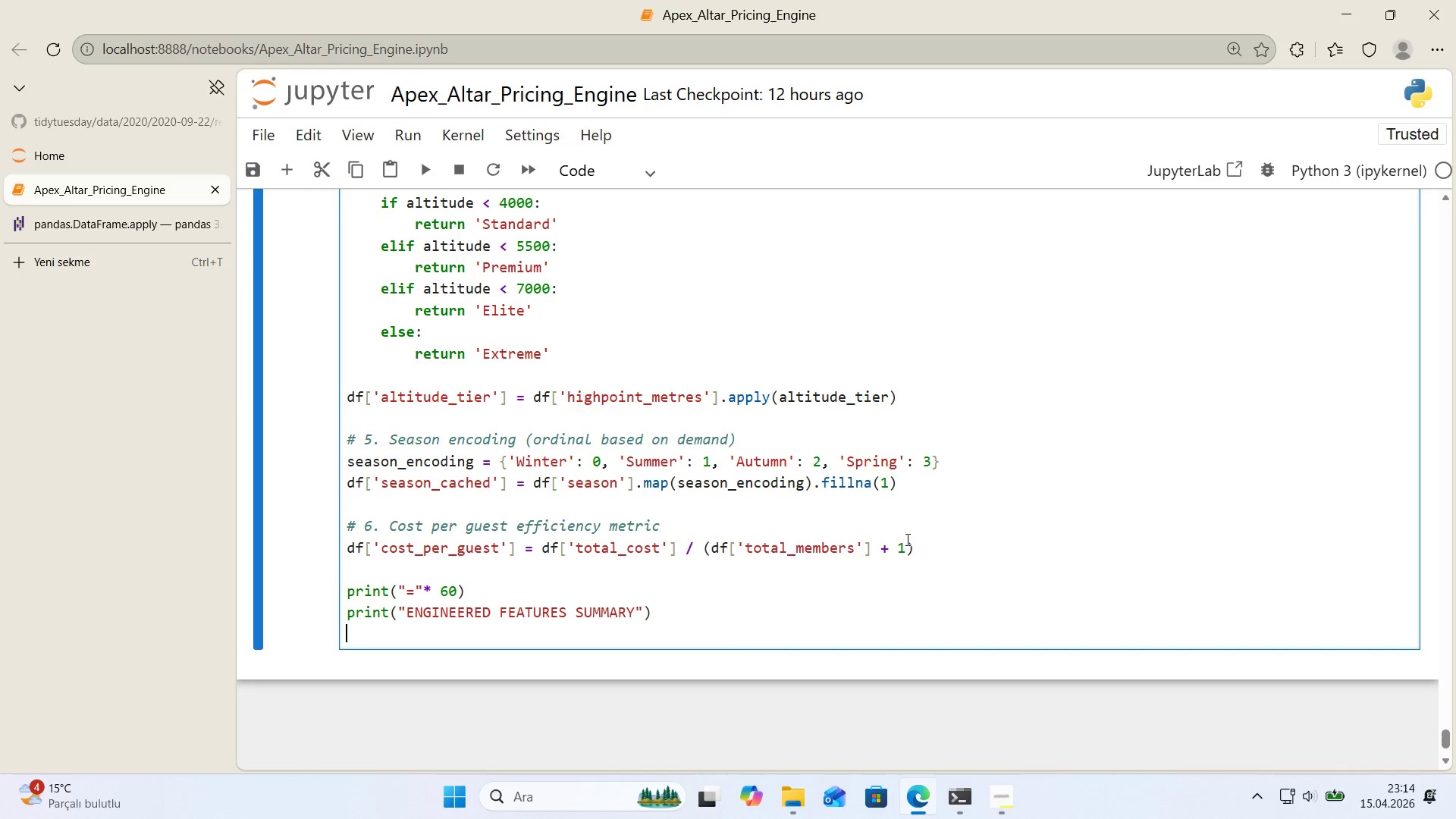 
type(pr'nt*()
 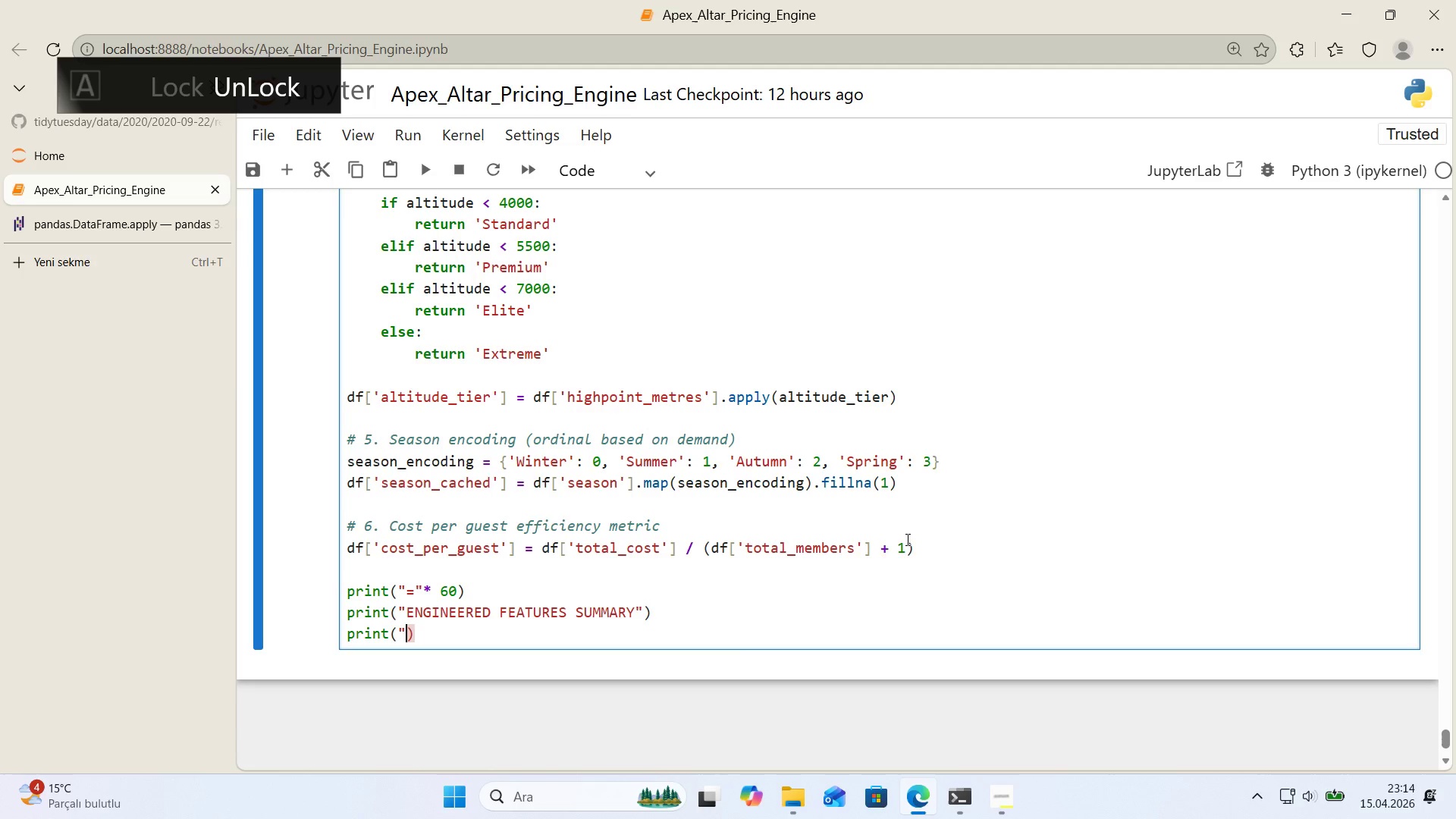 
 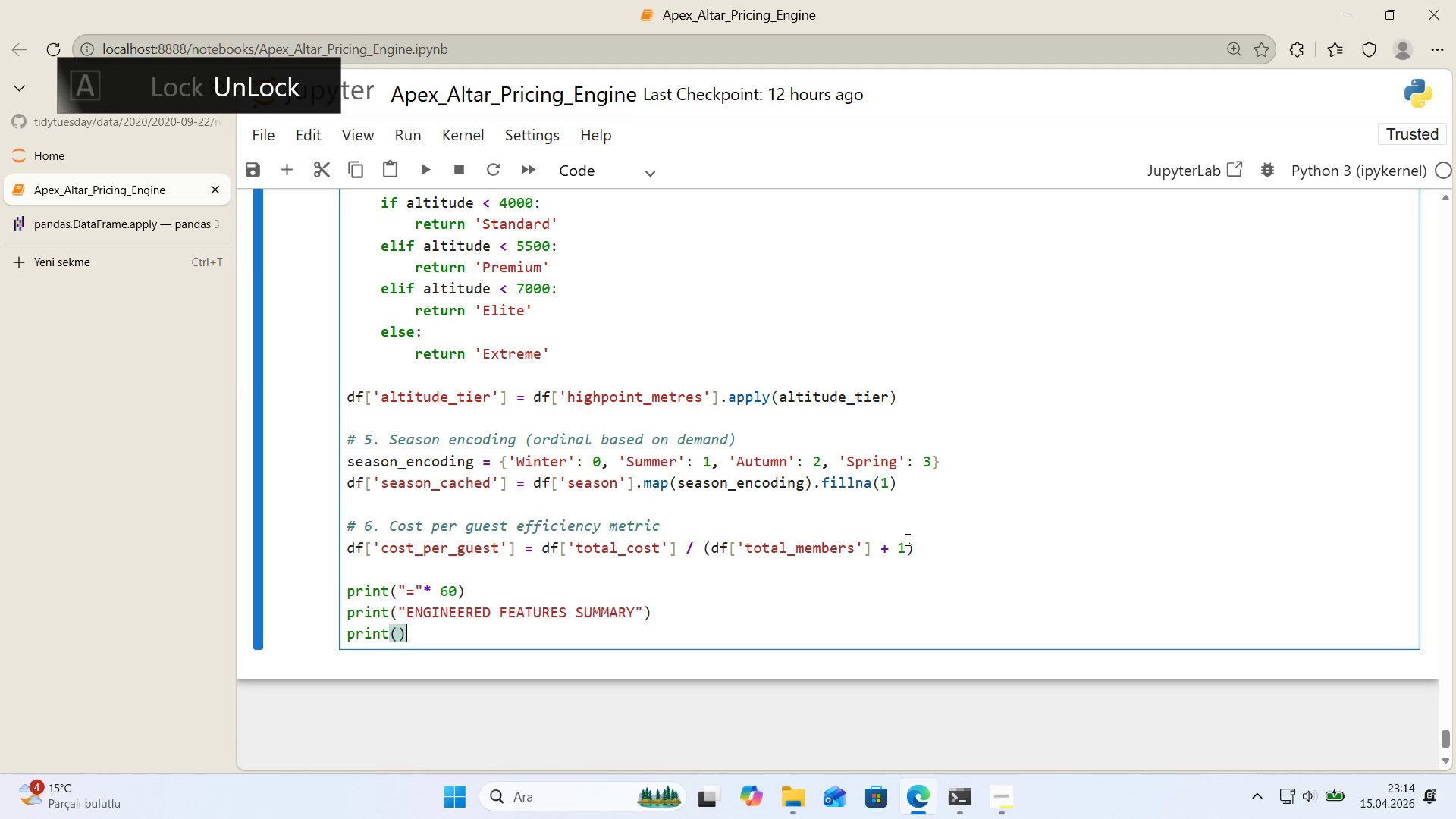 
key(ArrowLeft)
 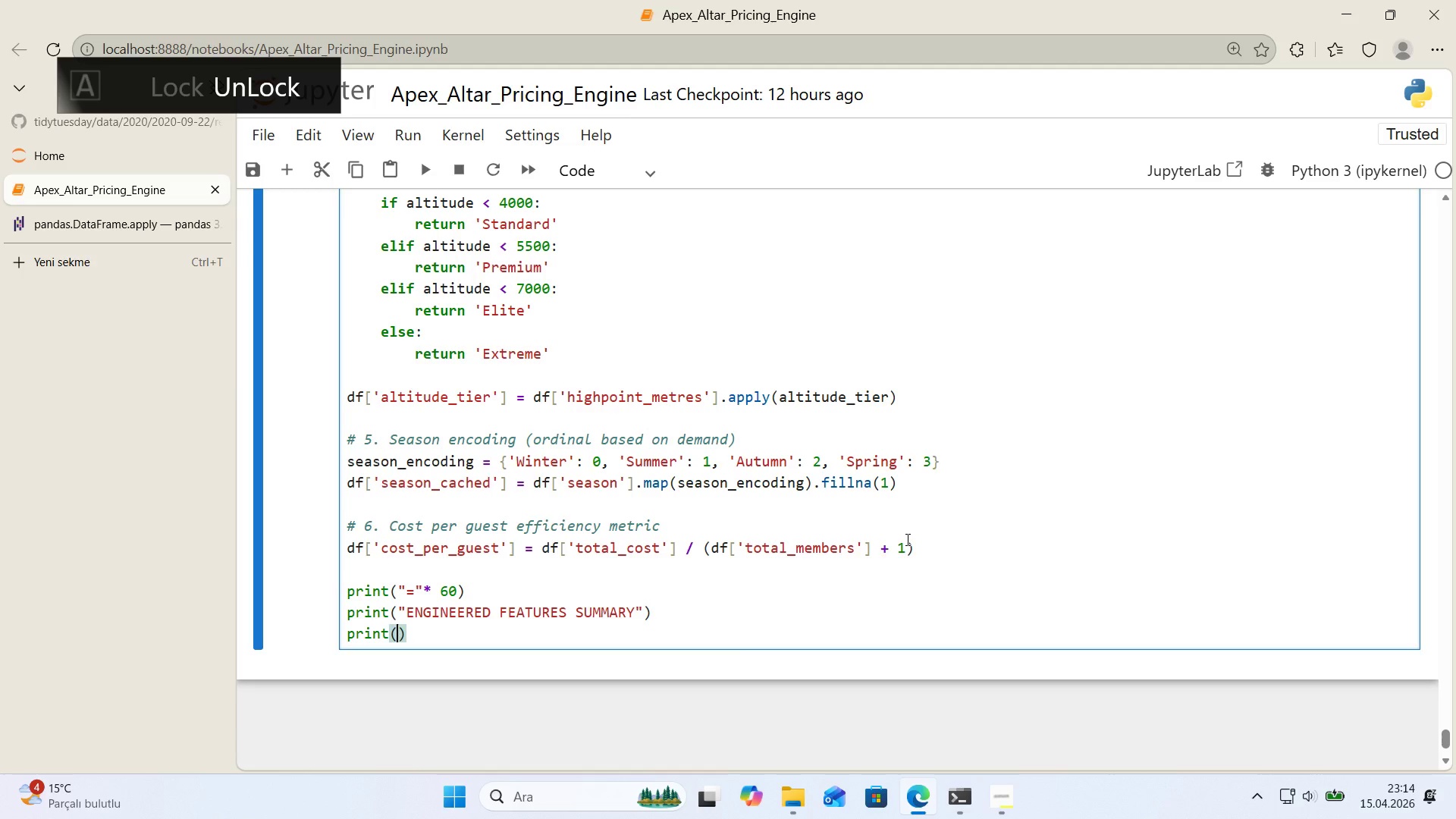 
key(Backquote)
 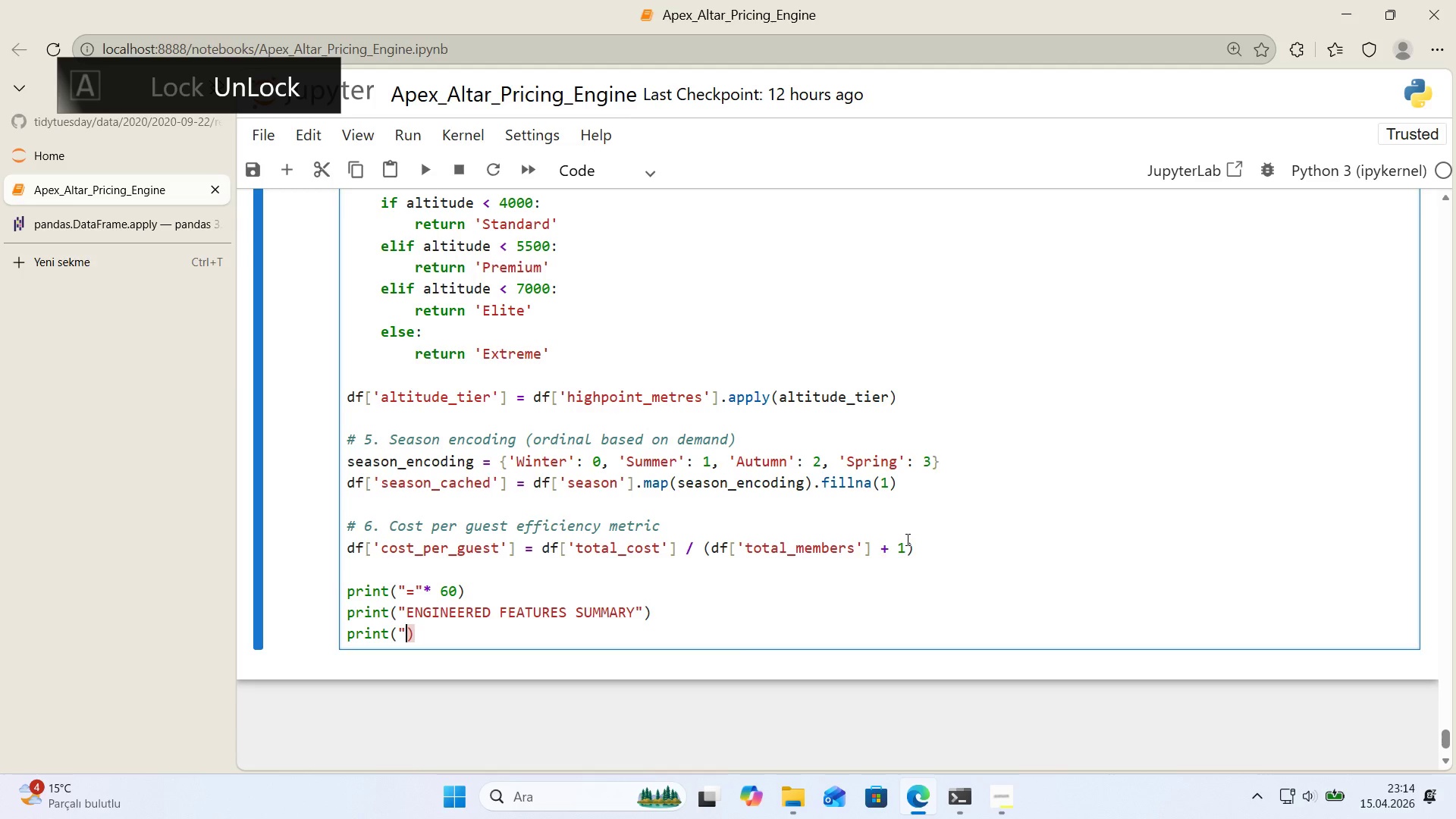 
key(Backquote)
 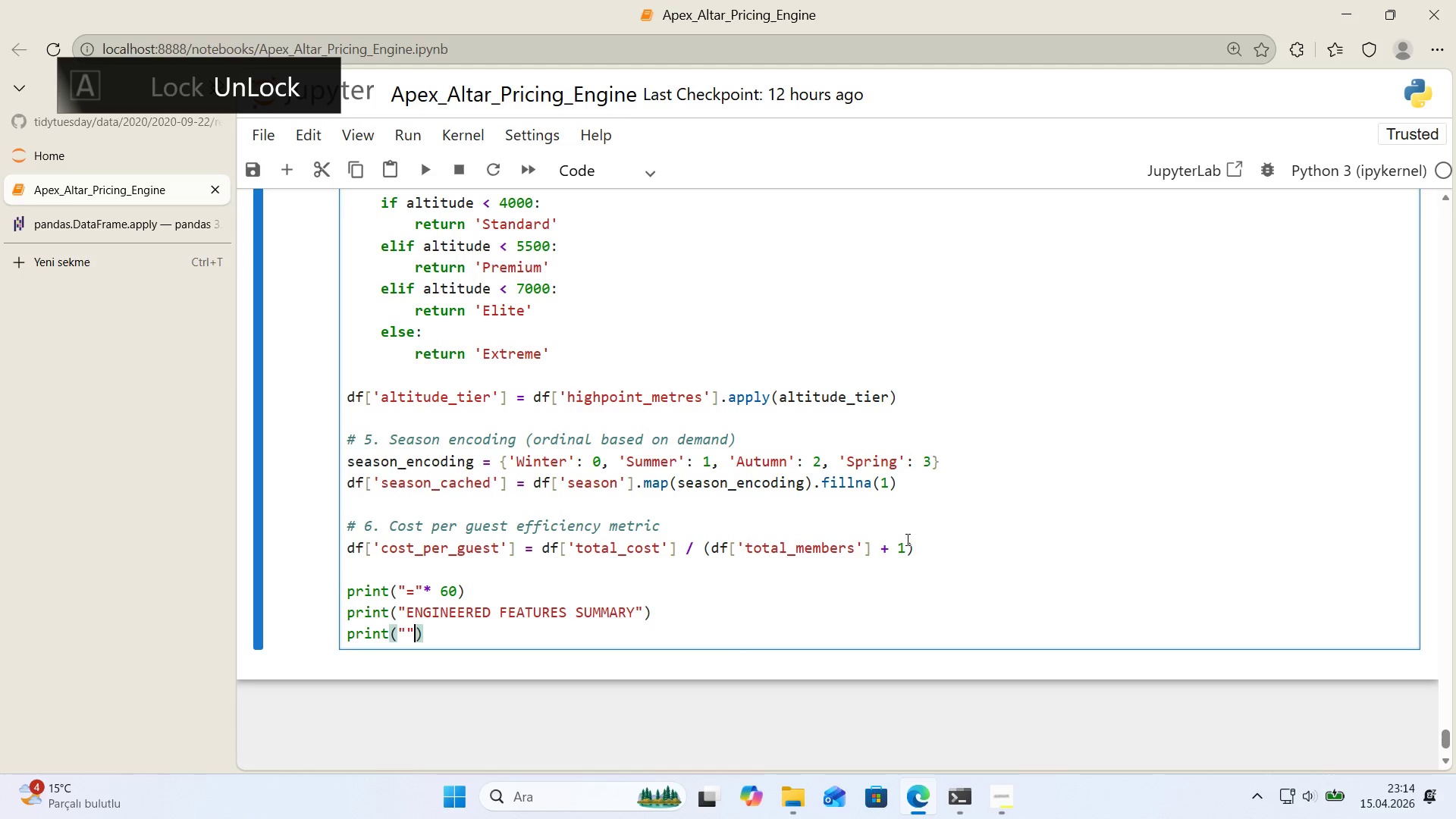 
key(ArrowLeft)
 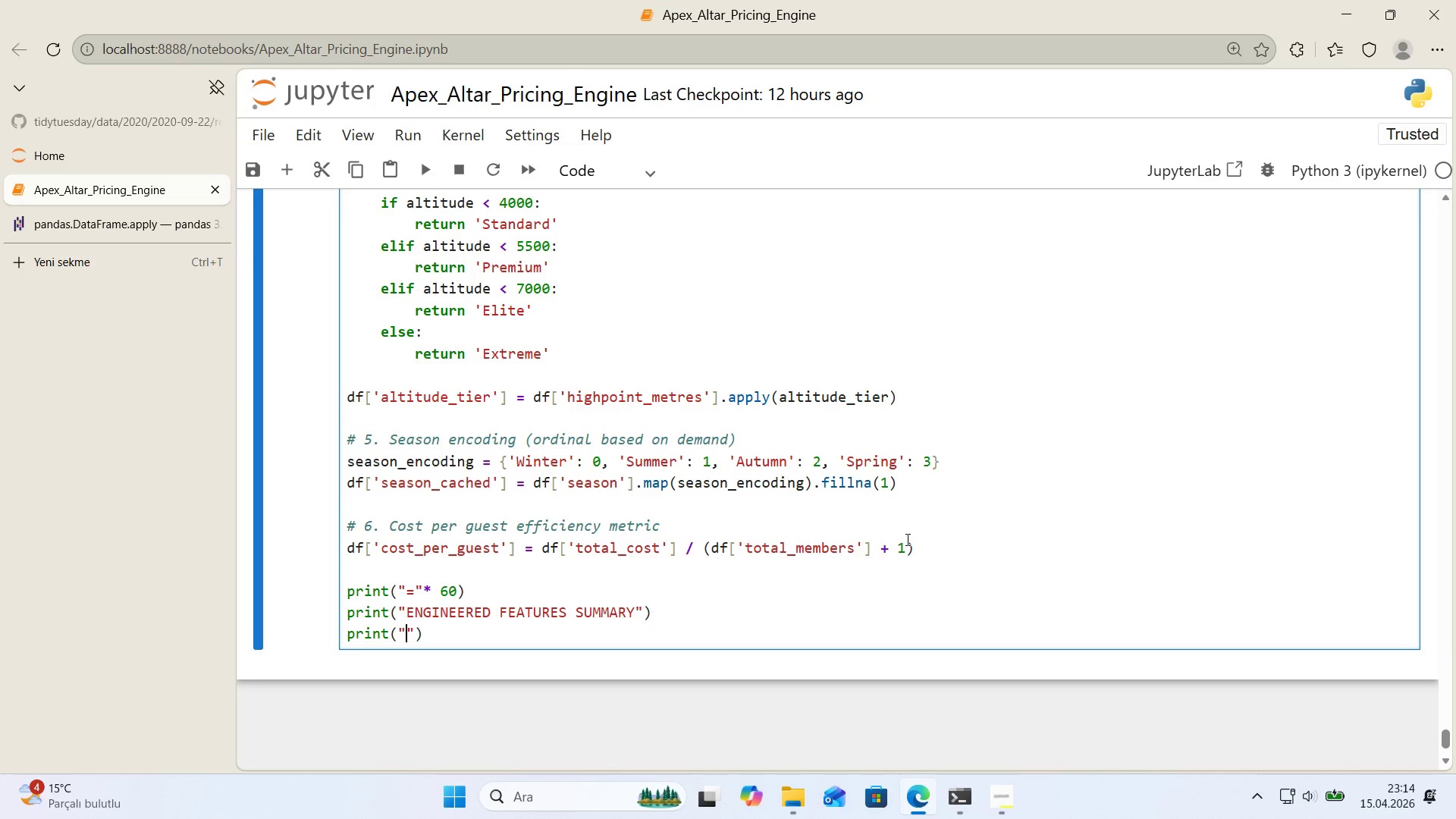 
key(Backquote)
 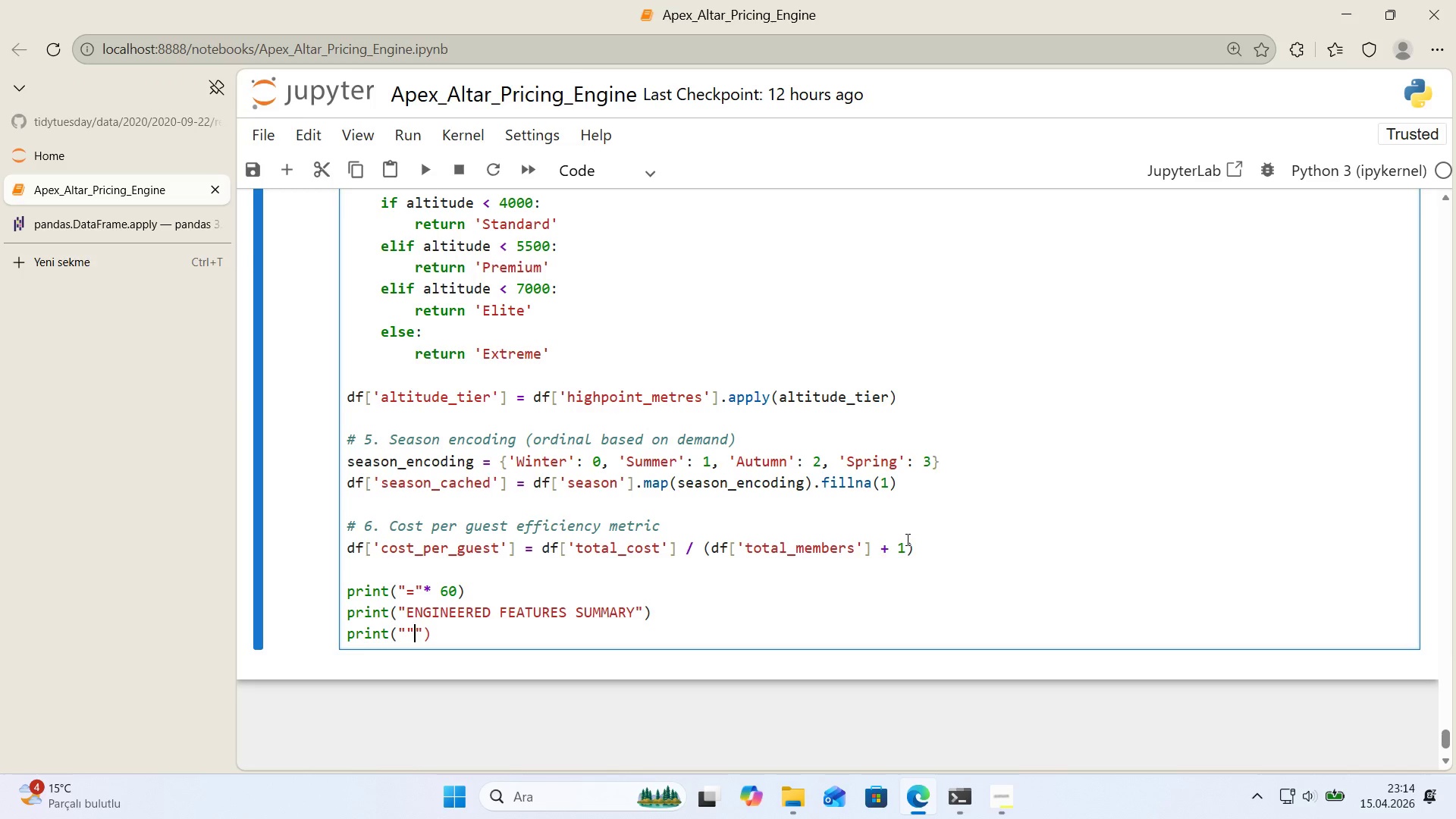 
key(Backspace)
 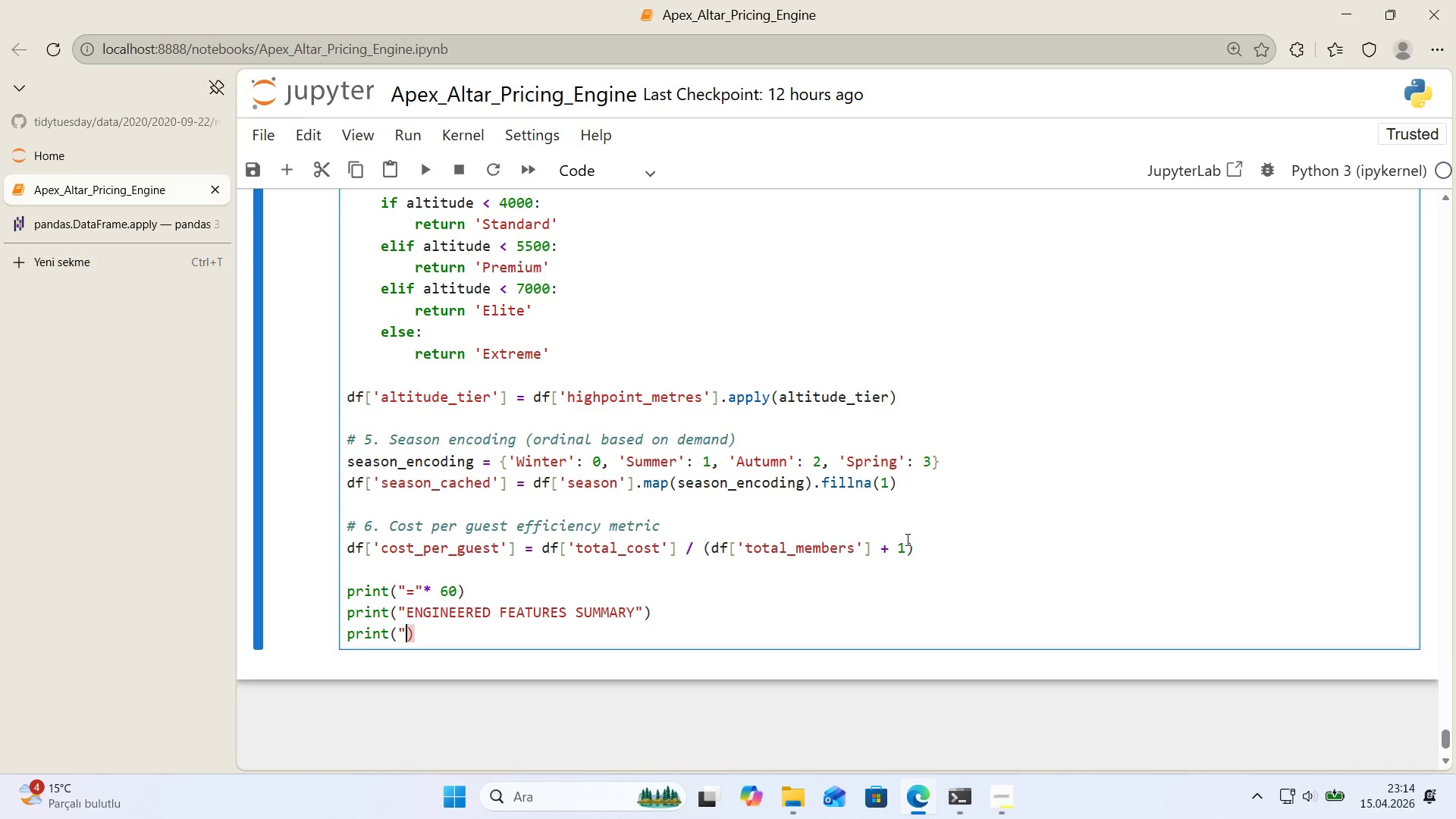 
key(Shift+ShiftRight)
 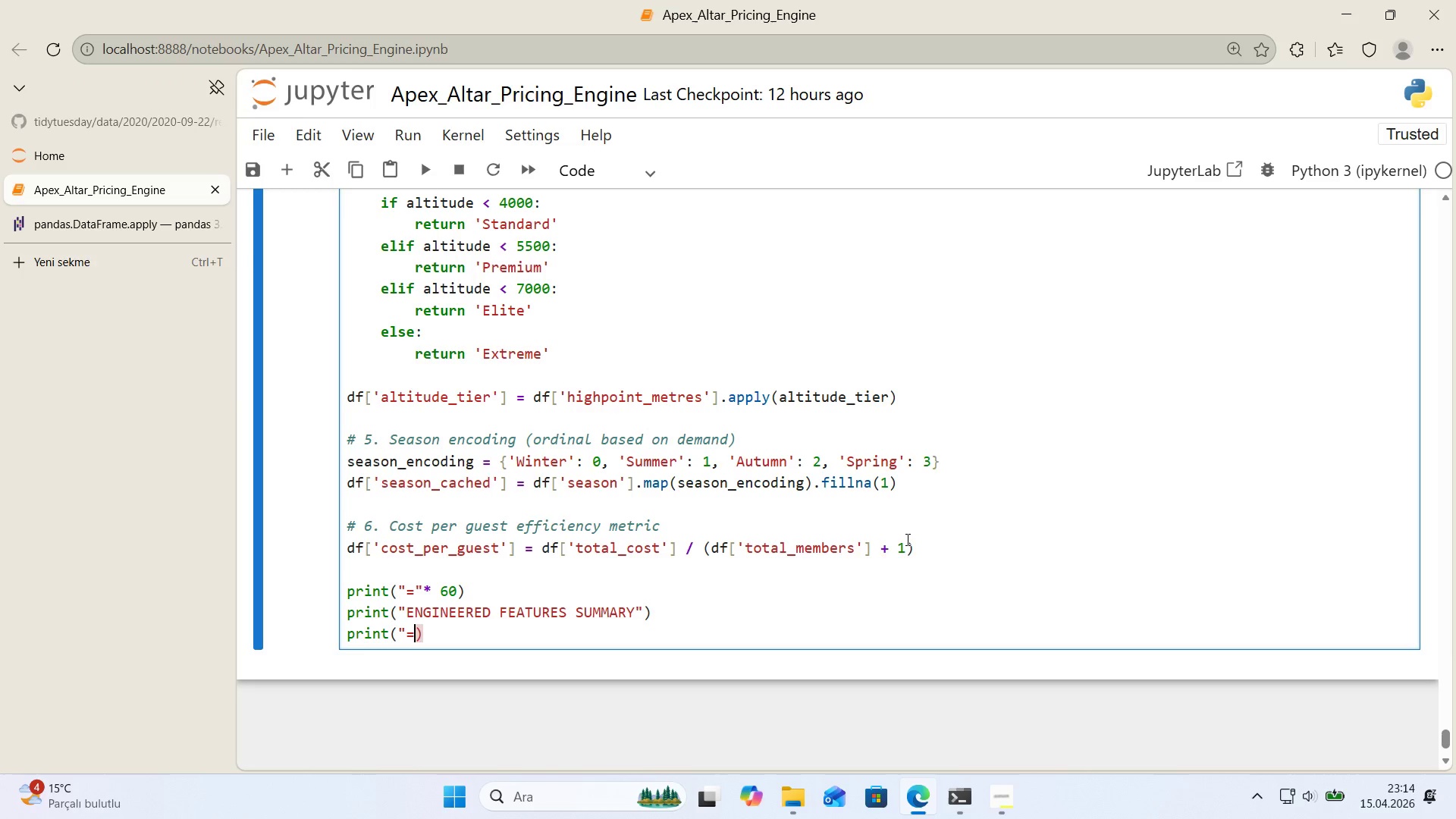 
key(Shift+0)
 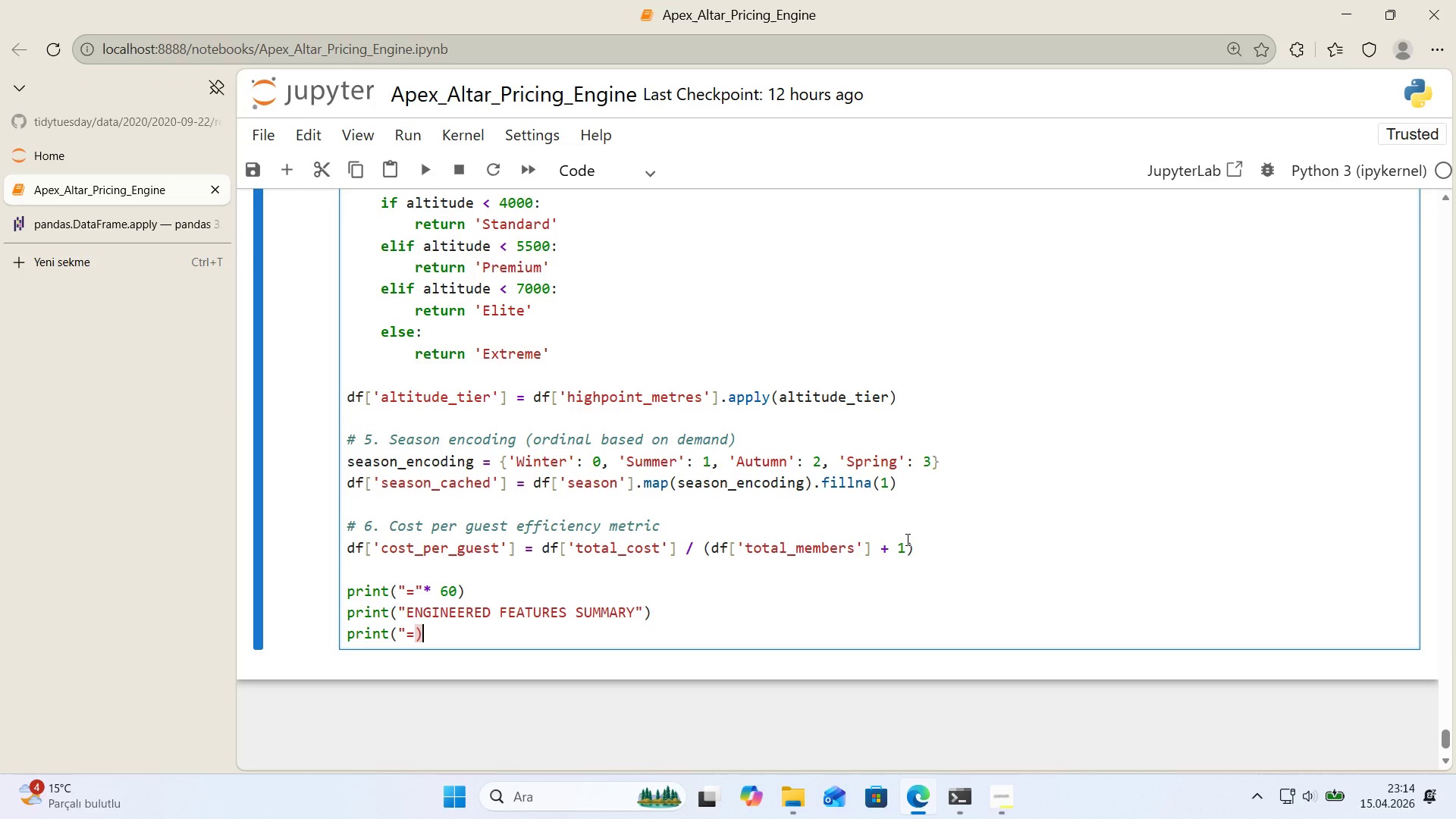 
key(ArrowRight)
 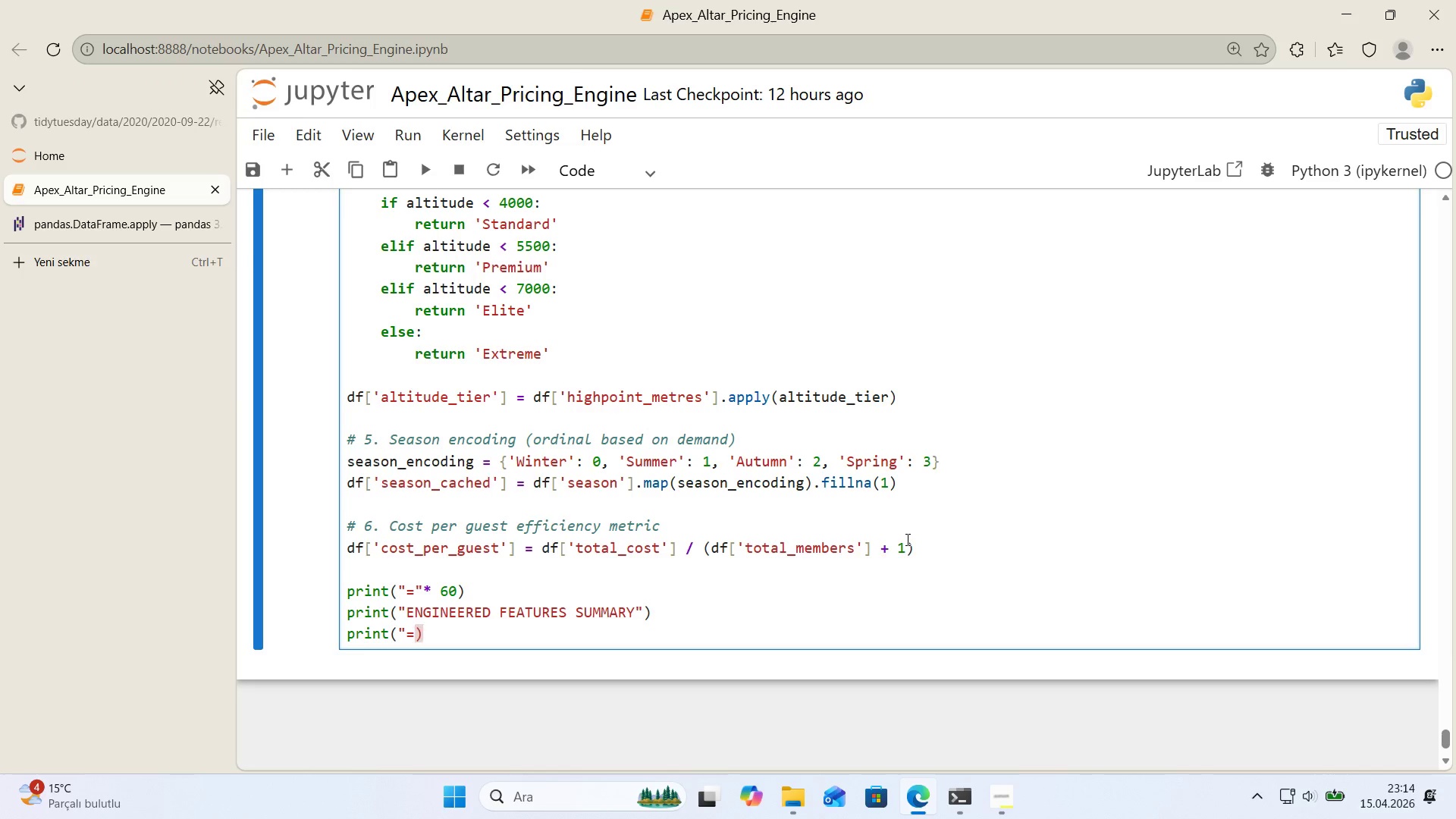 
key(ArrowLeft)
 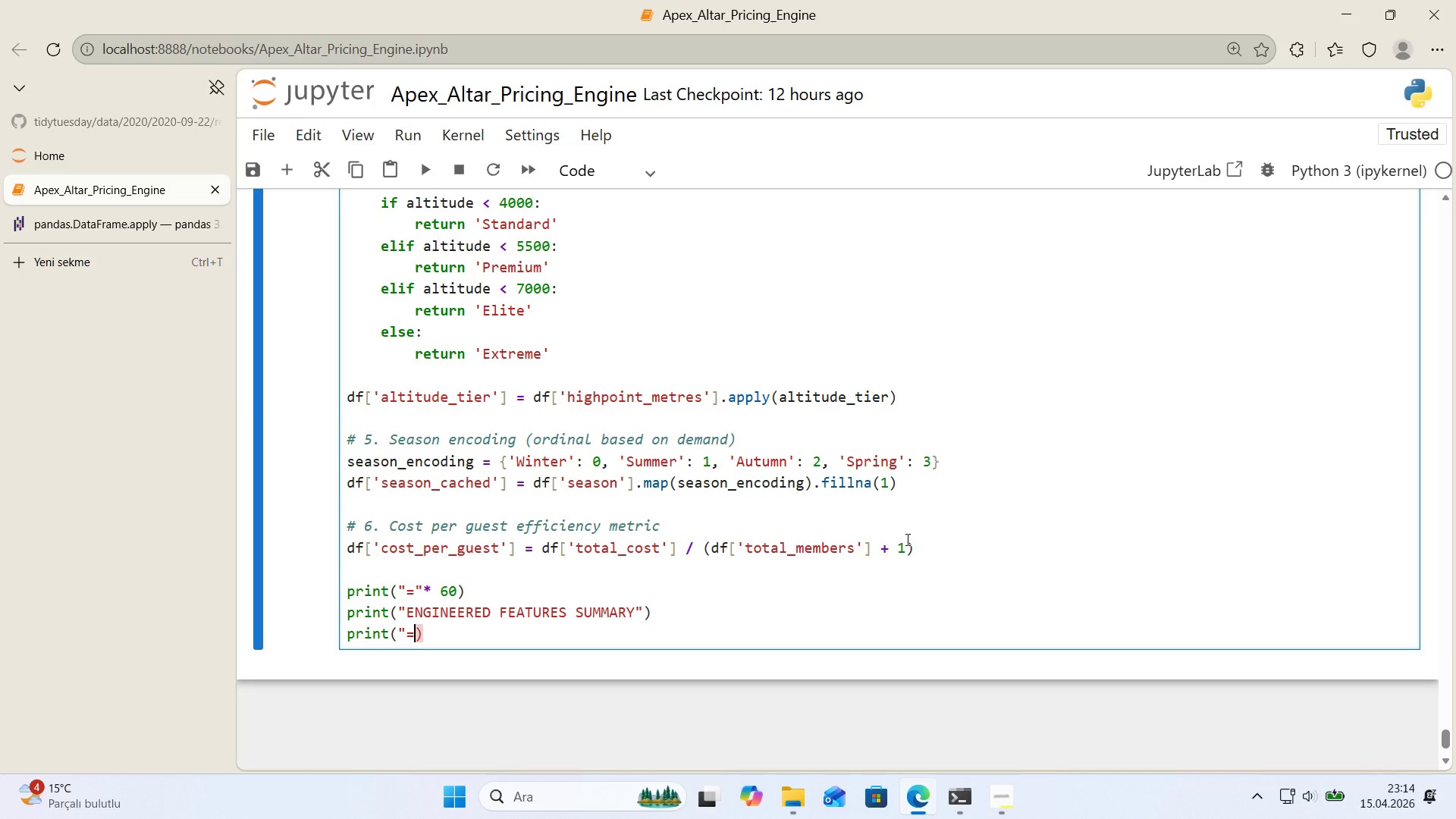 
key(Shift+ShiftRight)
 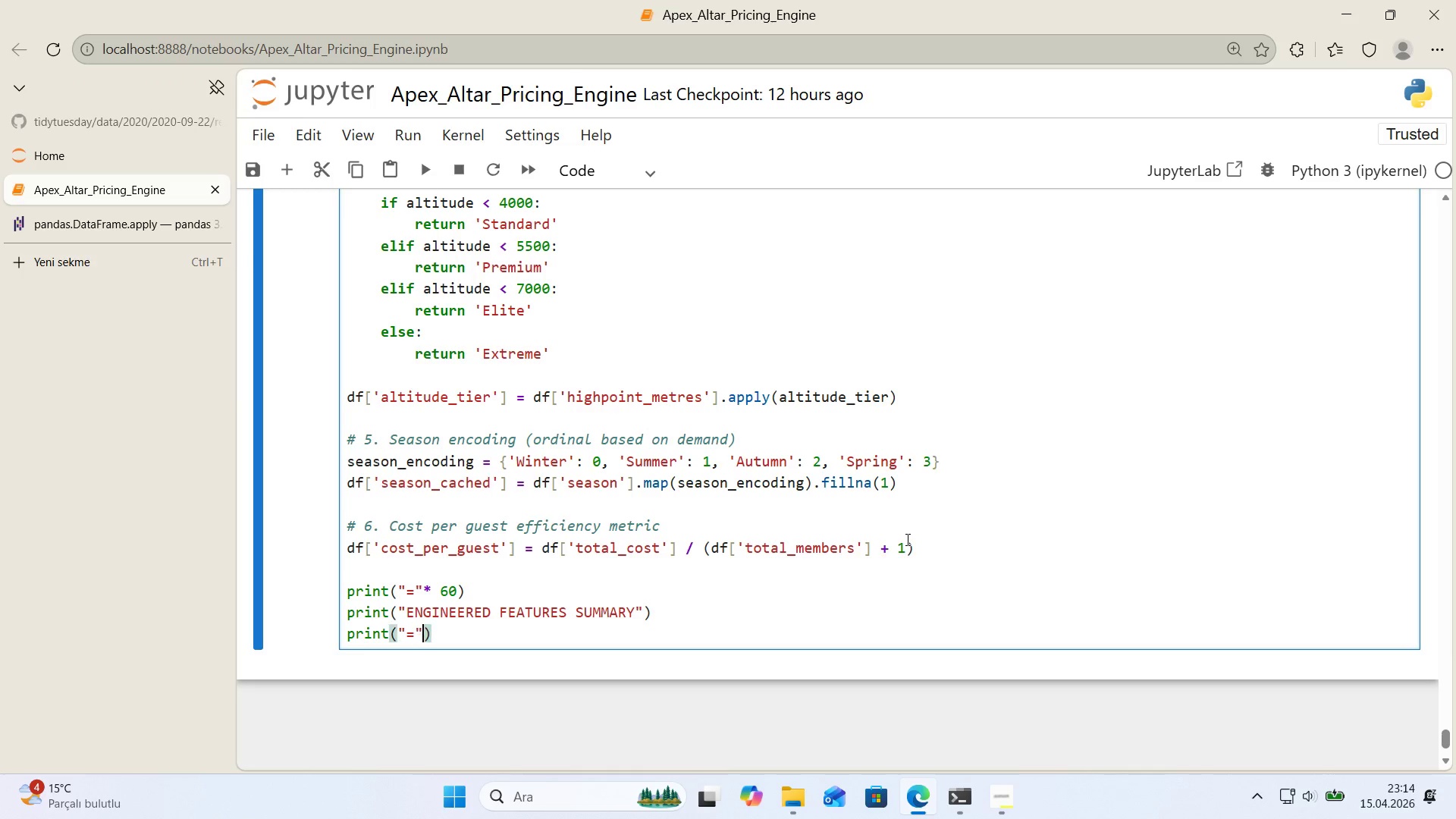 
key(Backquote)
 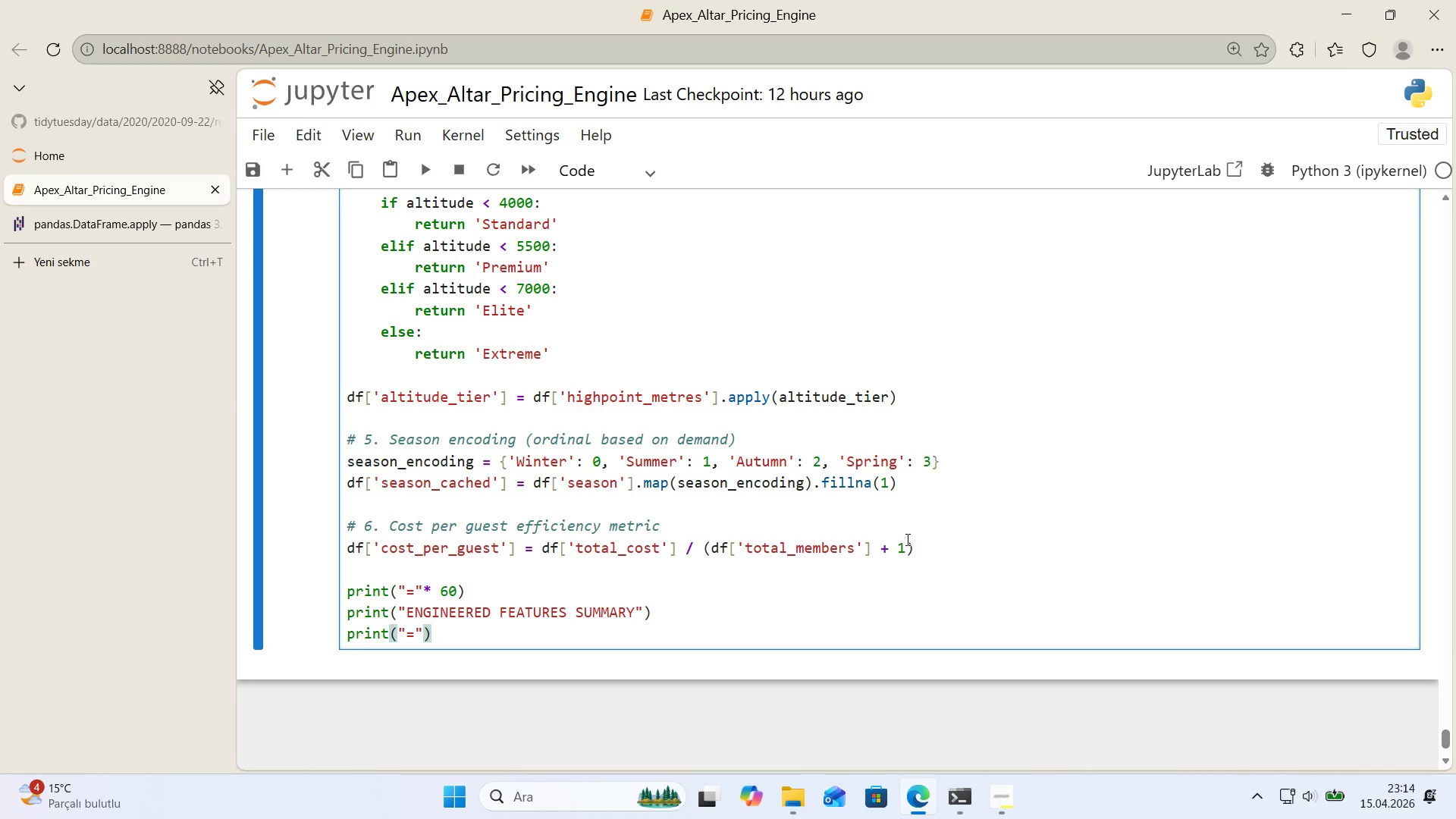 
key(Space)
 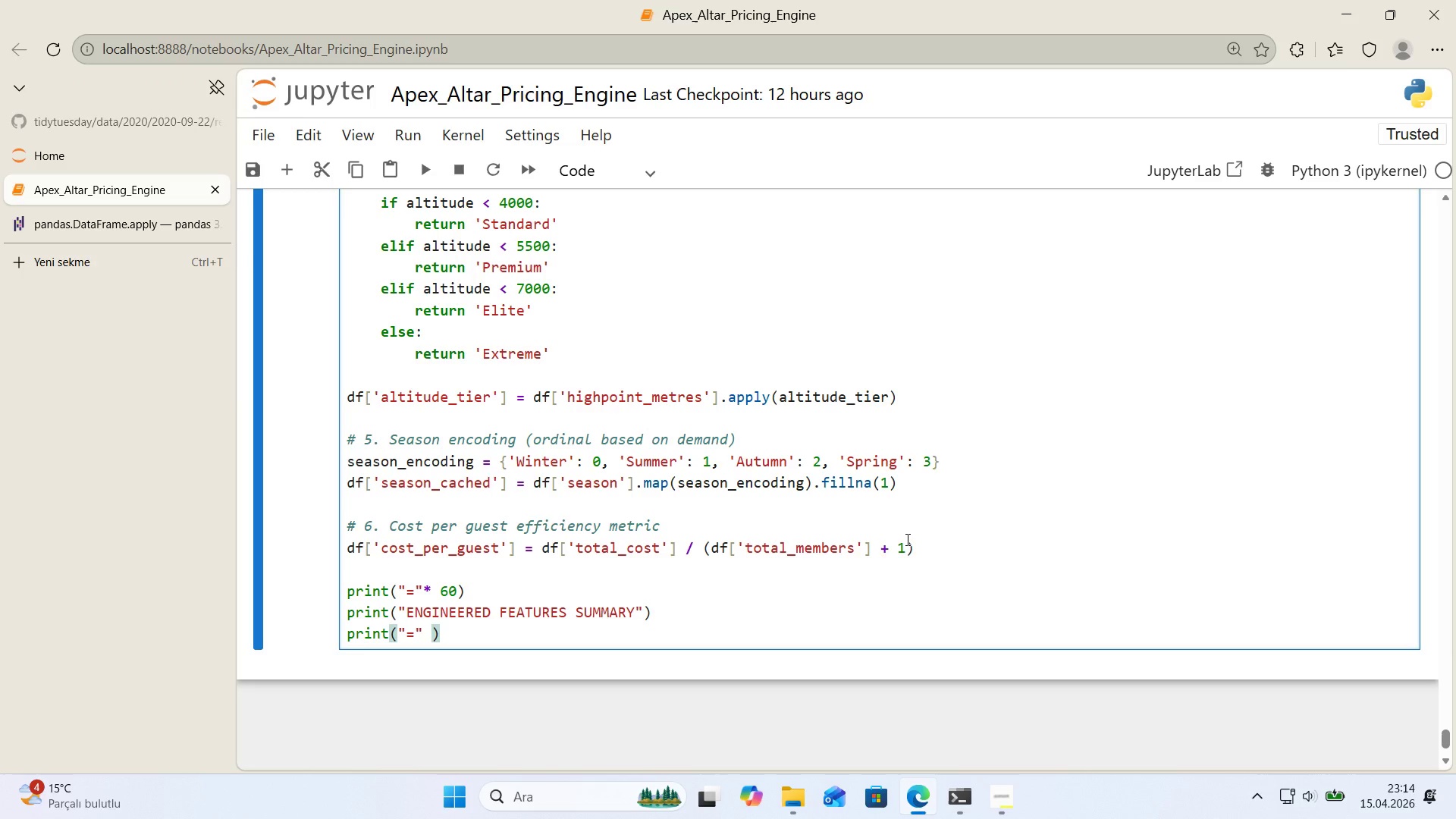 
key(NumpadMultiply)
 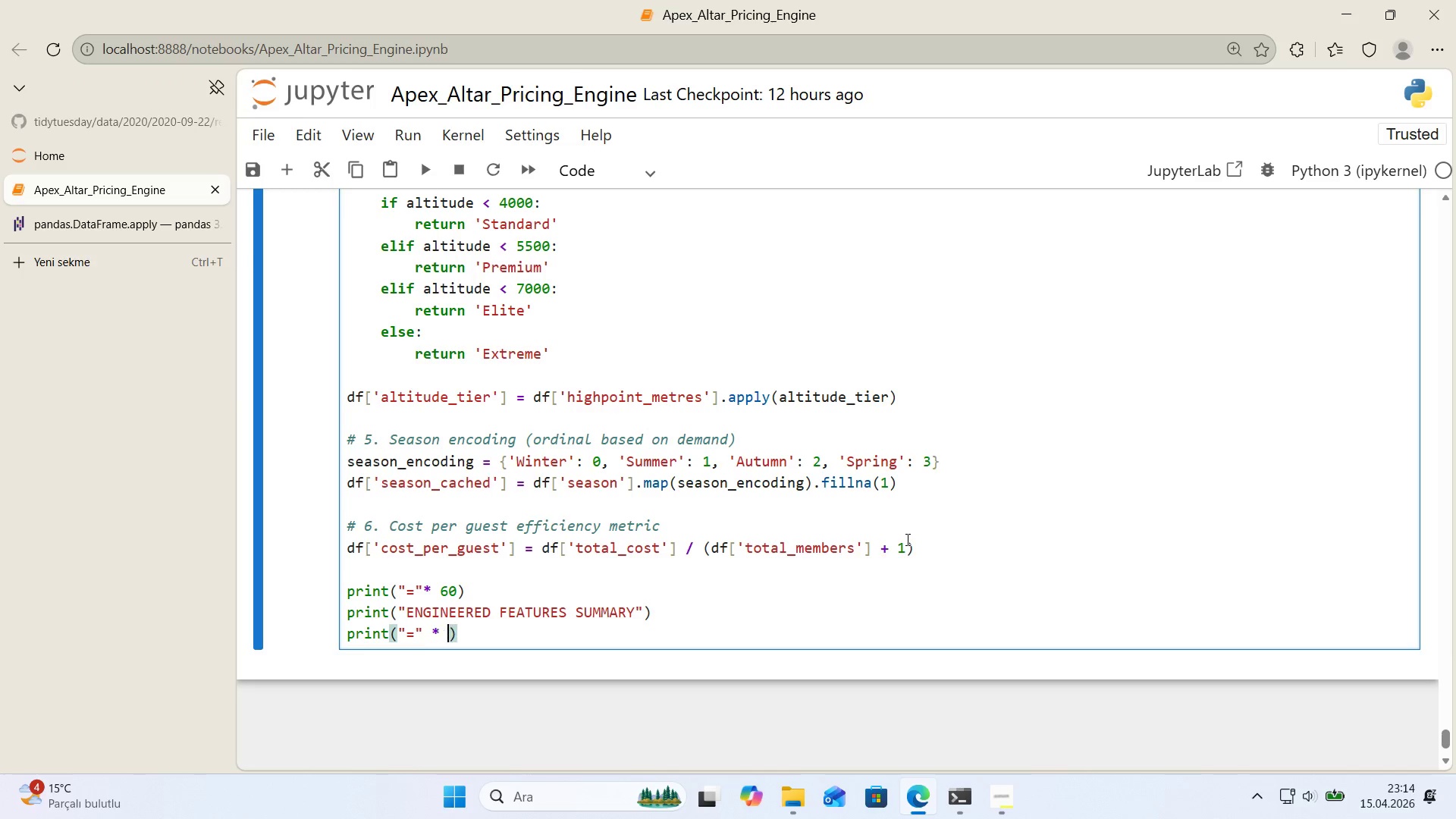 
key(Space)
 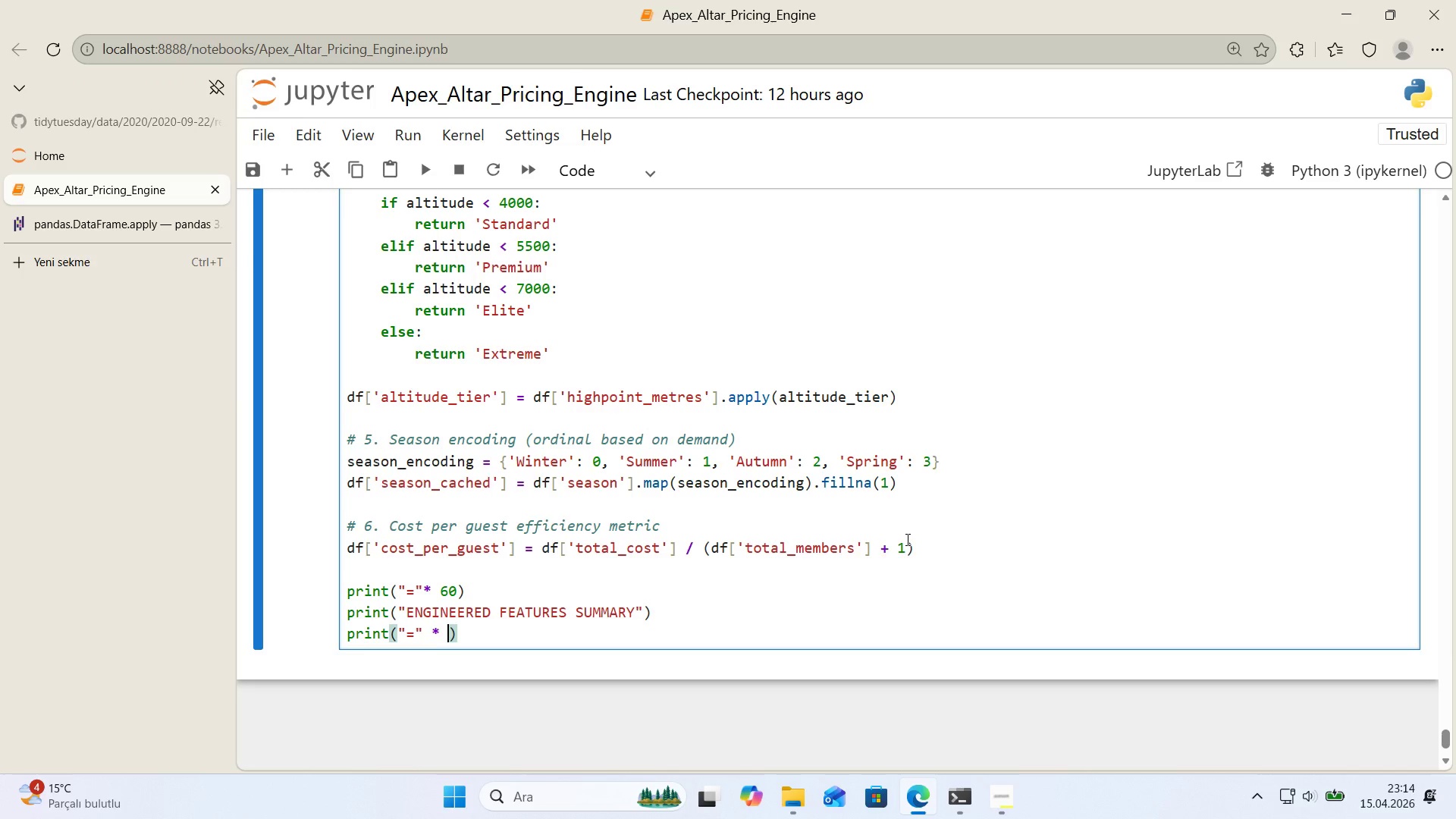 
key(Numpad6)
 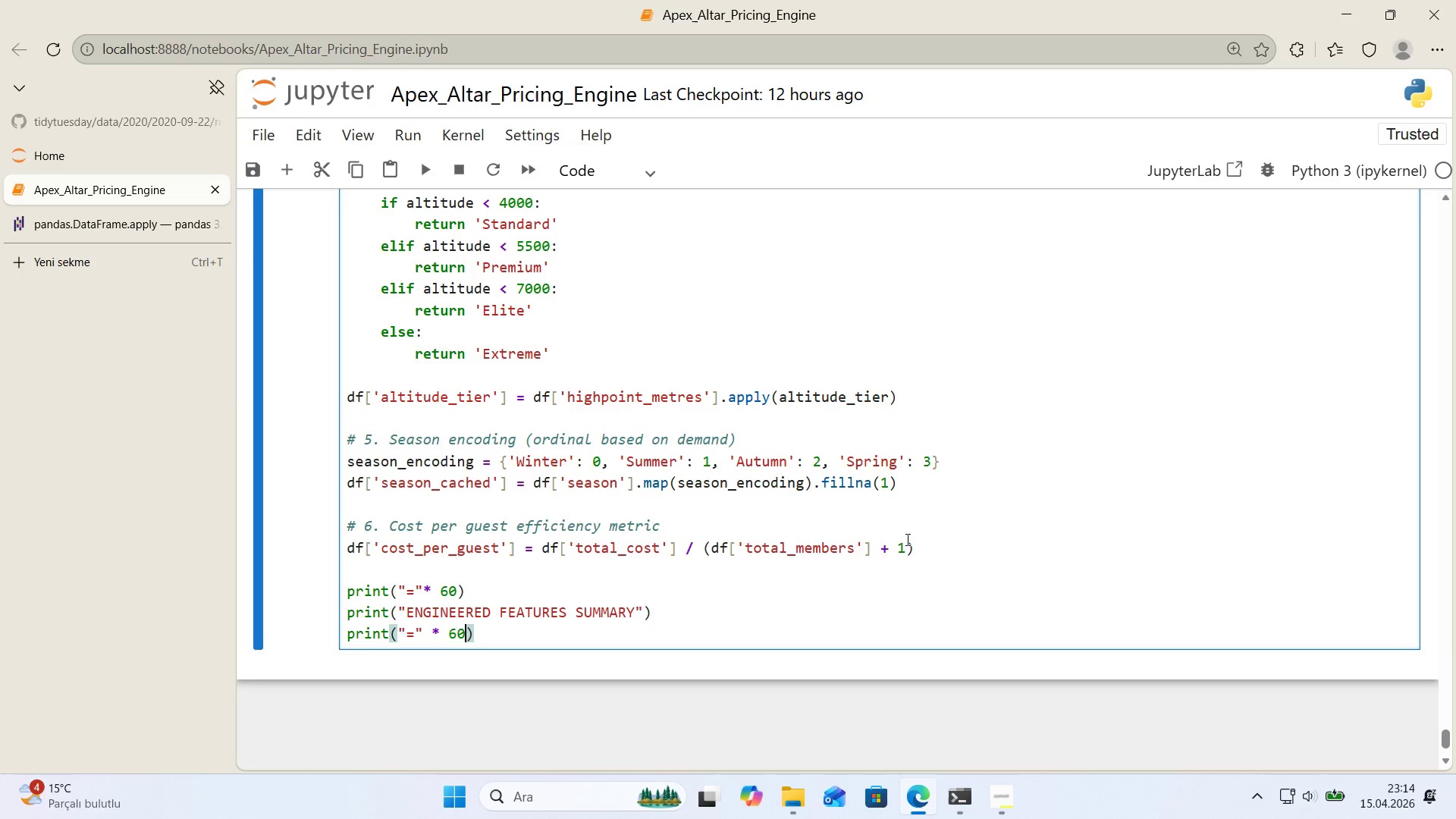 
key(Numpad0)
 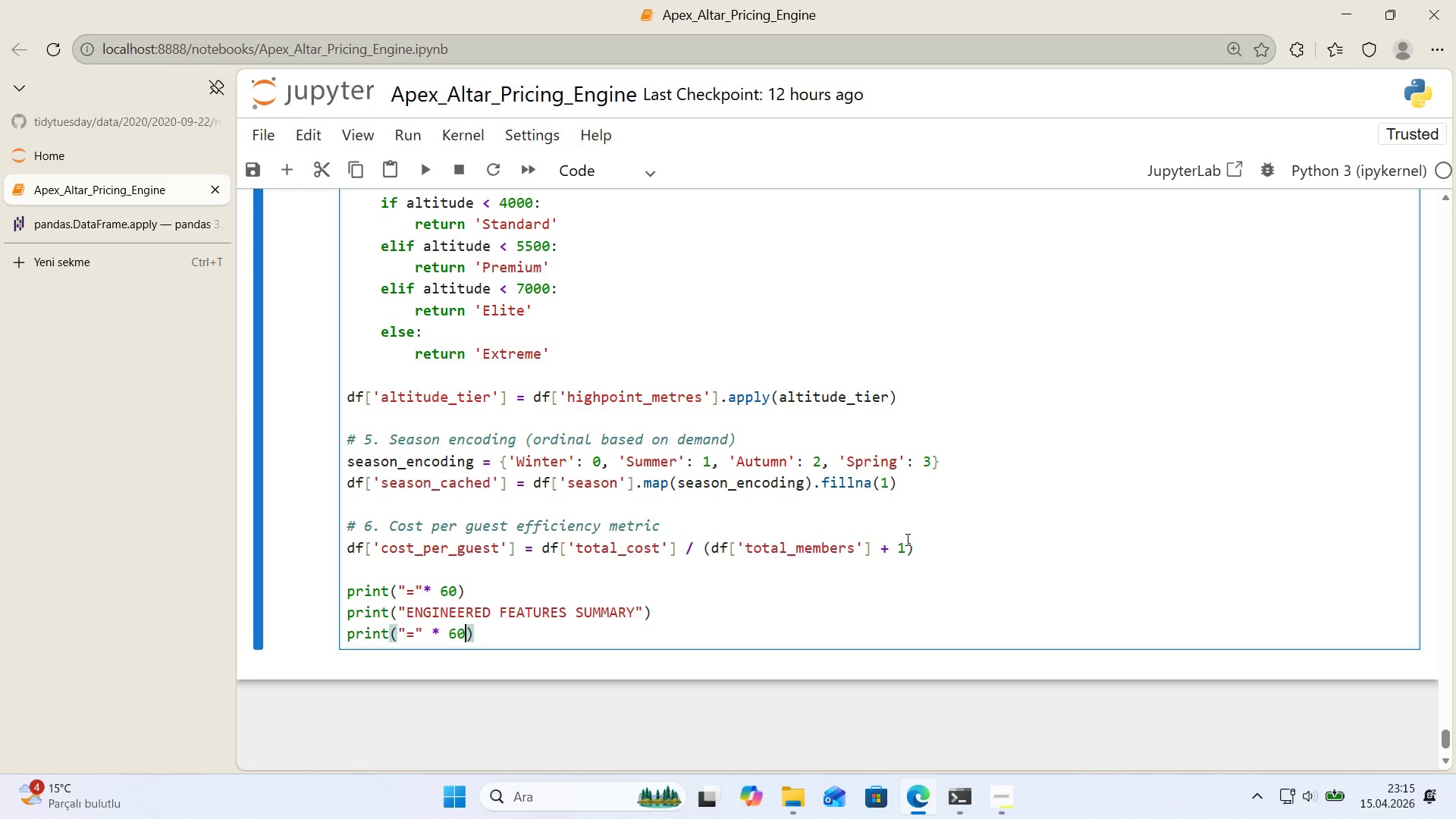 
key(ArrowUp)
 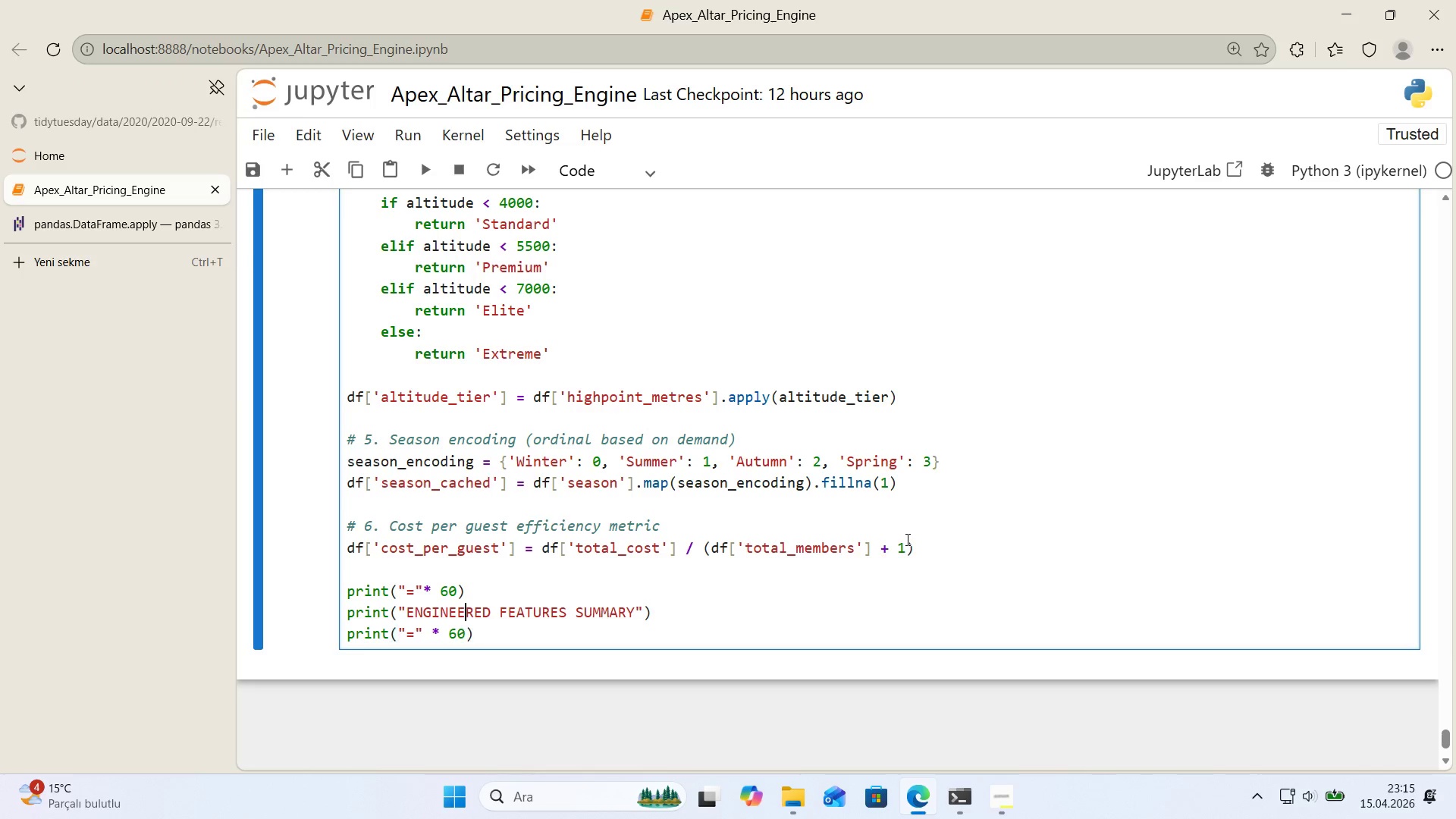 
key(ArrowUp)
 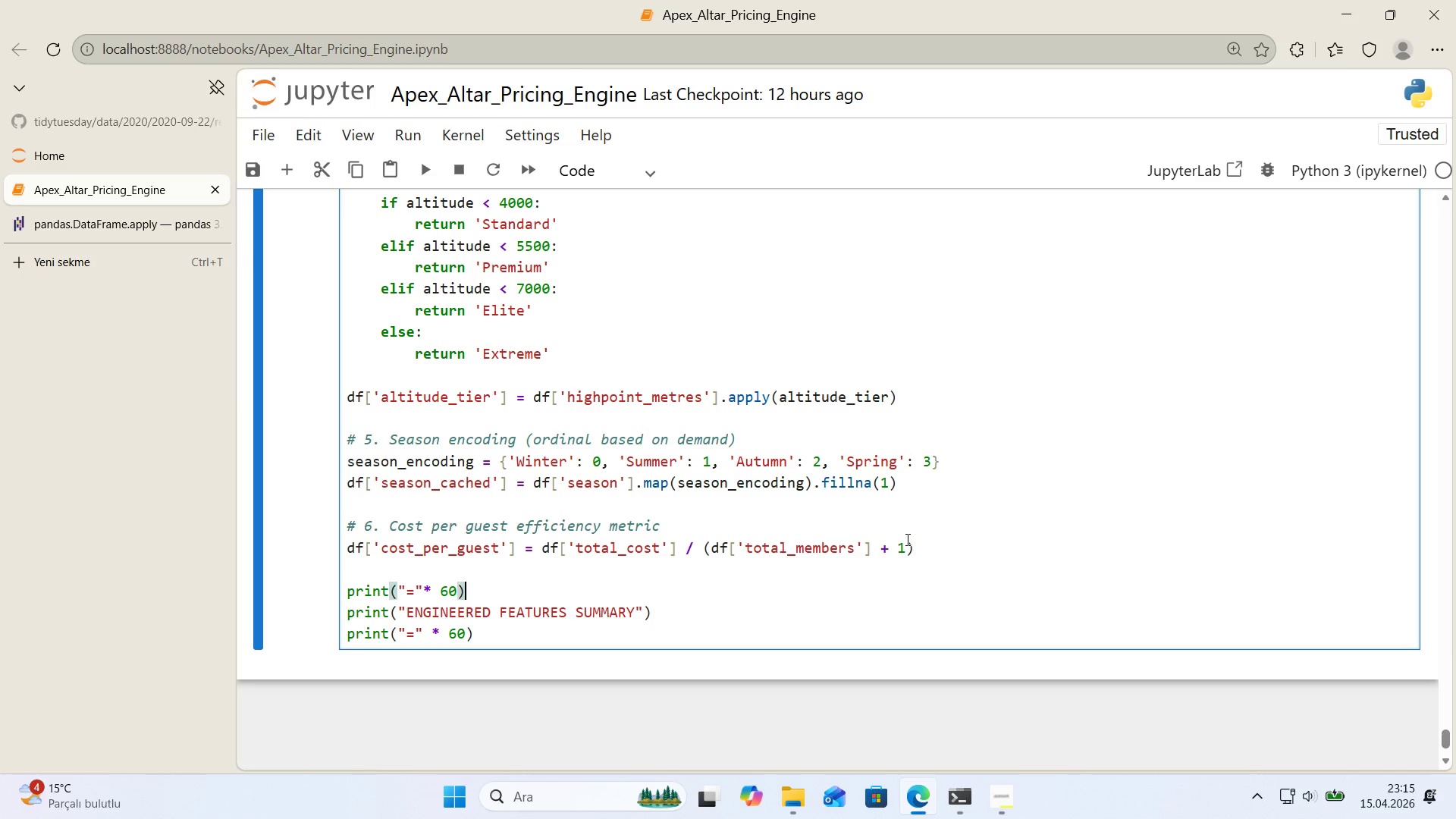 
key(ArrowLeft)
 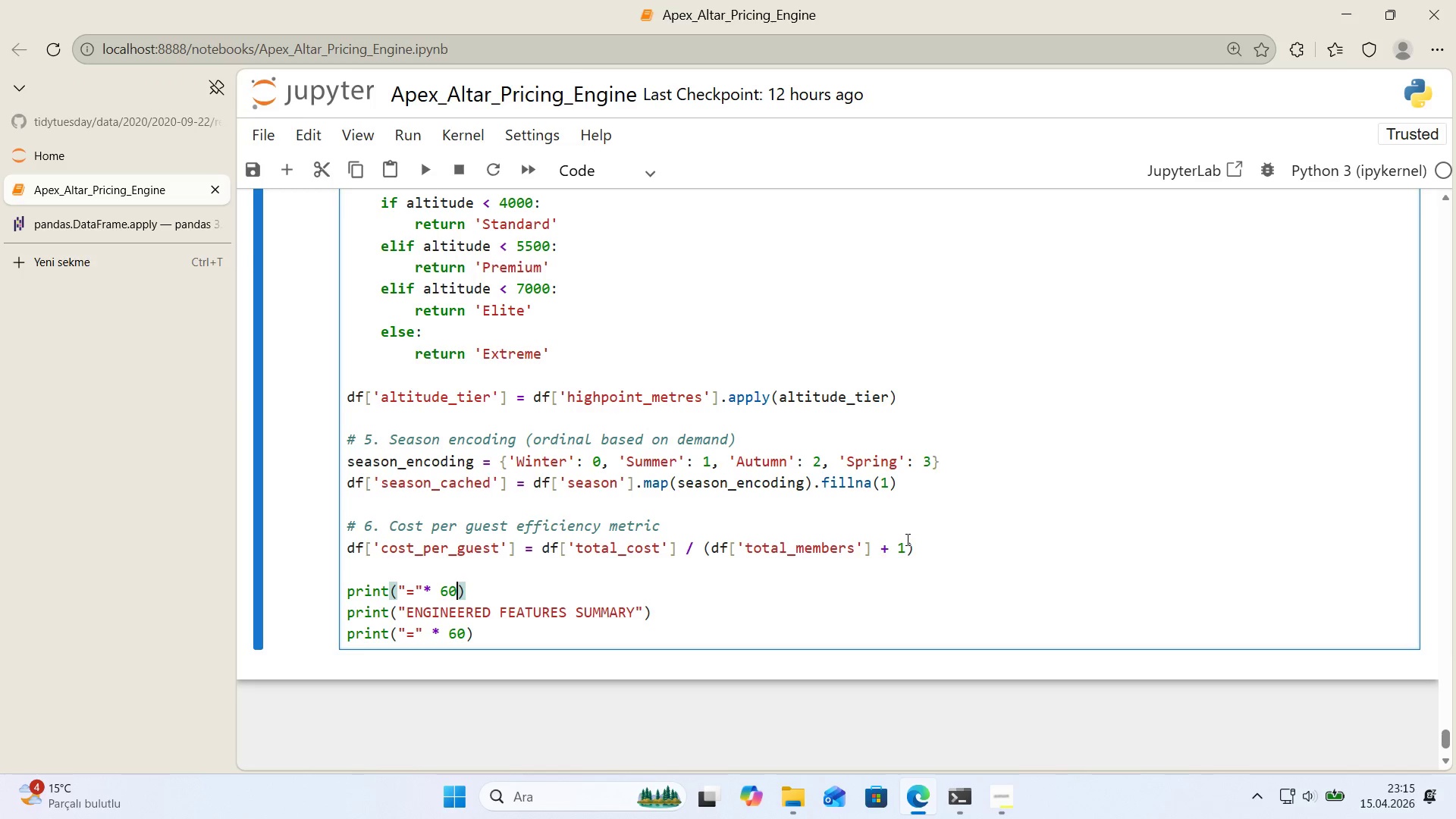 
key(ArrowLeft)
 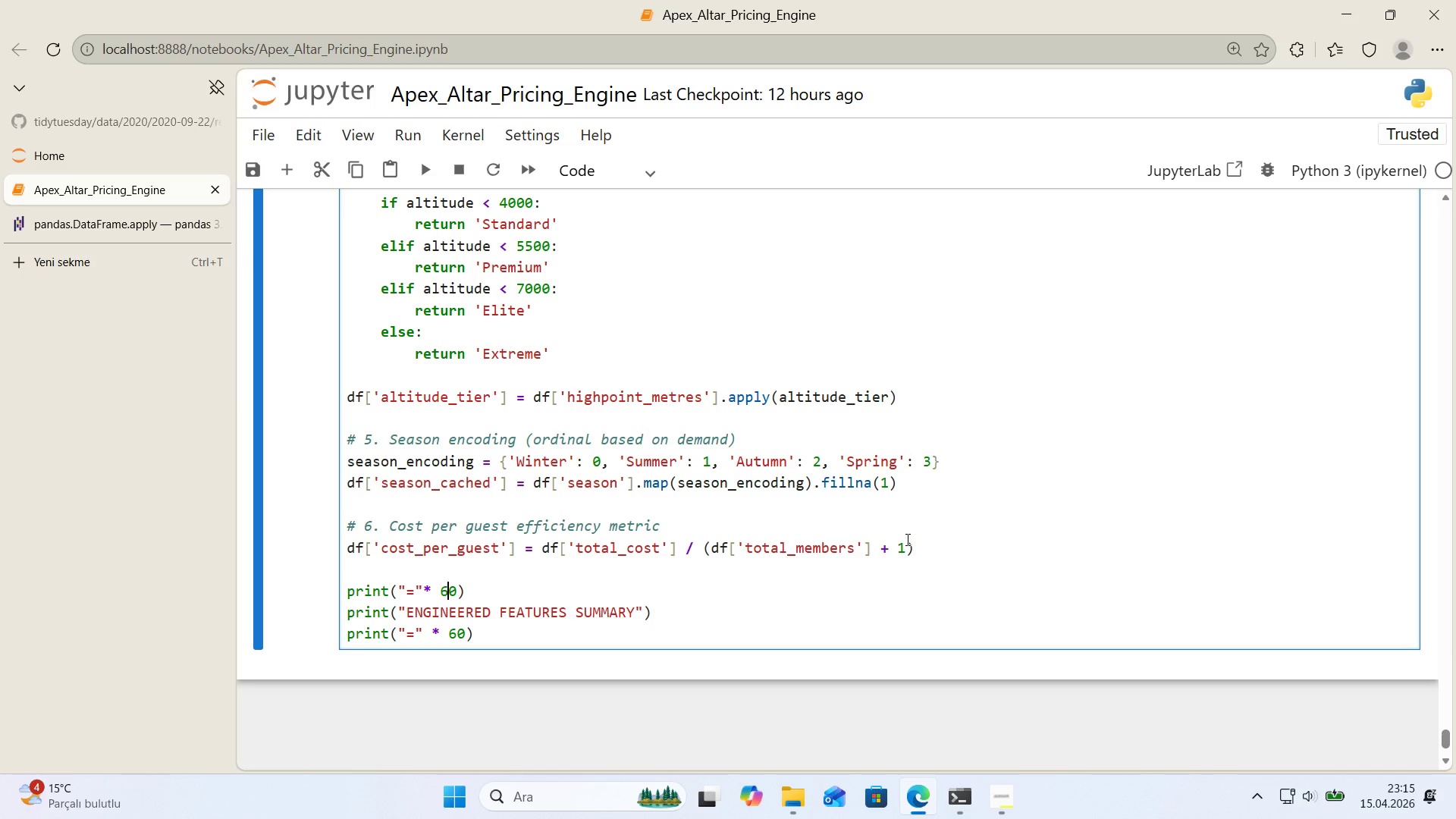 
key(ArrowLeft)
 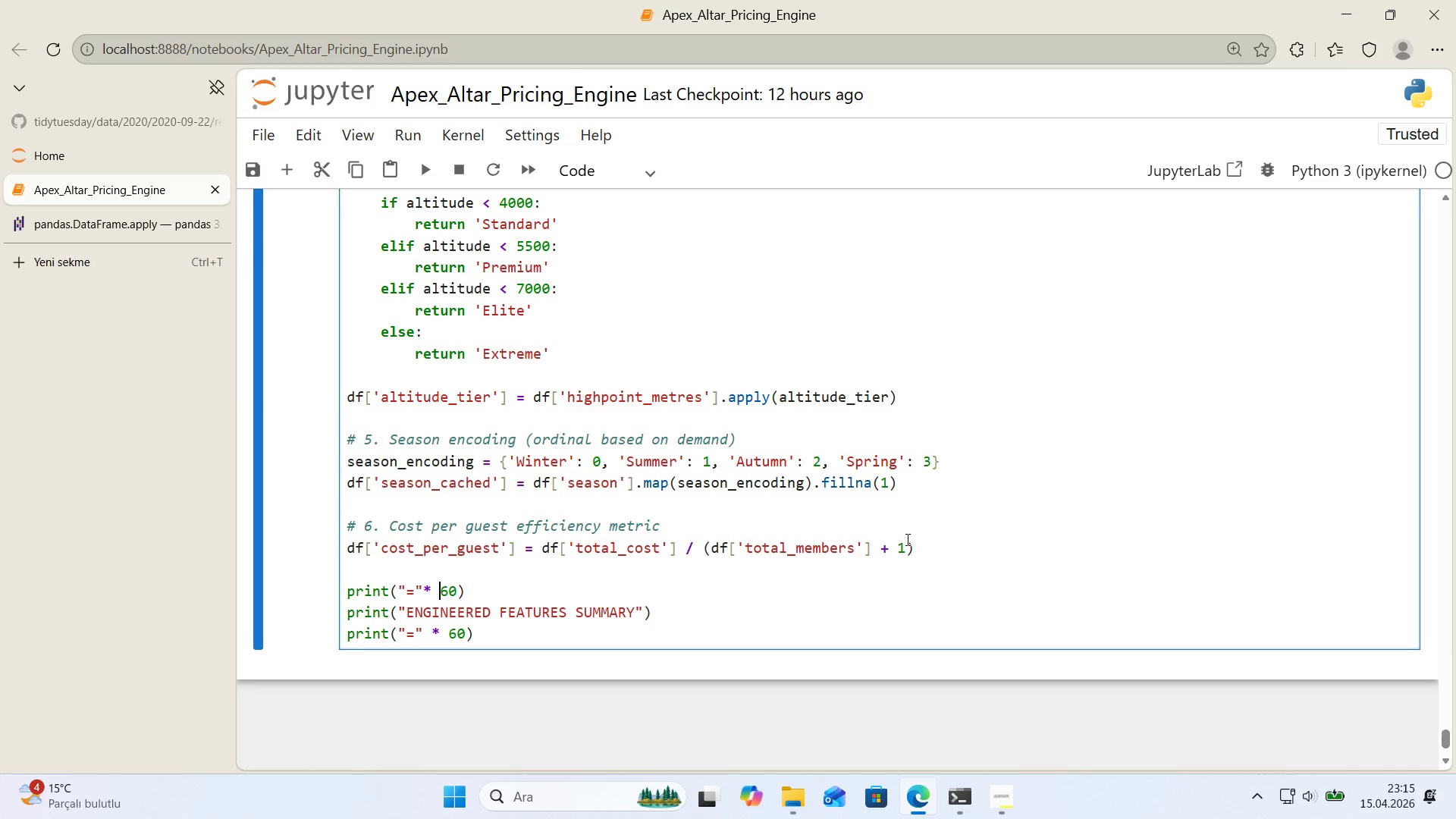 
key(ArrowLeft)
 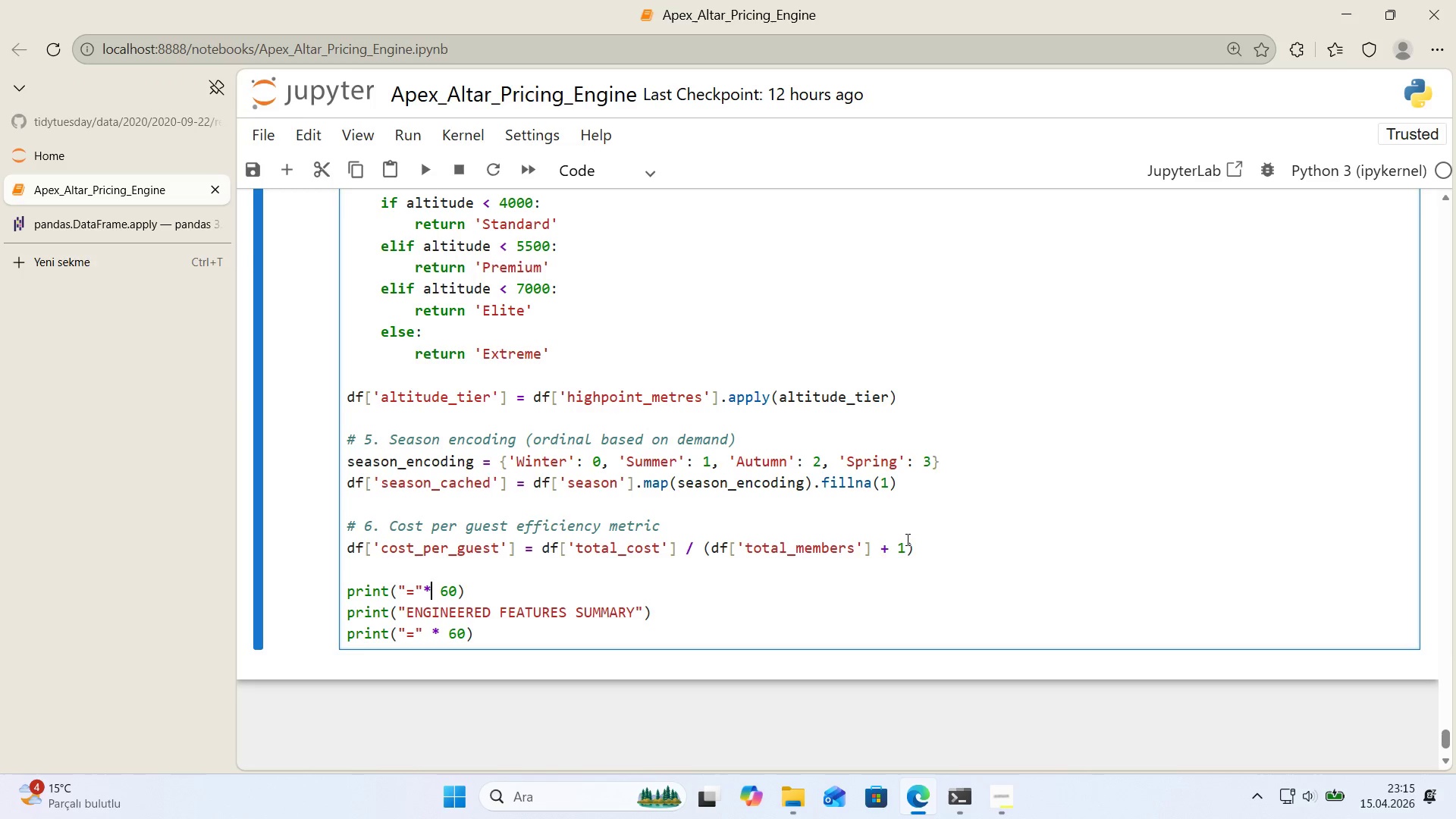 
key(ArrowLeft)
 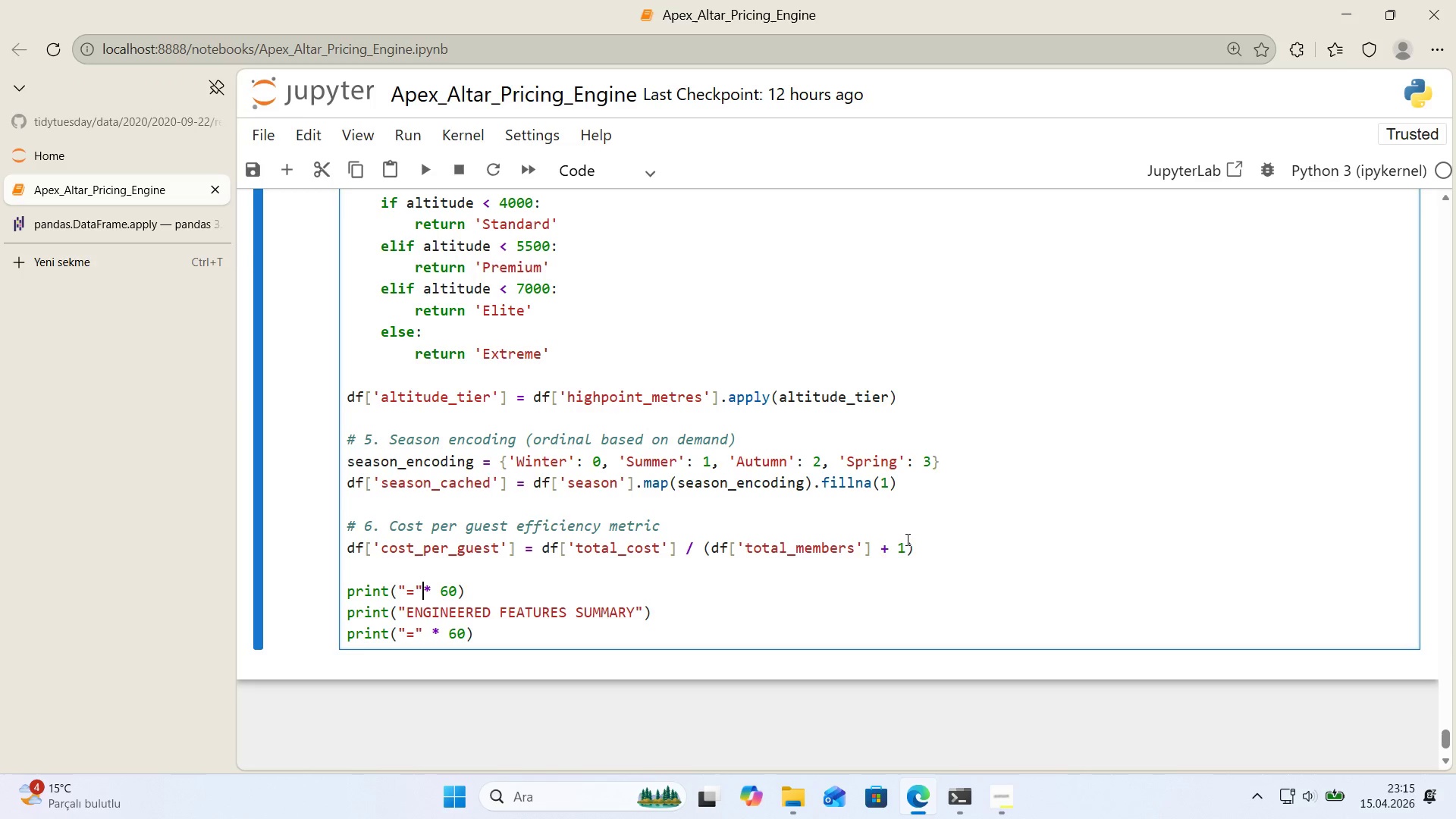 
key(Space)
 